 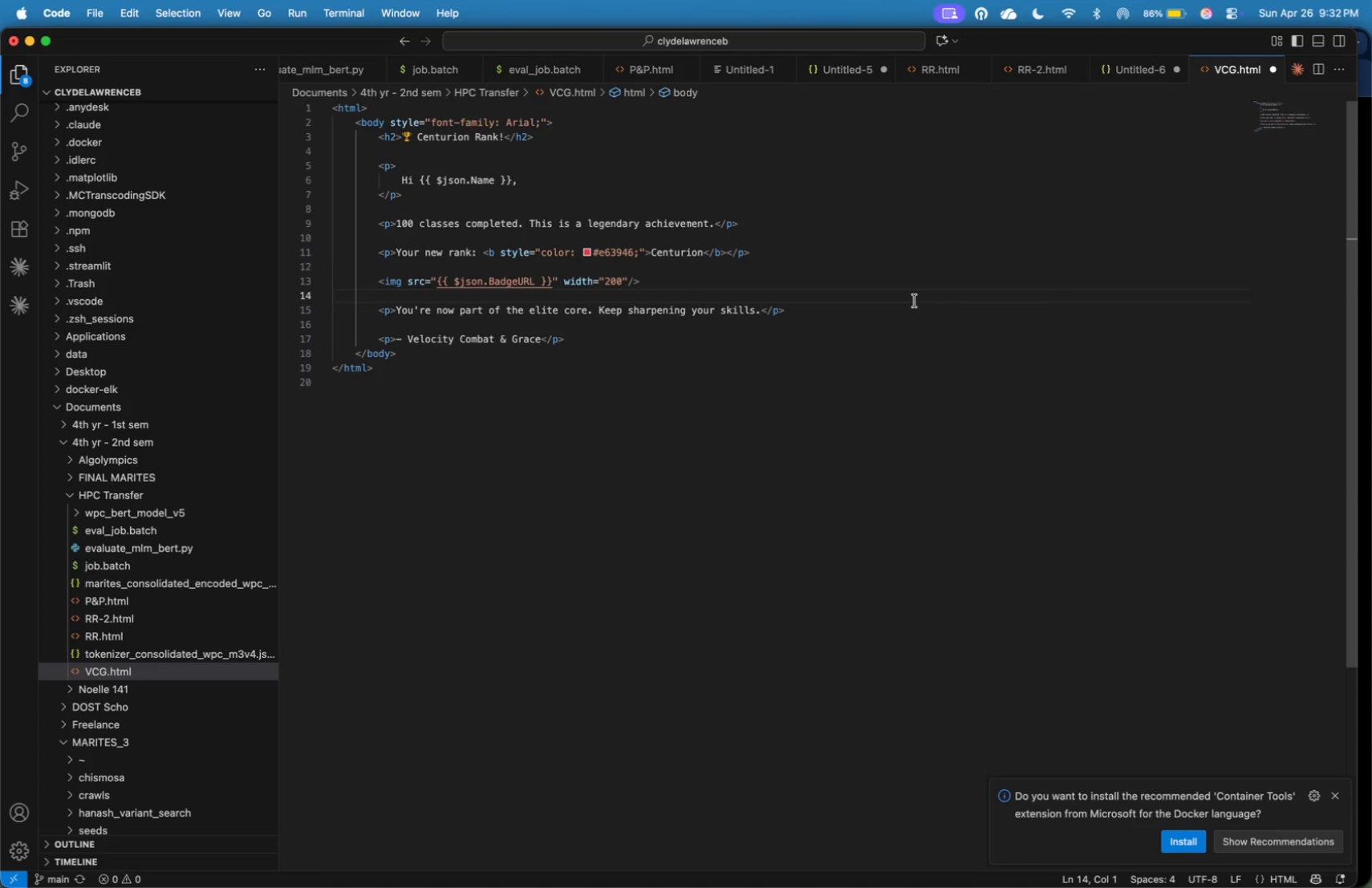 
left_click([923, 325])
 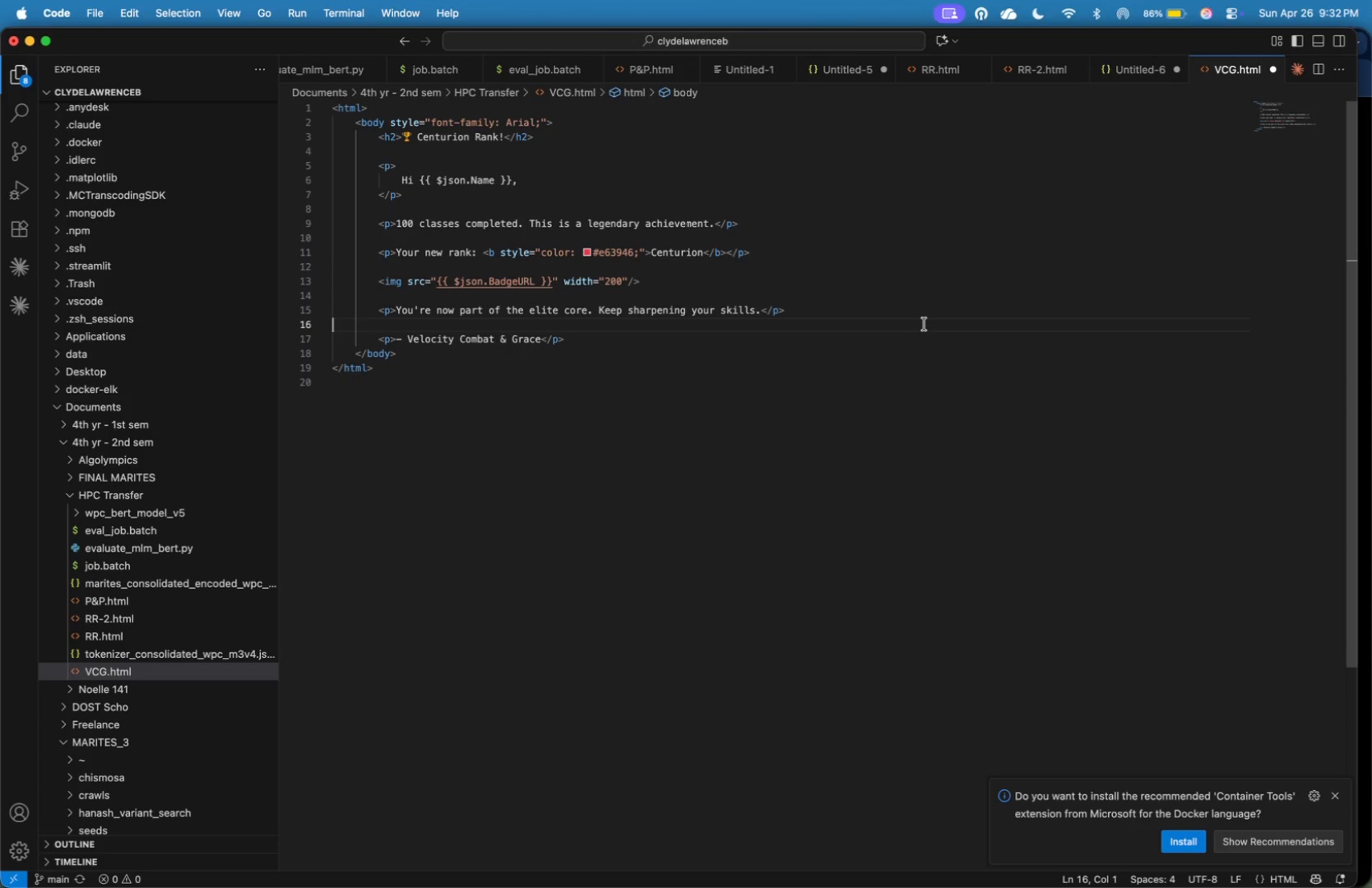 
key(ArrowUp)
 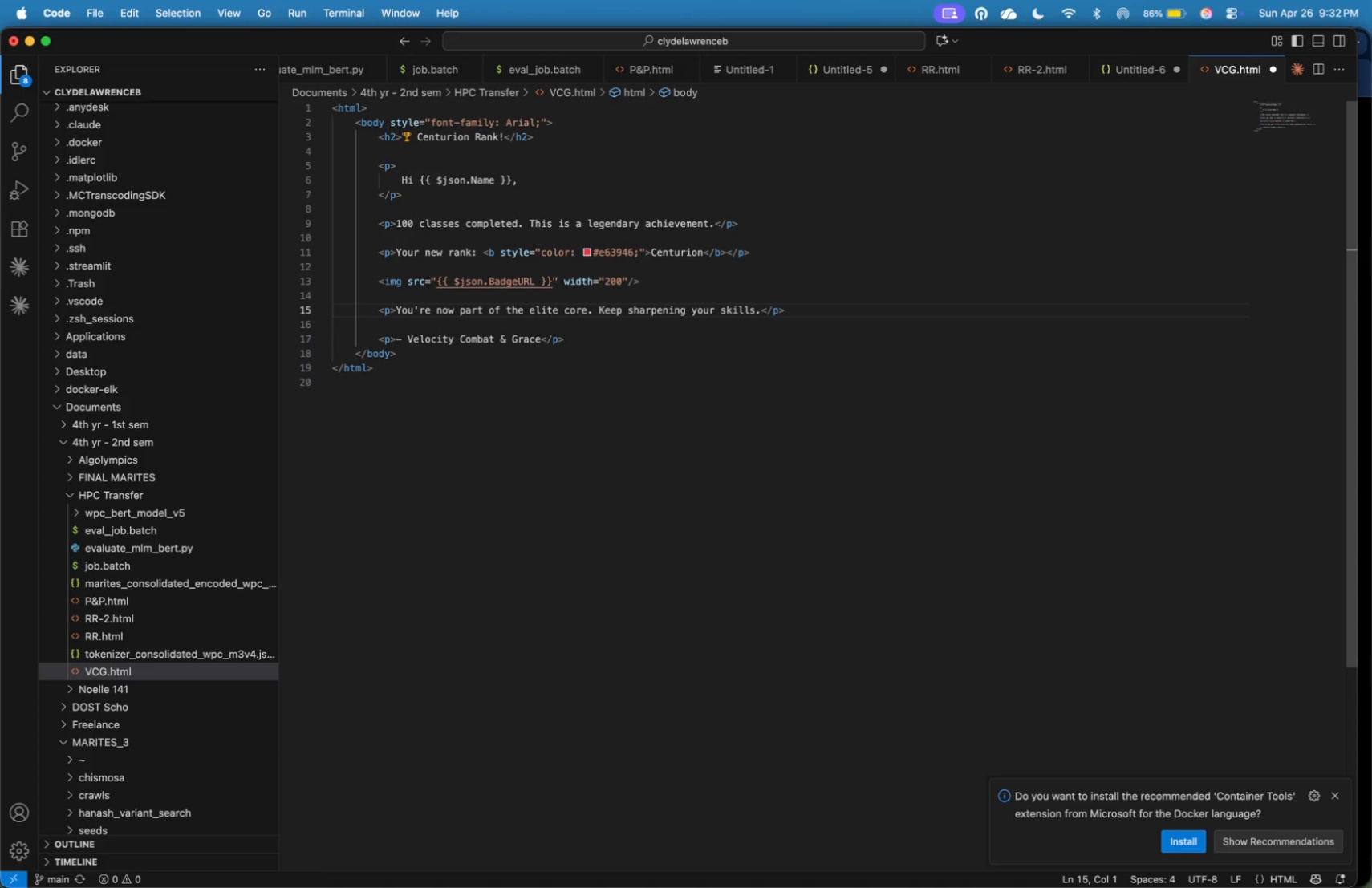 
key(ArrowUp)
 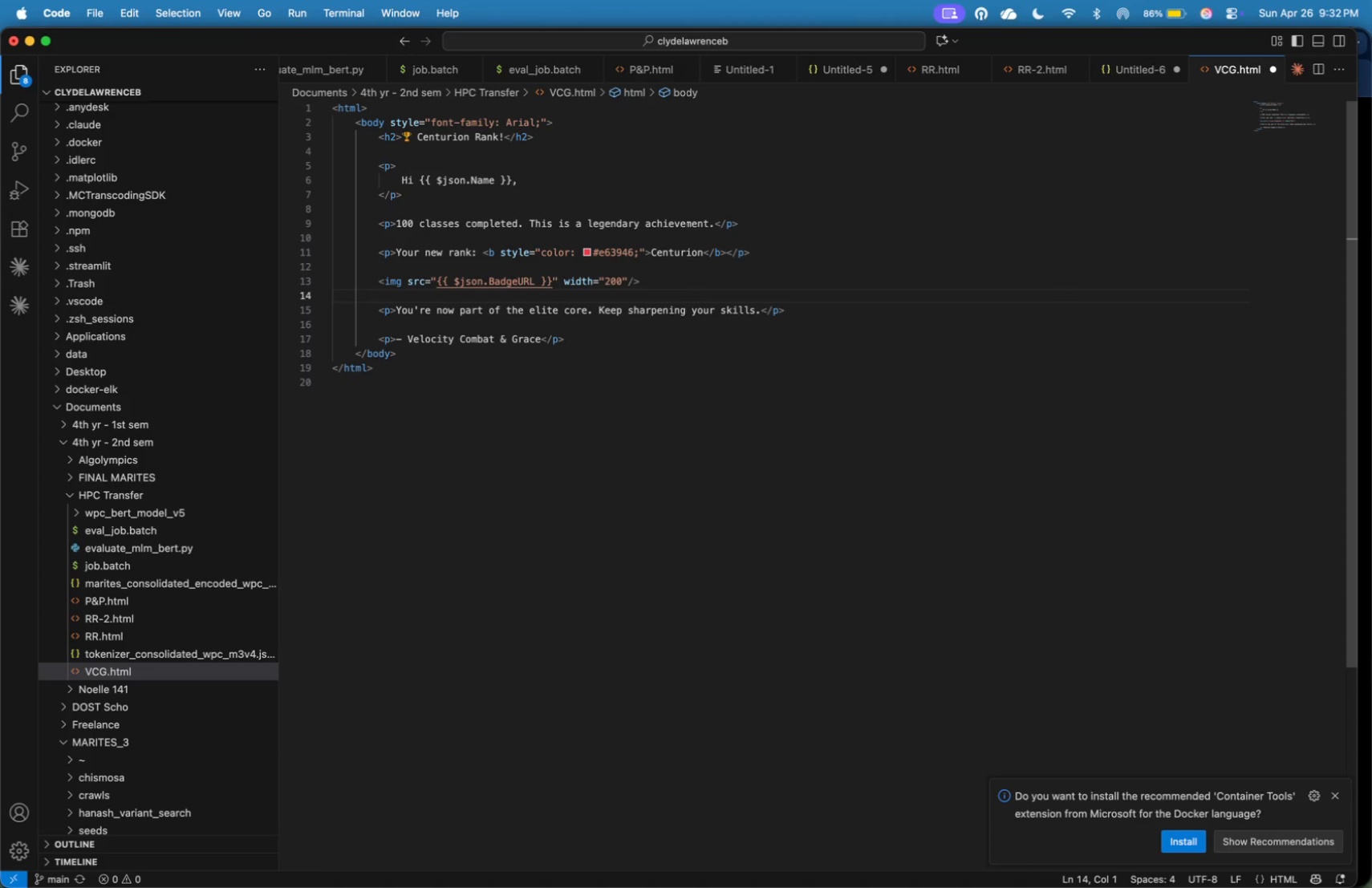 
wait(11.51)
 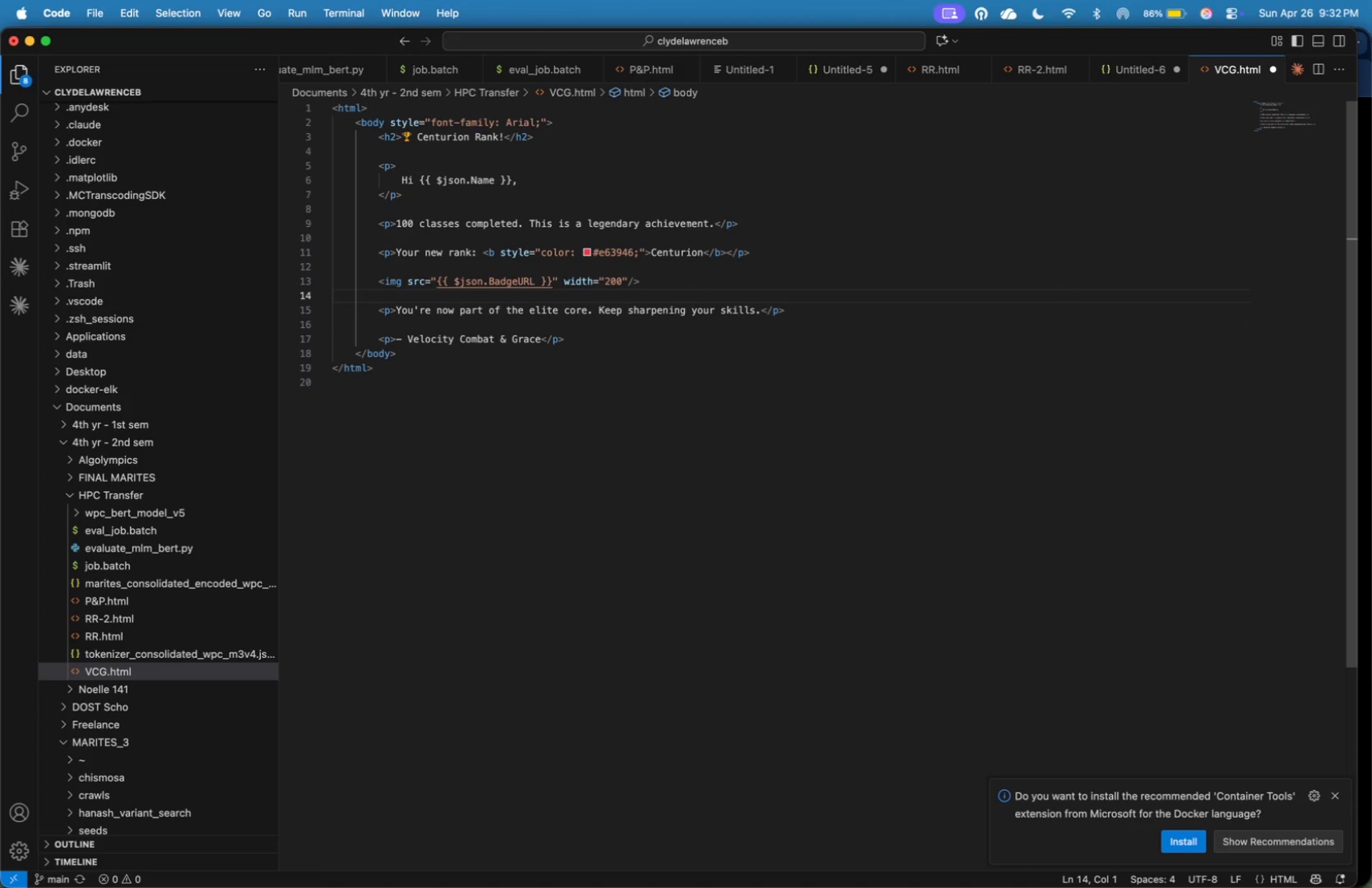 
key(ArrowUp)
 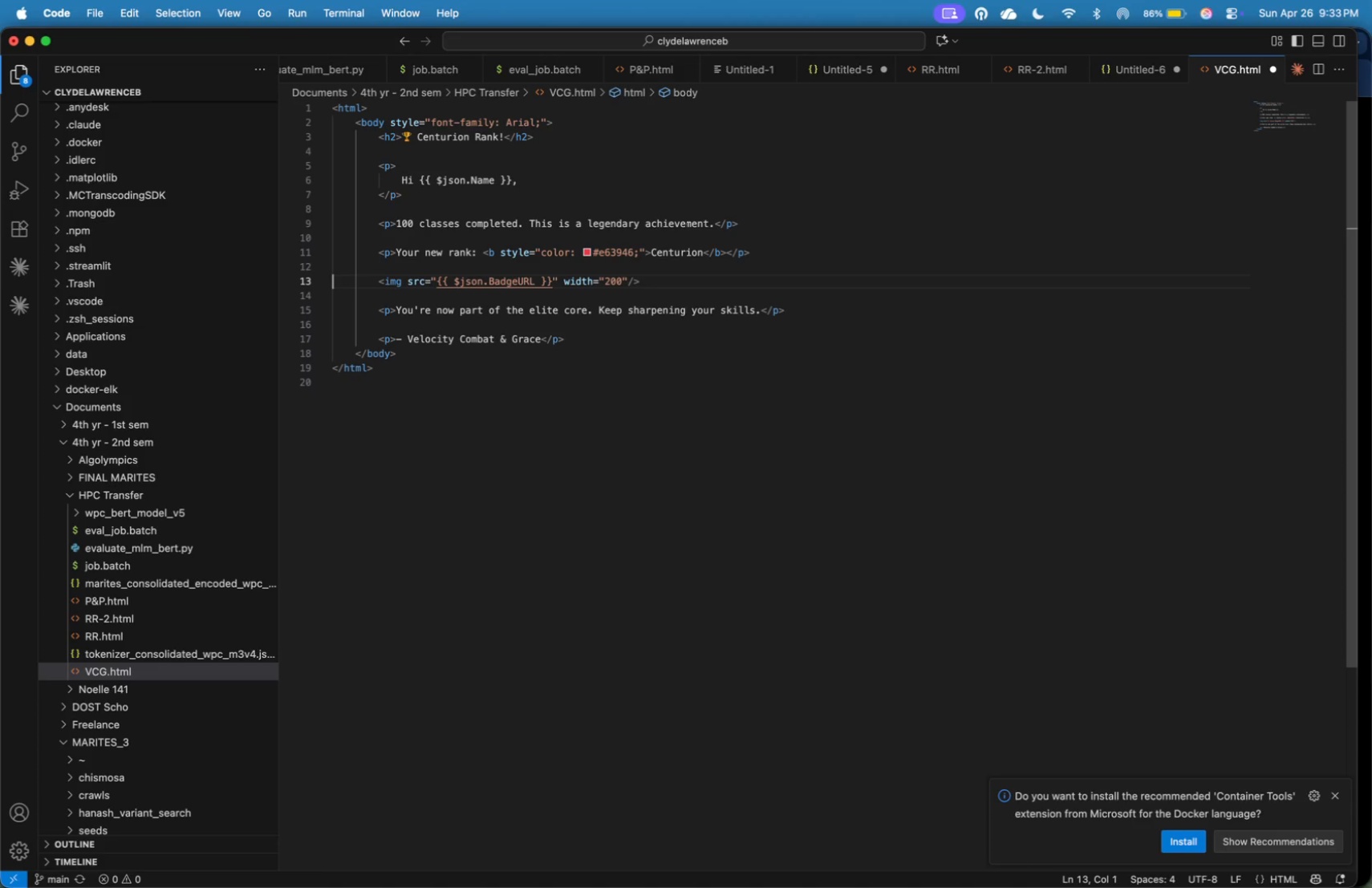 
key(ArrowUp)
 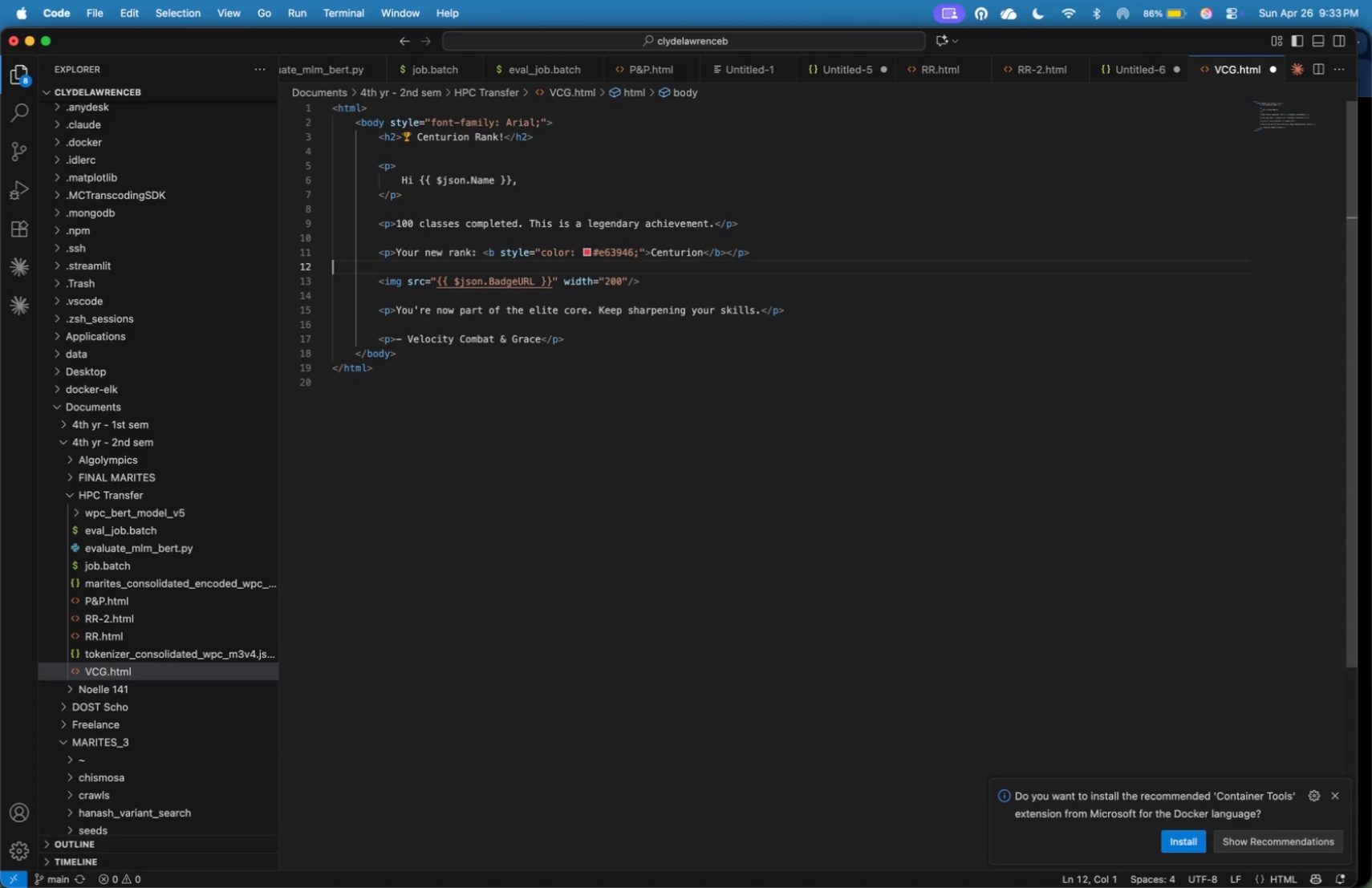 
key(ArrowUp)
 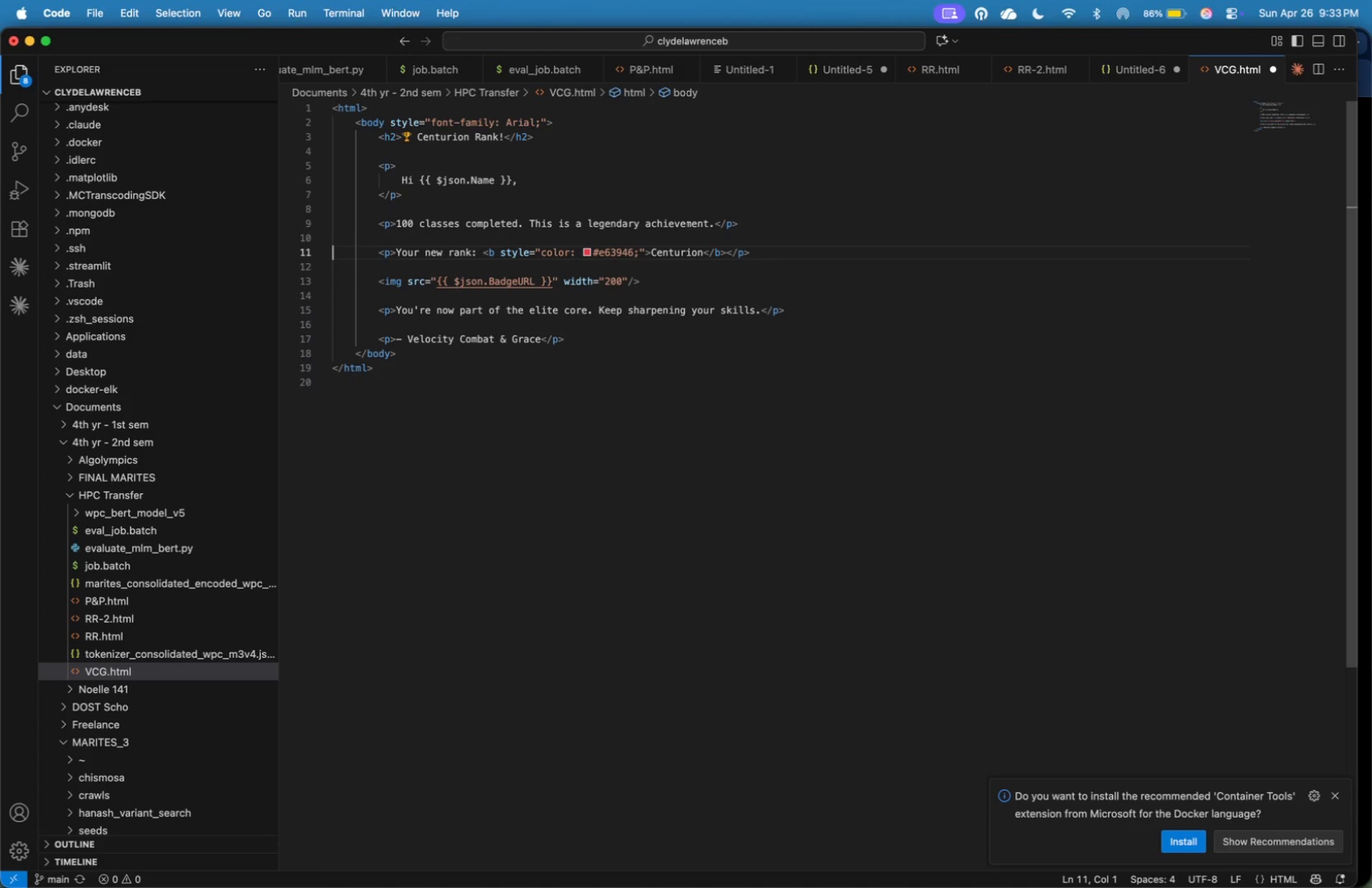 
key(ArrowUp)
 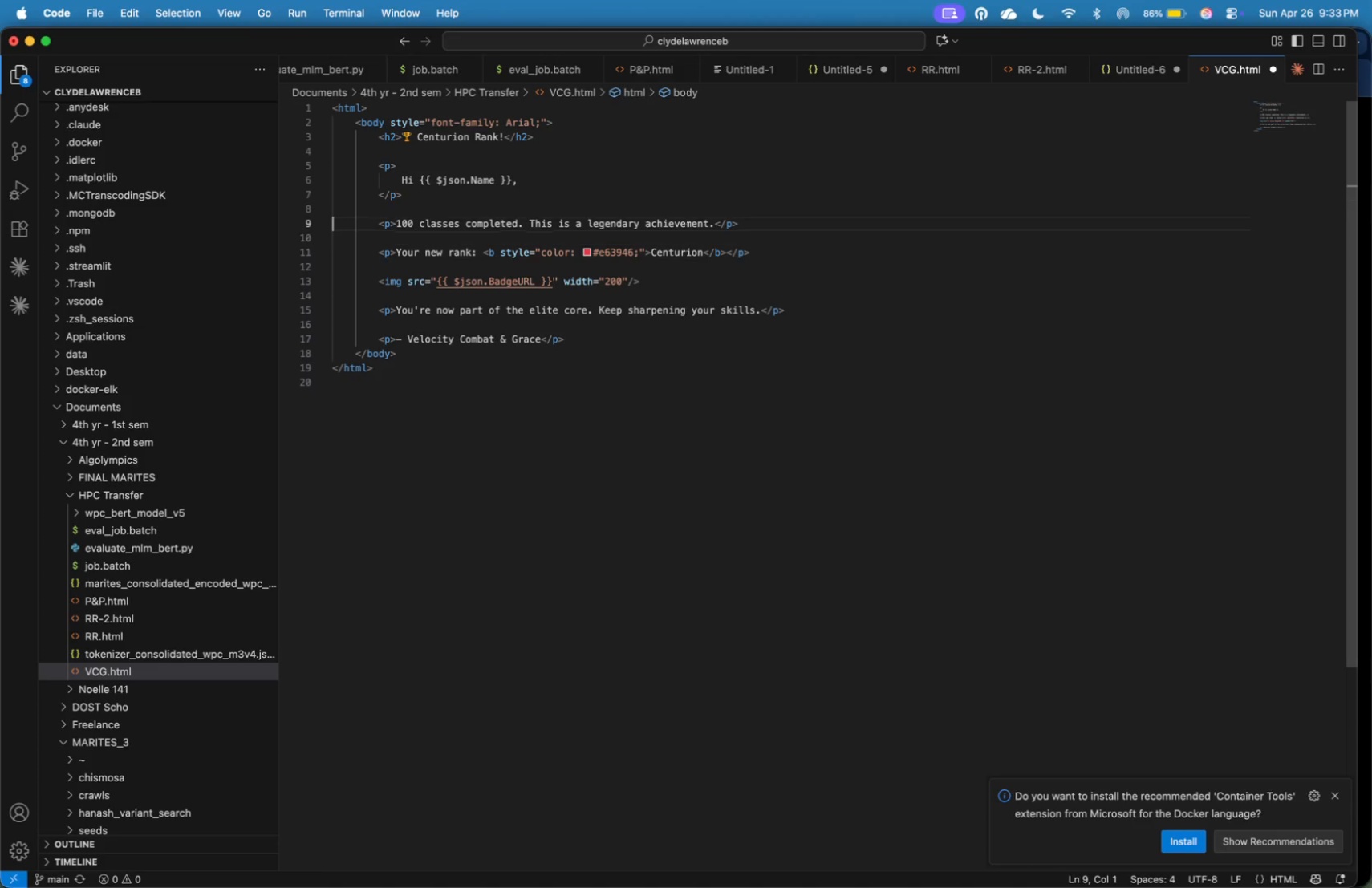 
key(ArrowUp)
 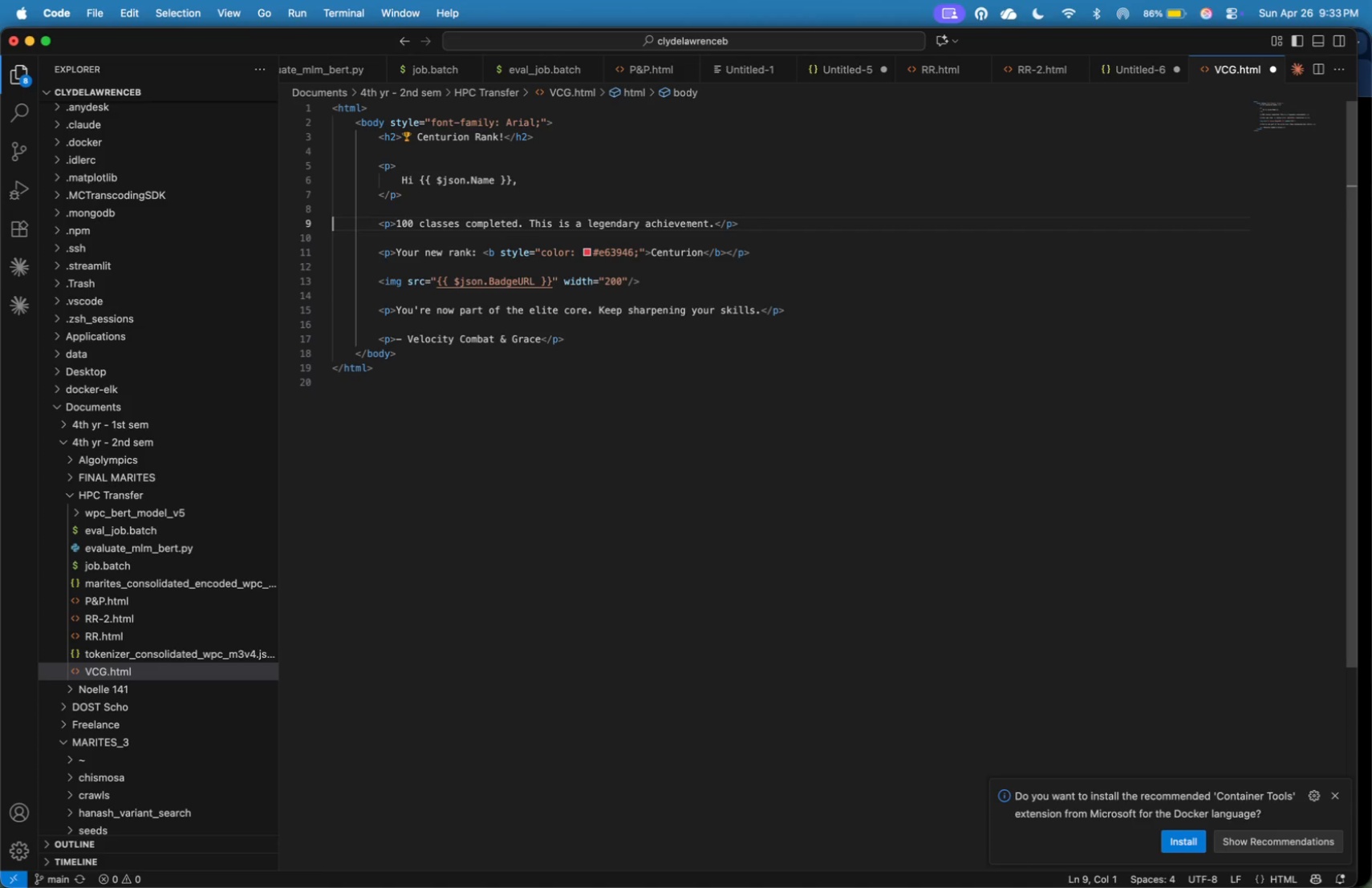 
key(ArrowUp)
 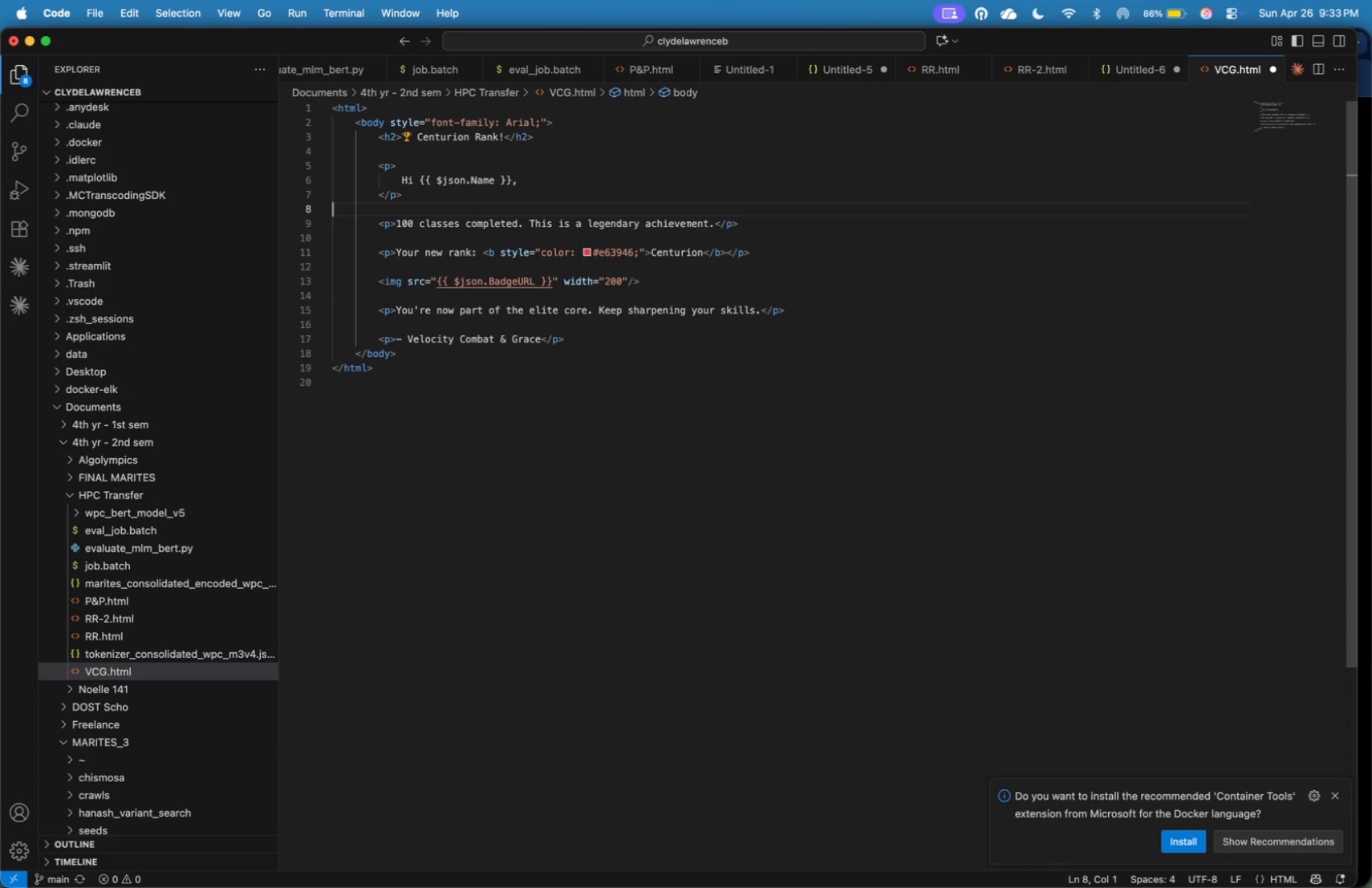 
wait(8.03)
 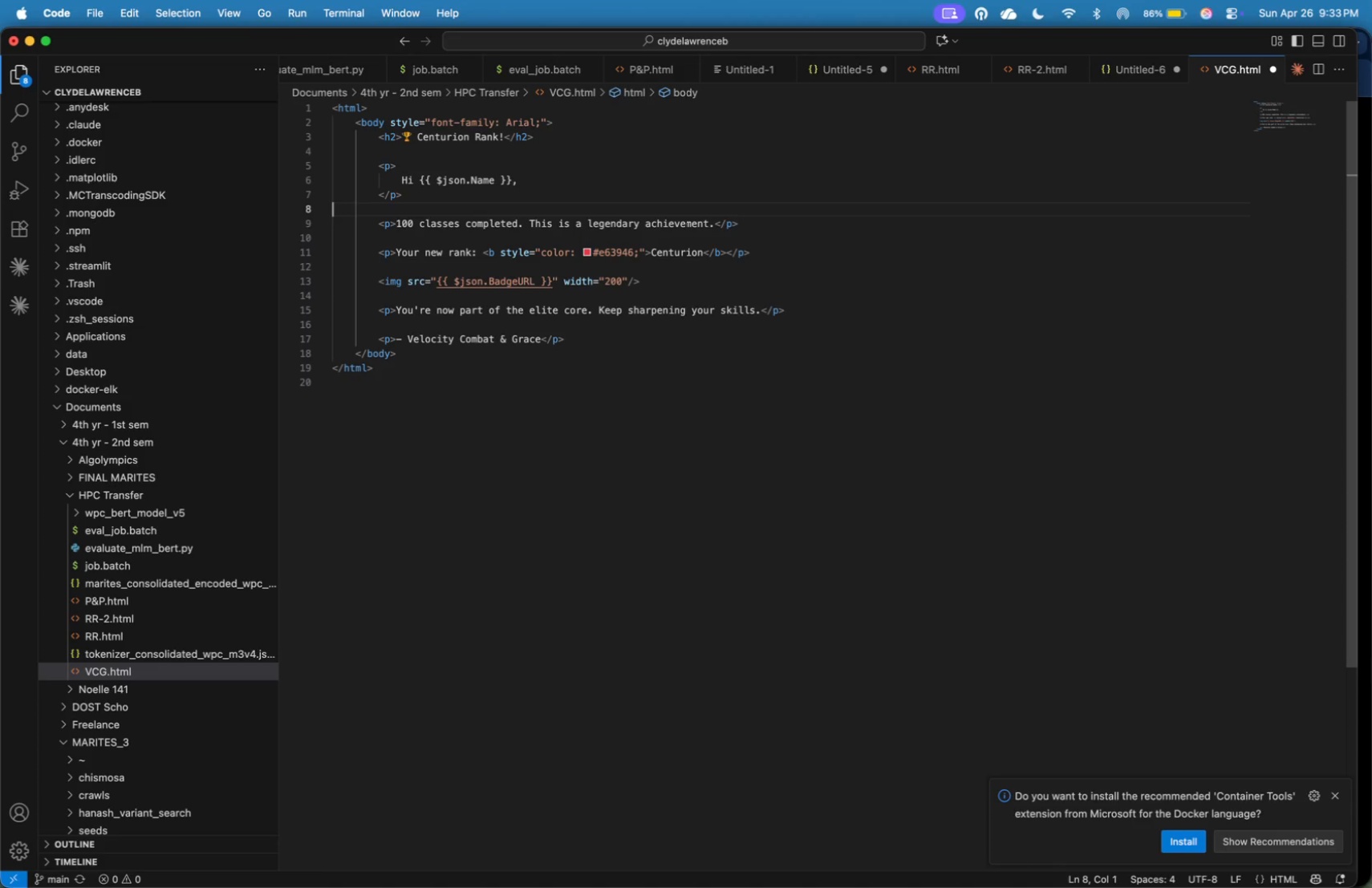 
key(ArrowUp)
 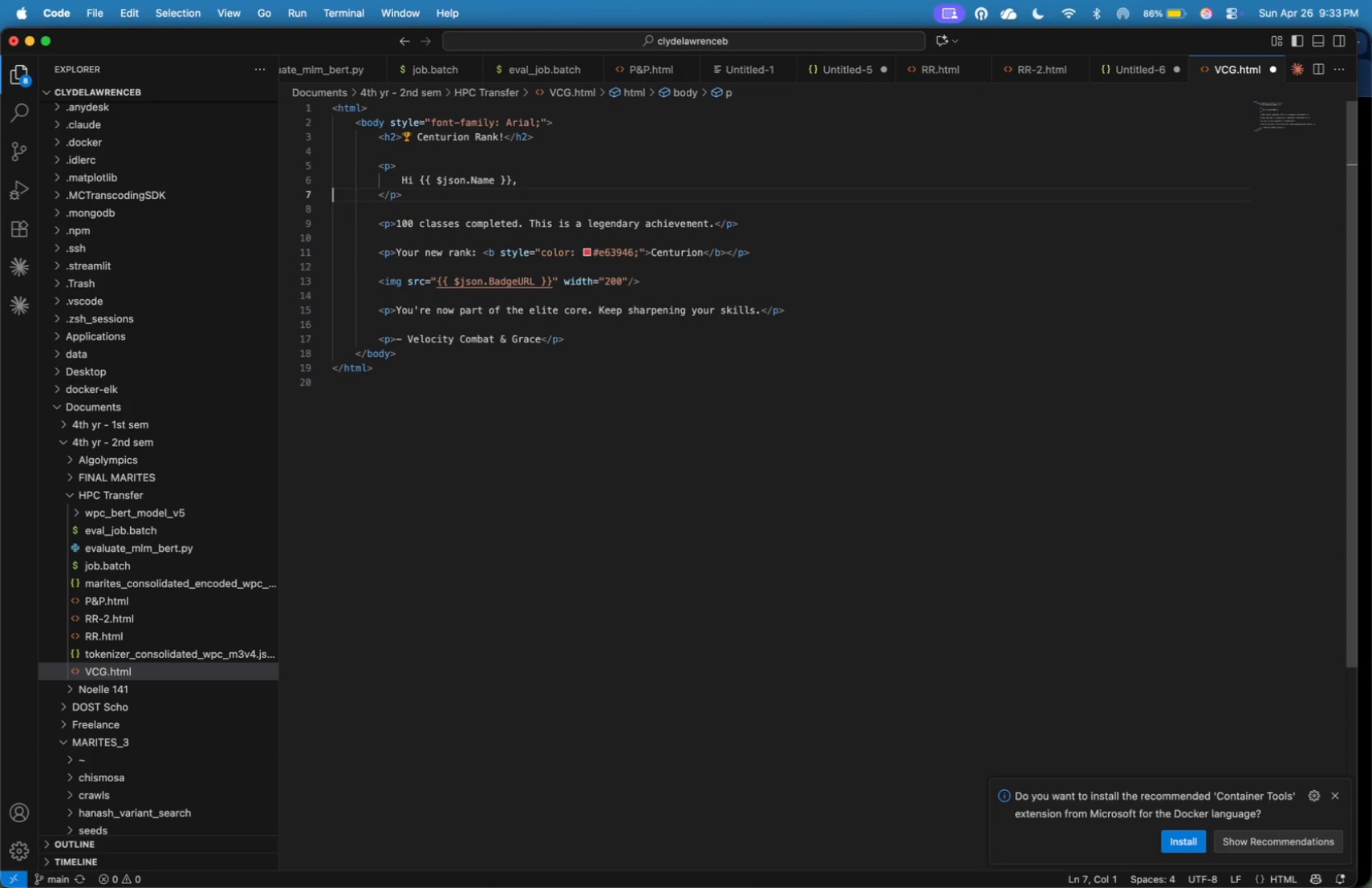 
key(ArrowUp)
 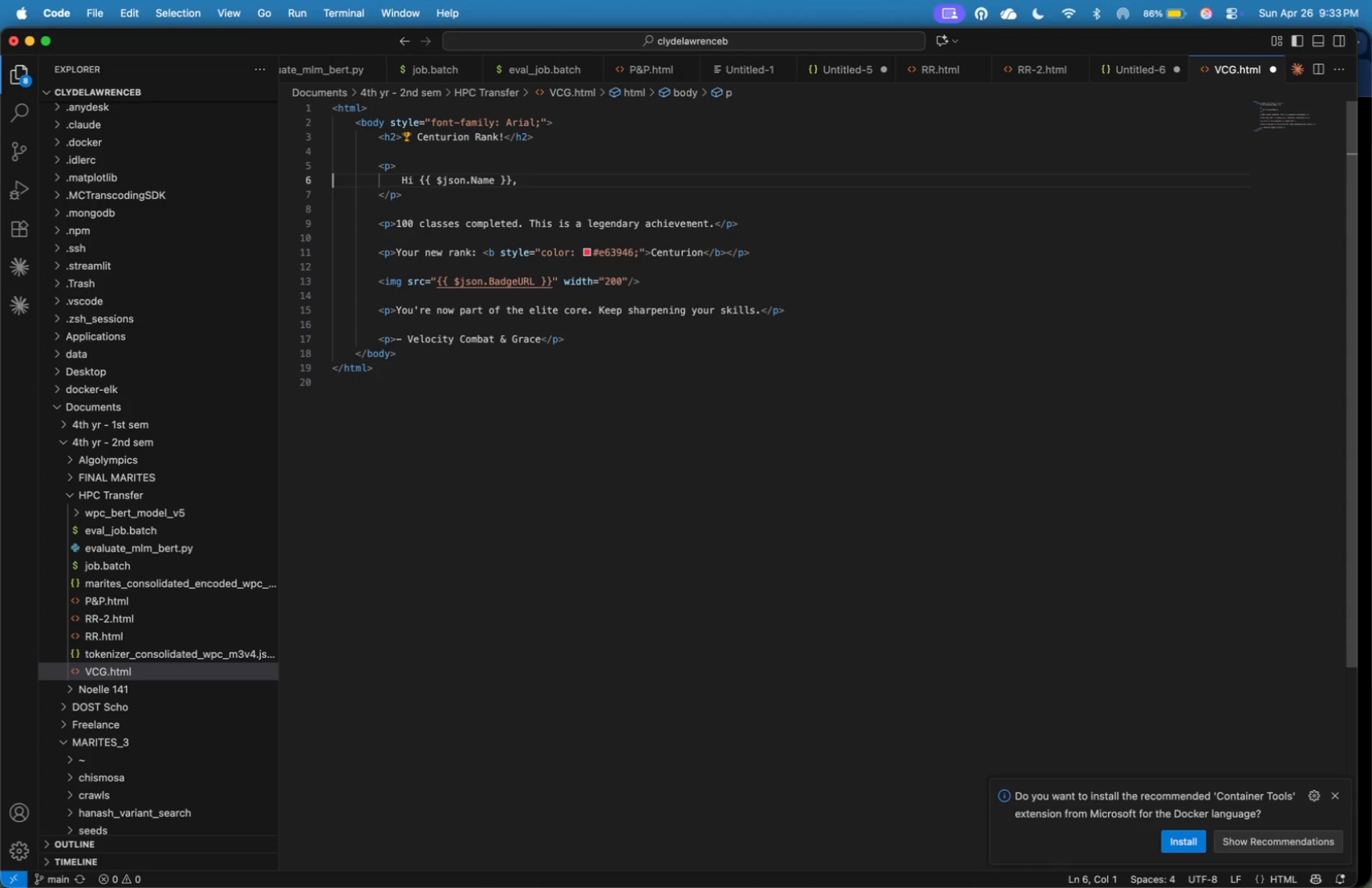 
wait(6.99)
 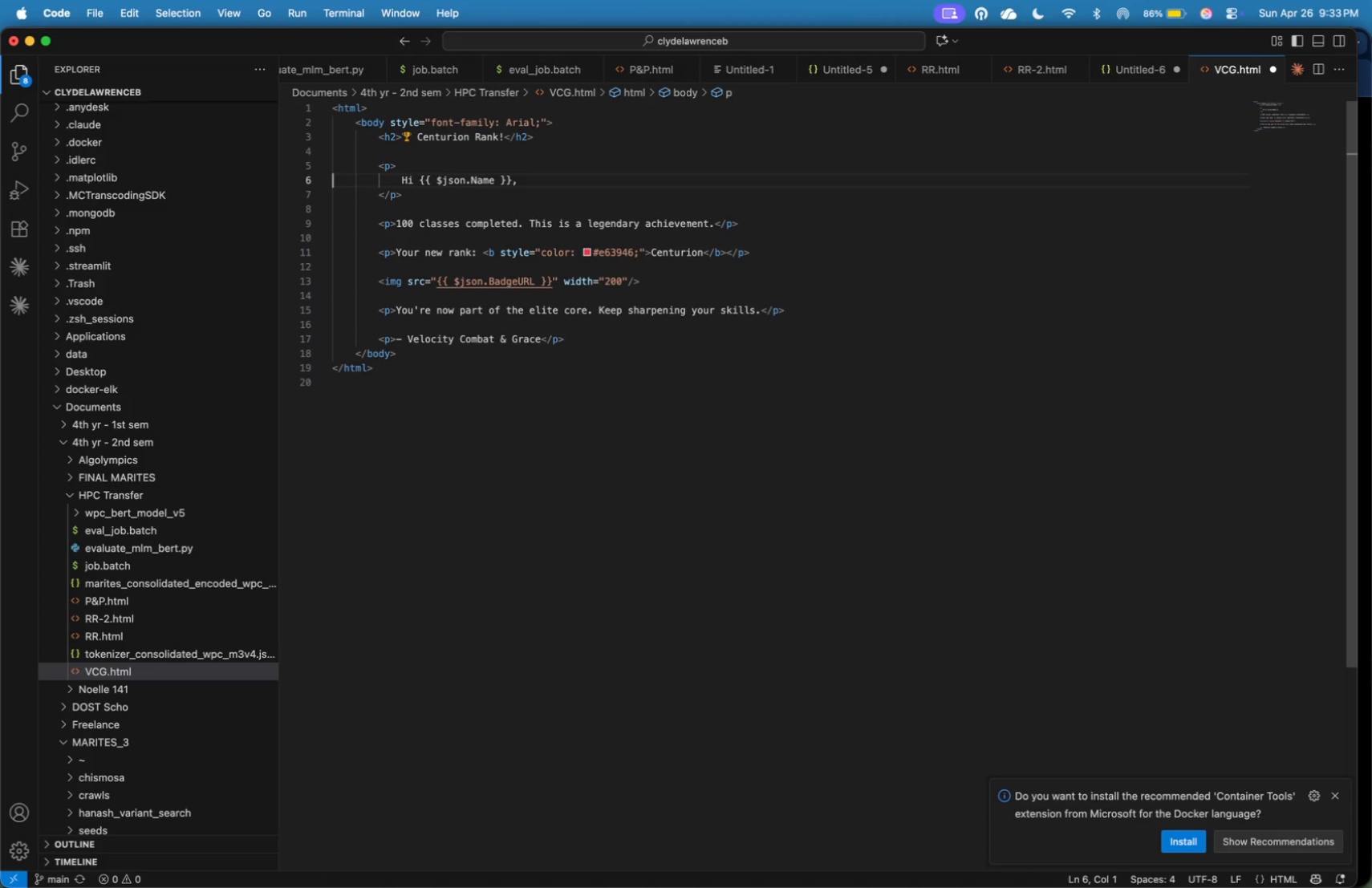 
key(ArrowDown)
 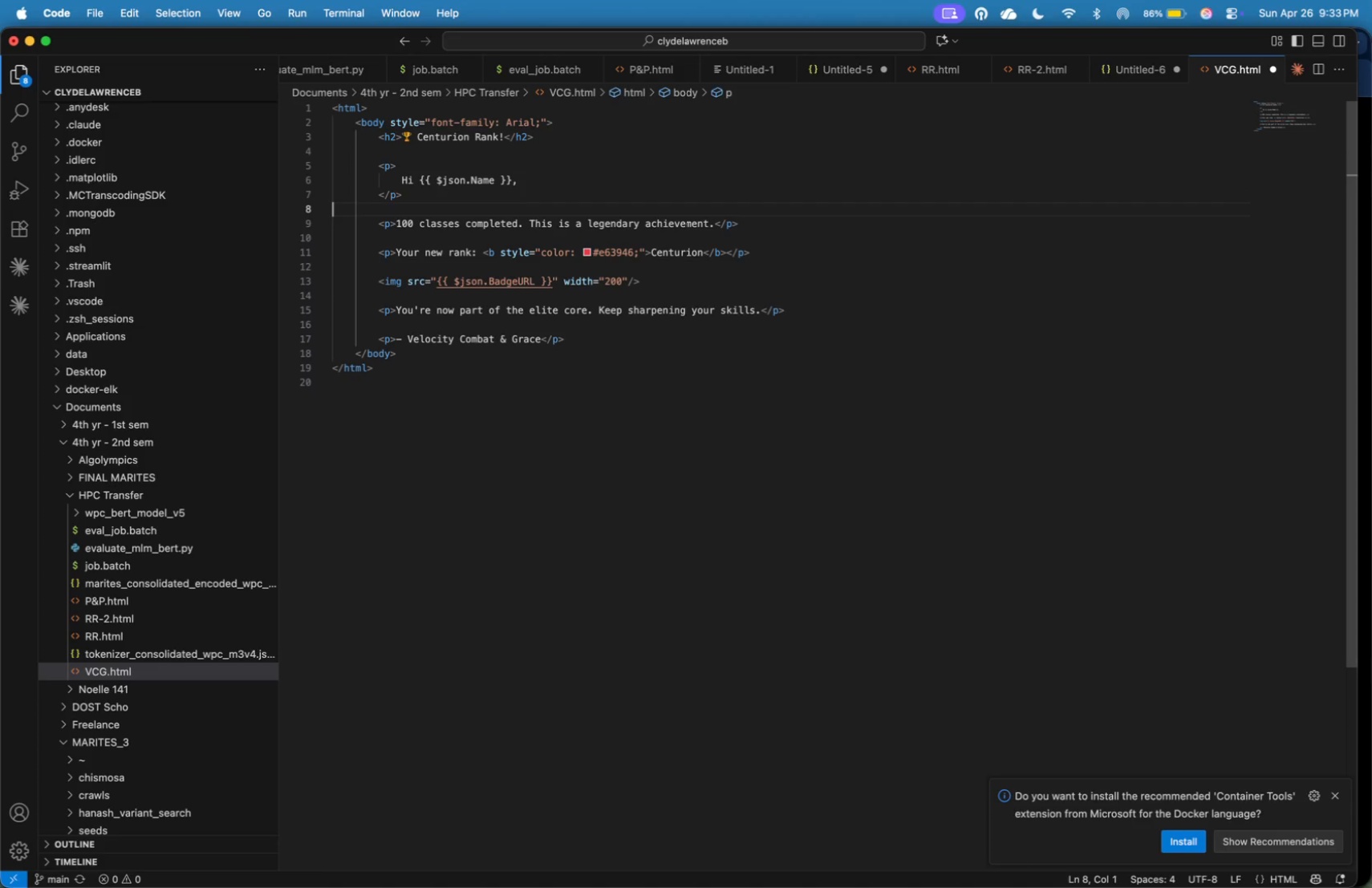 
key(ArrowDown)
 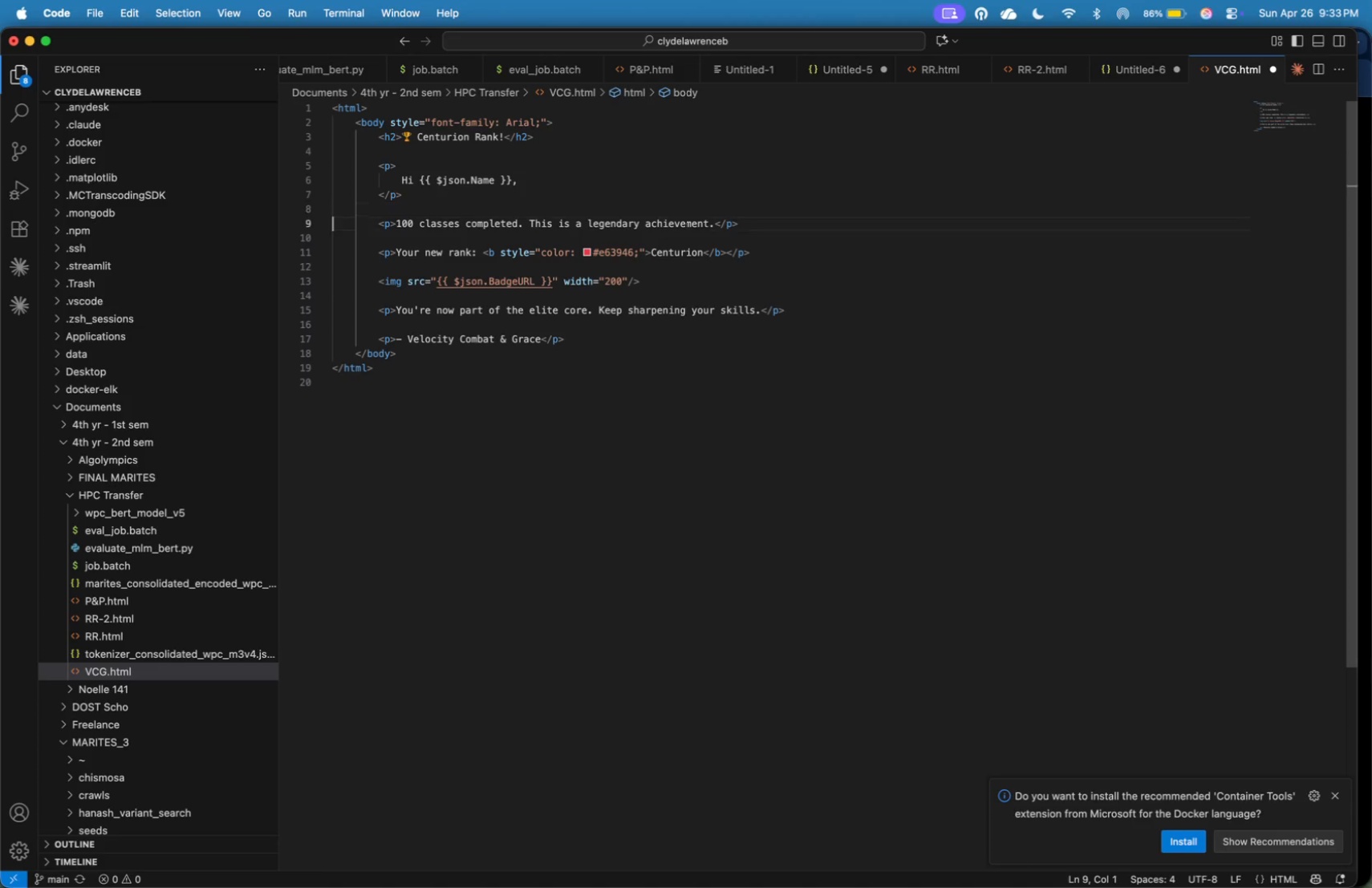 
key(ArrowDown)
 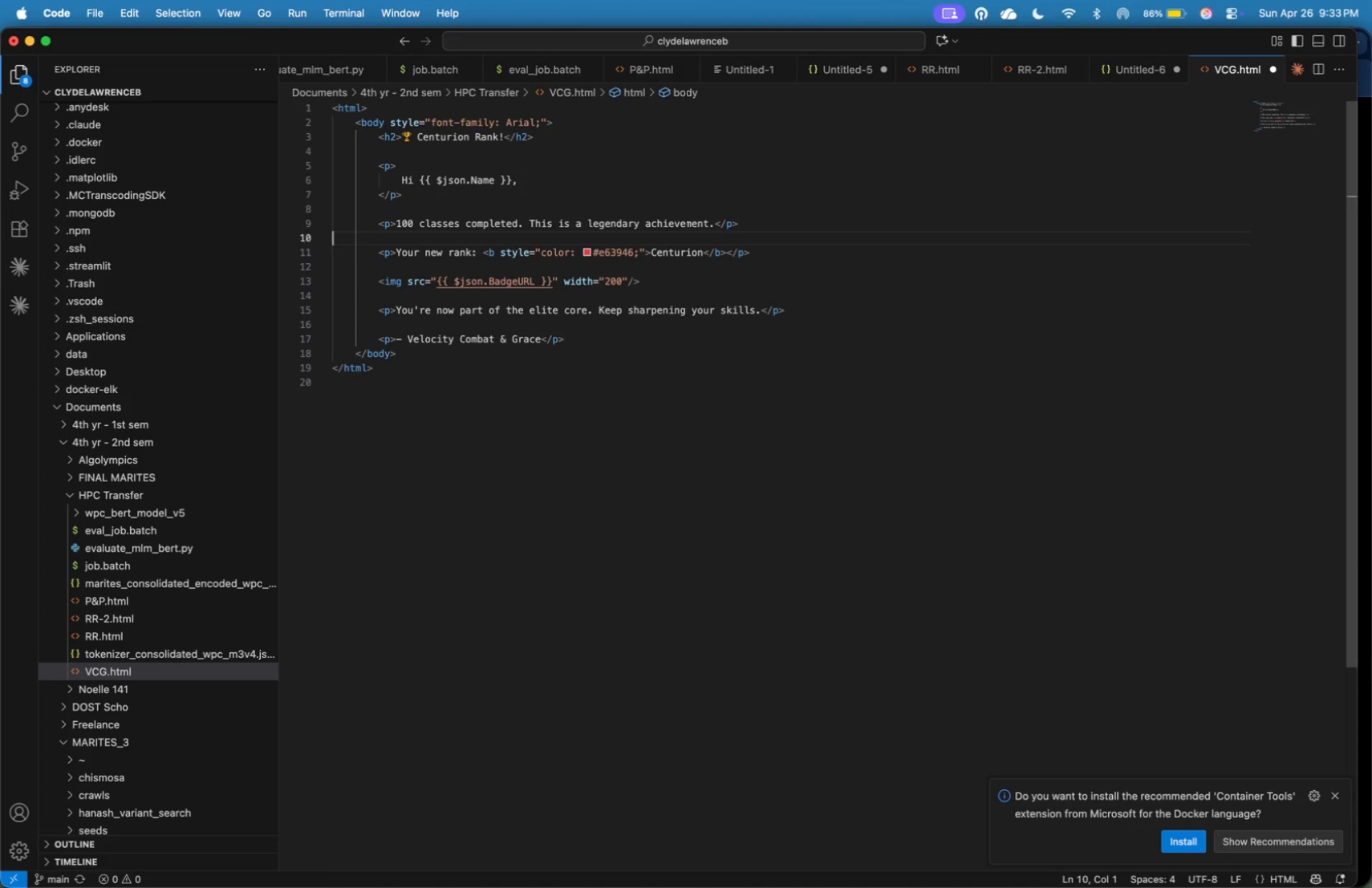 
key(ArrowDown)
 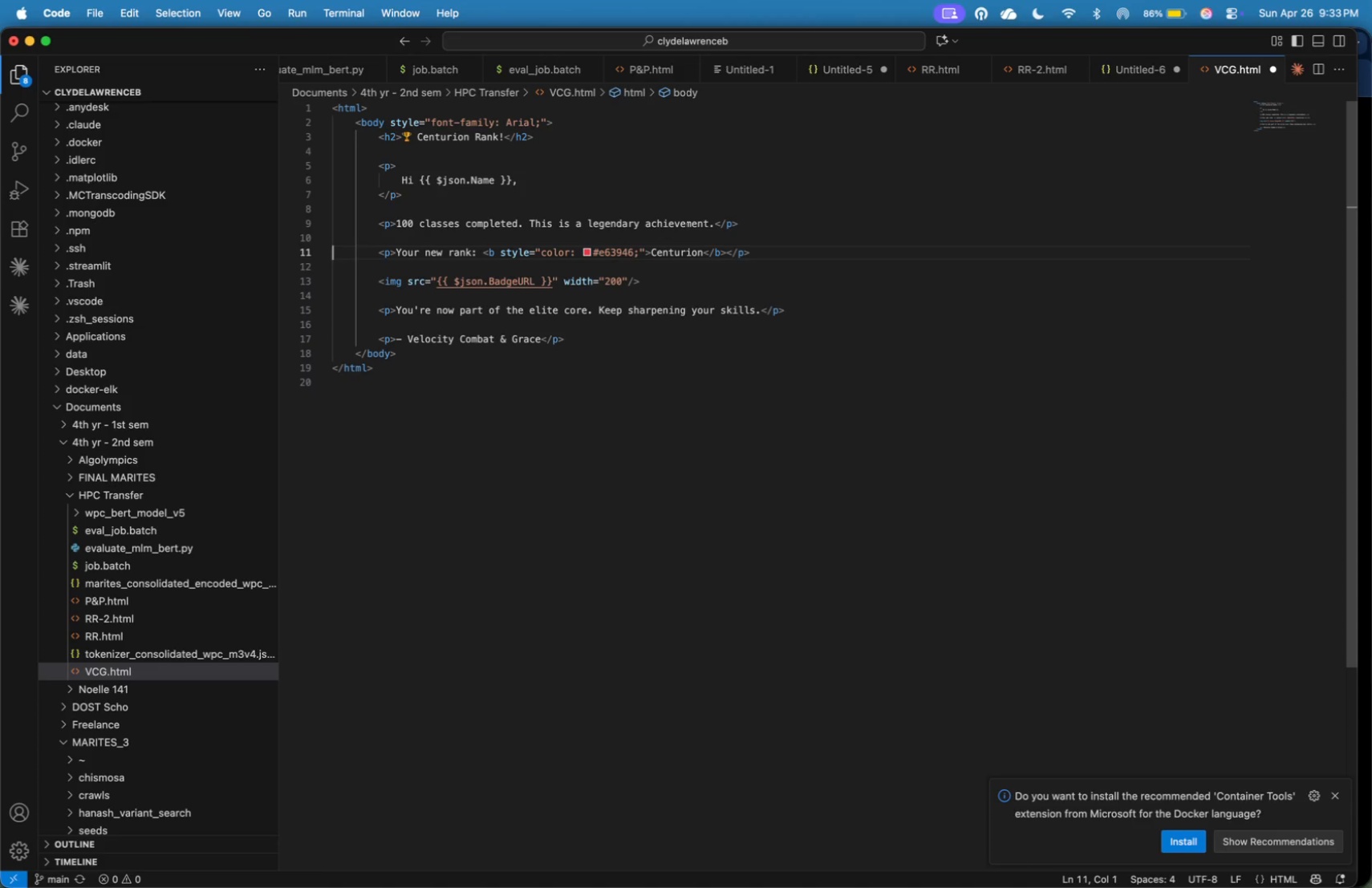 
key(ArrowDown)
 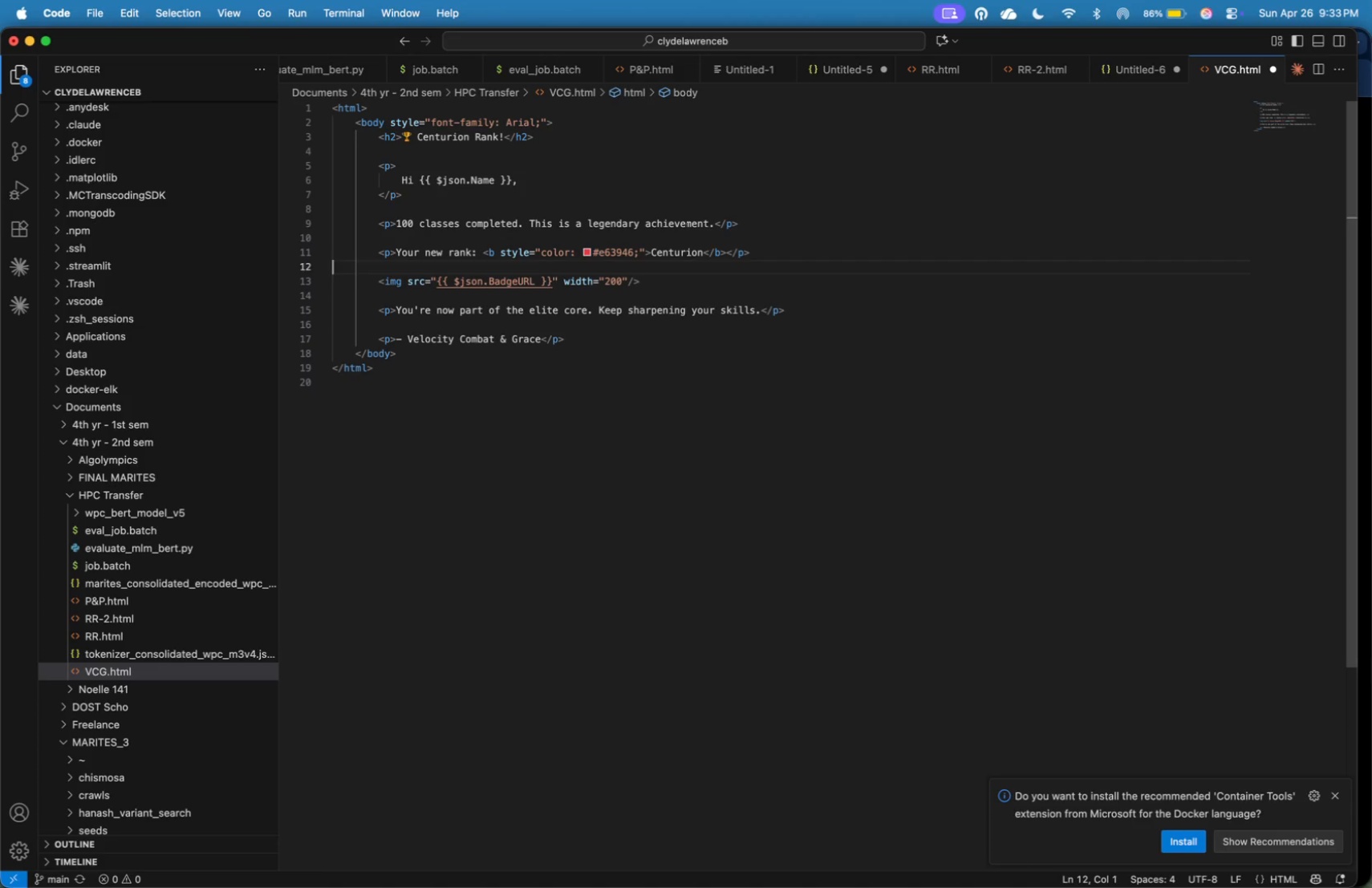 
key(ArrowDown)
 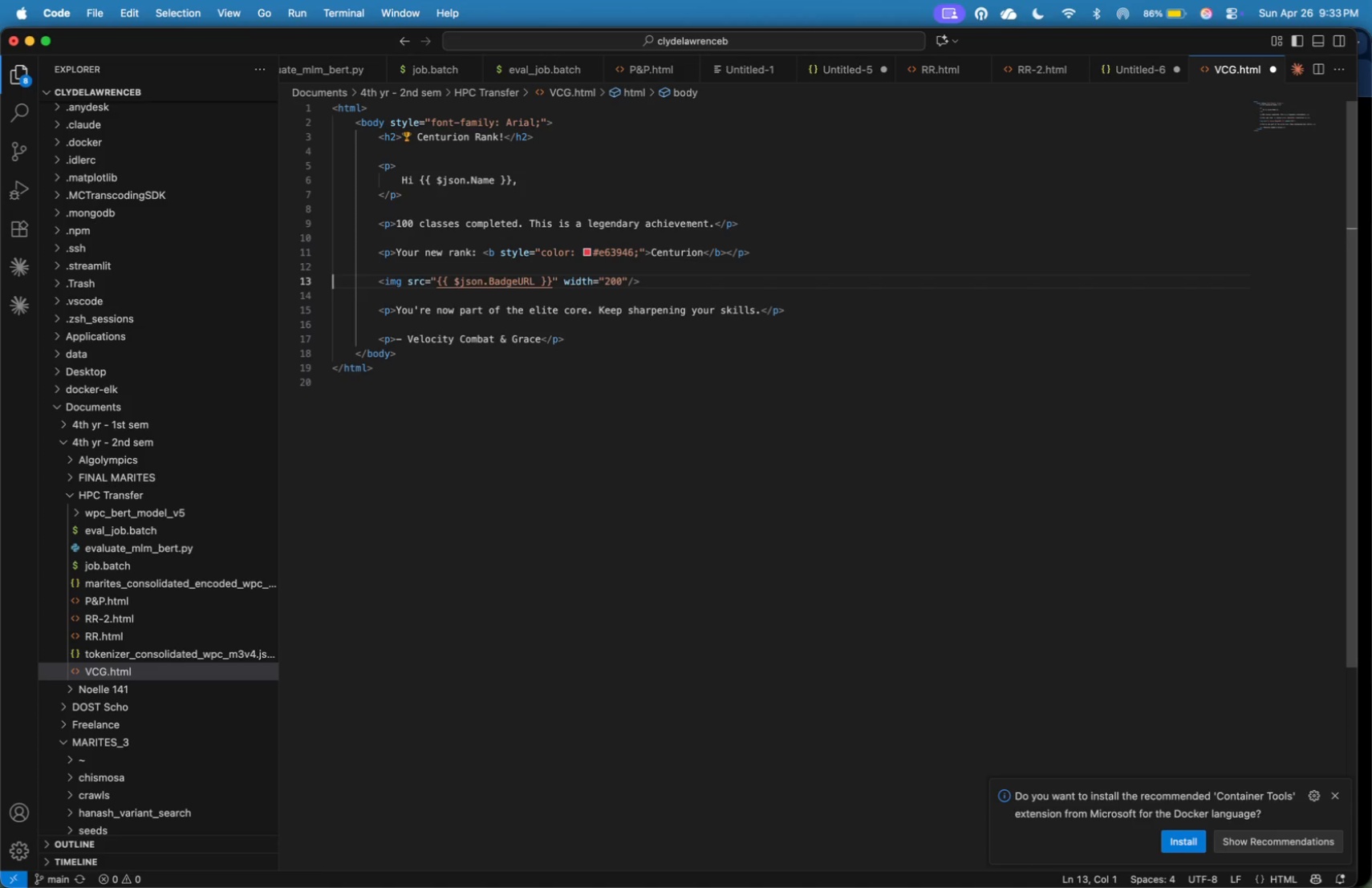 
key(ArrowDown)
 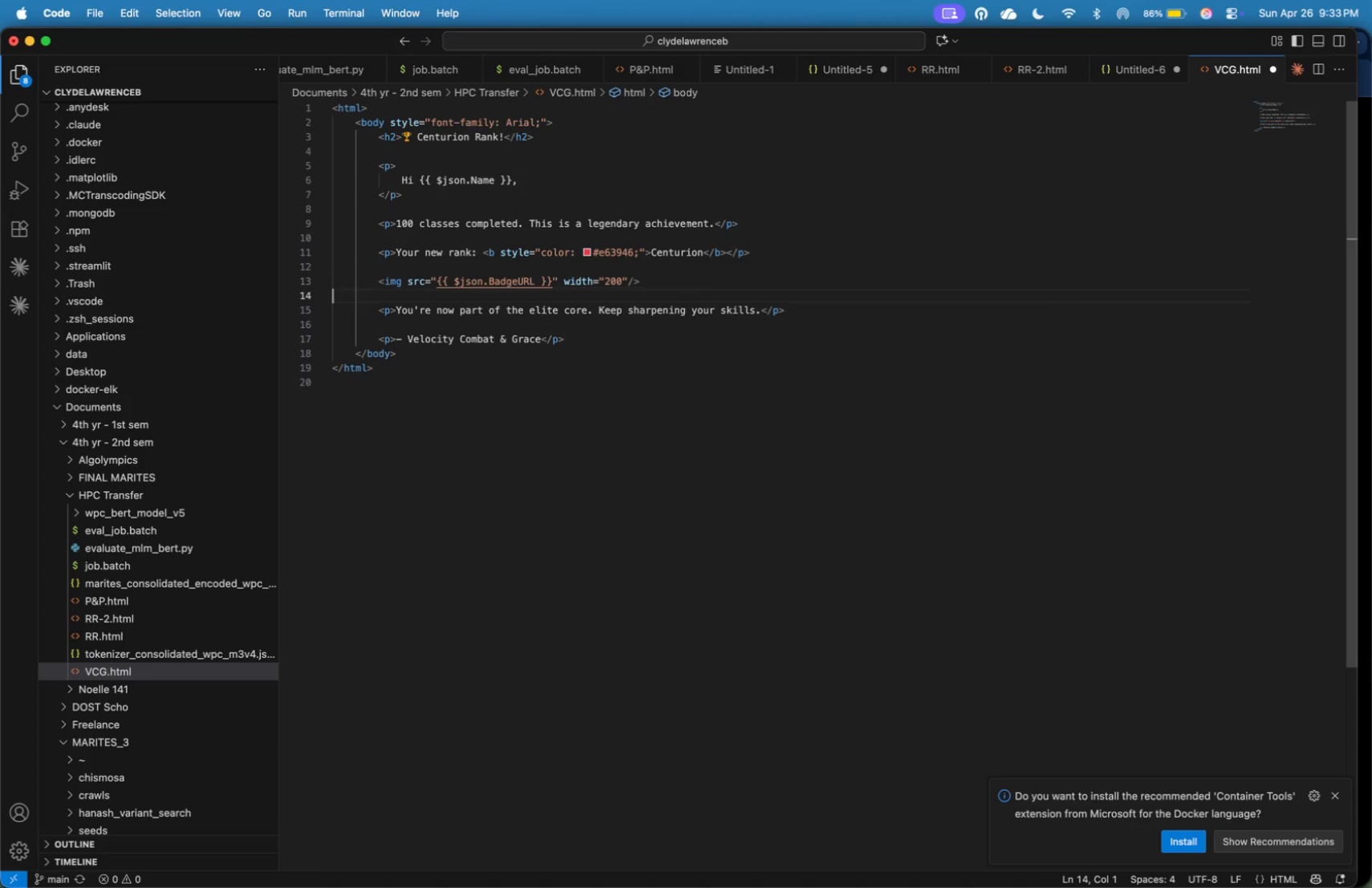 
key(ArrowDown)
 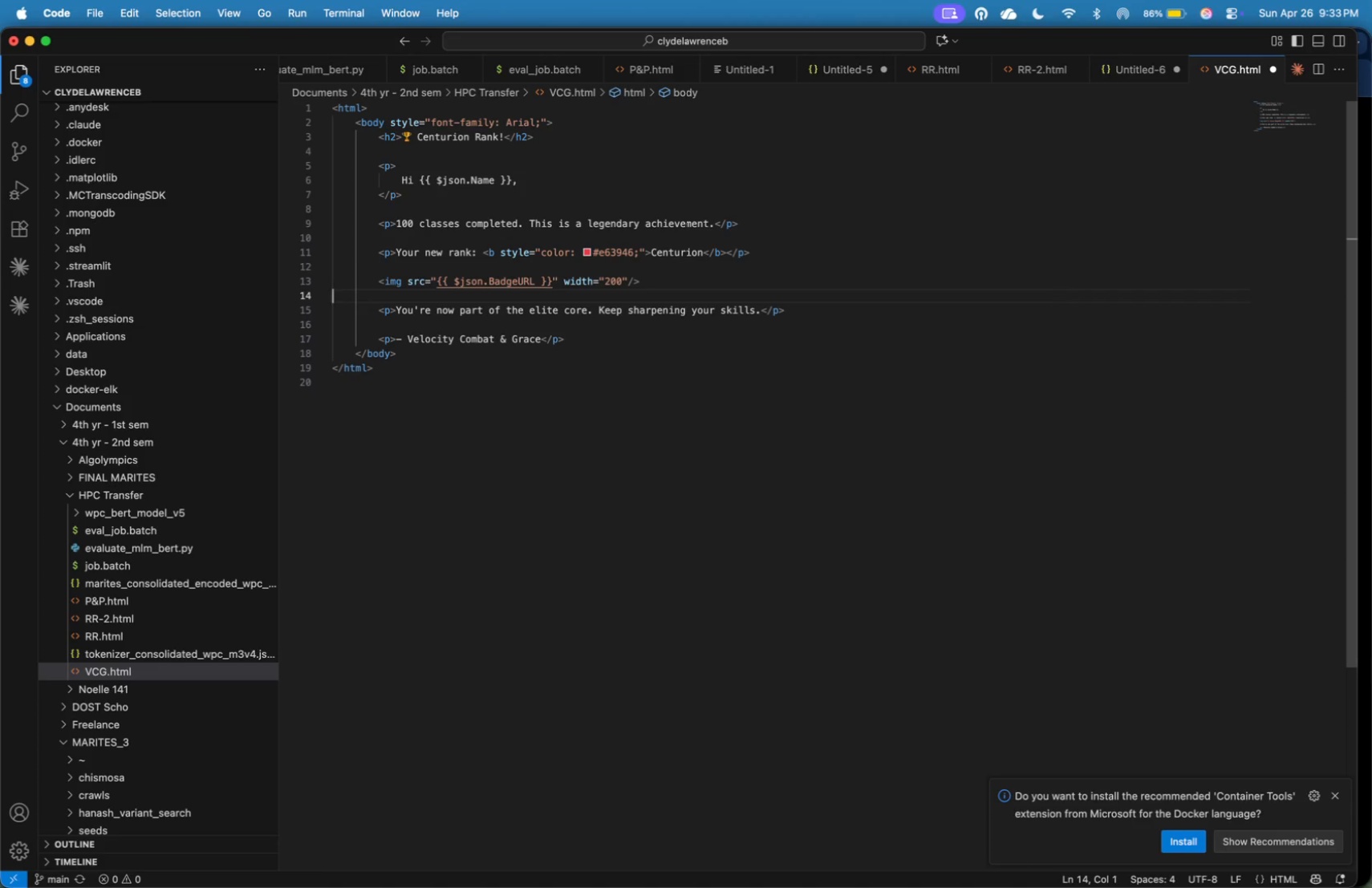 
hold_key(key=ArrowRight, duration=1.51)
 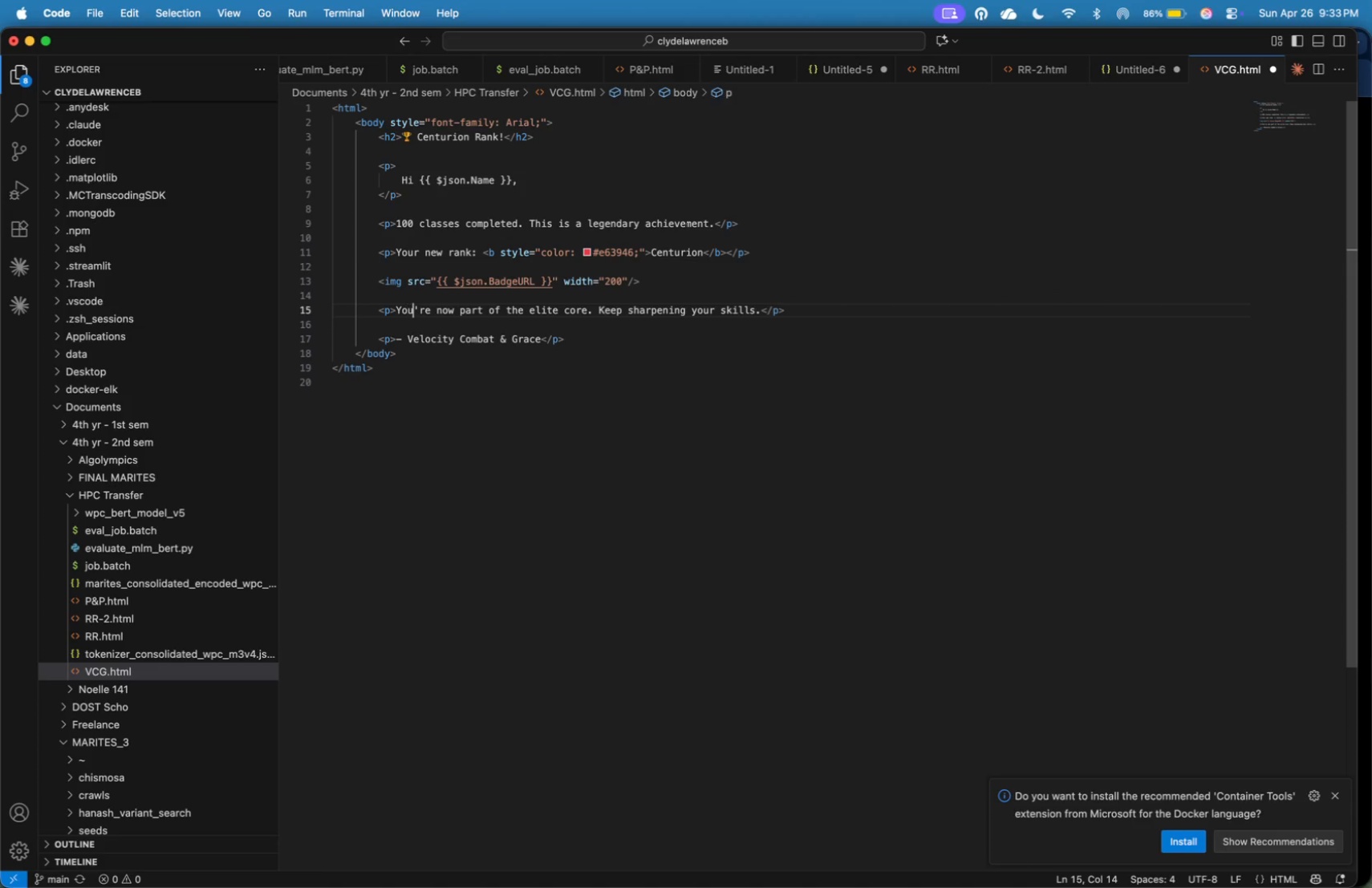 
key(ArrowRight)
 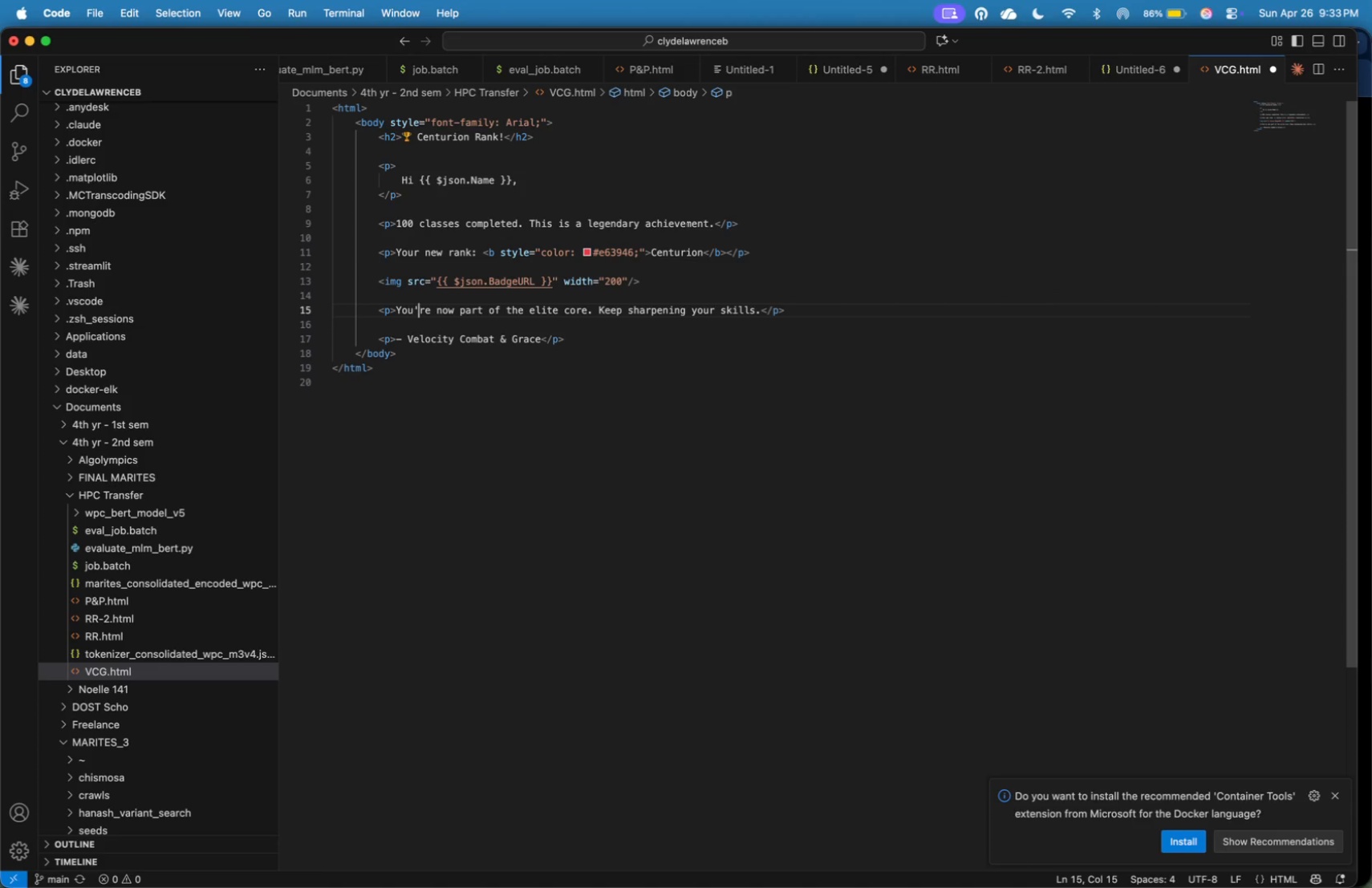 
key(ArrowRight)
 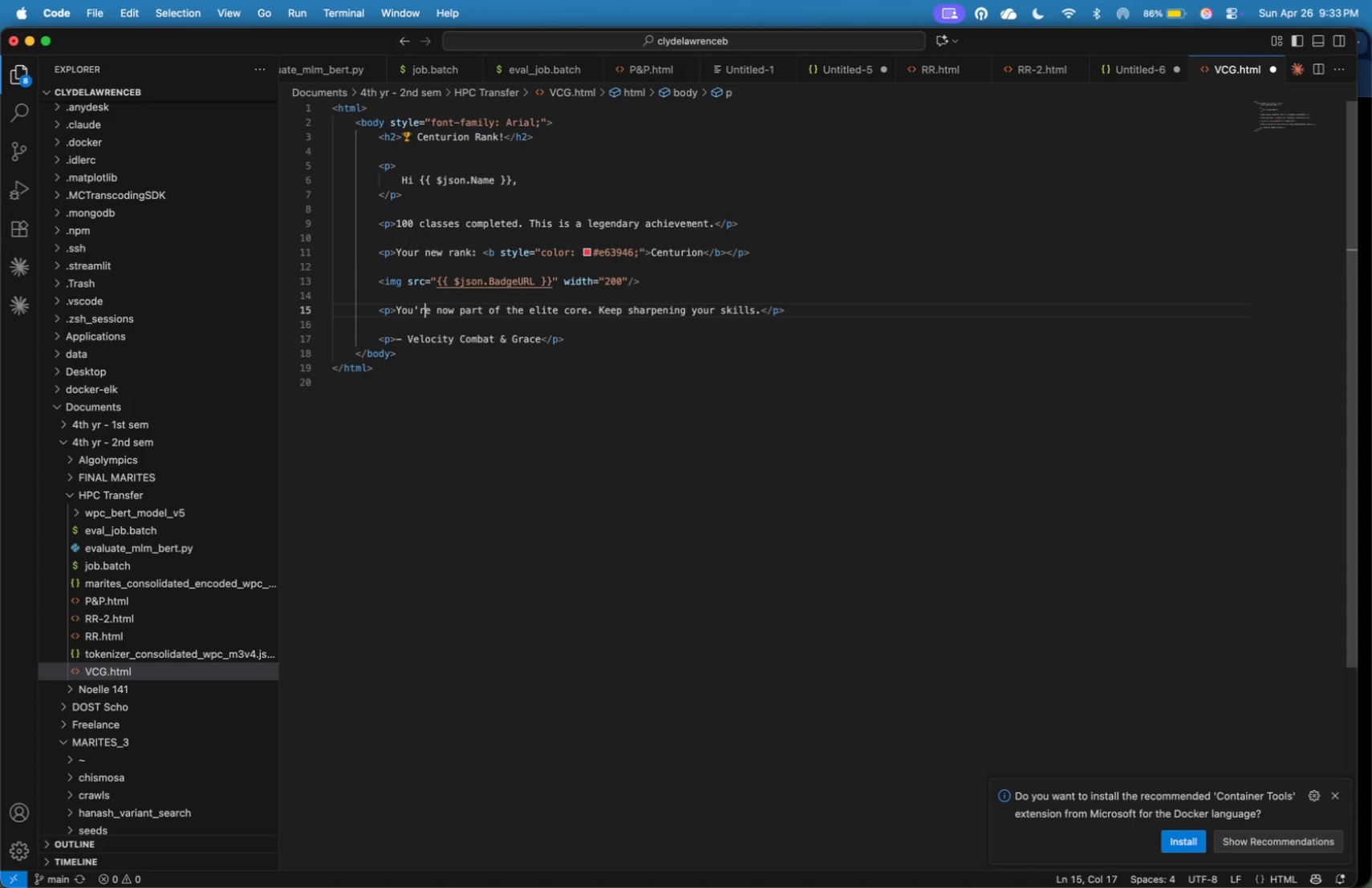 
key(ArrowRight)
 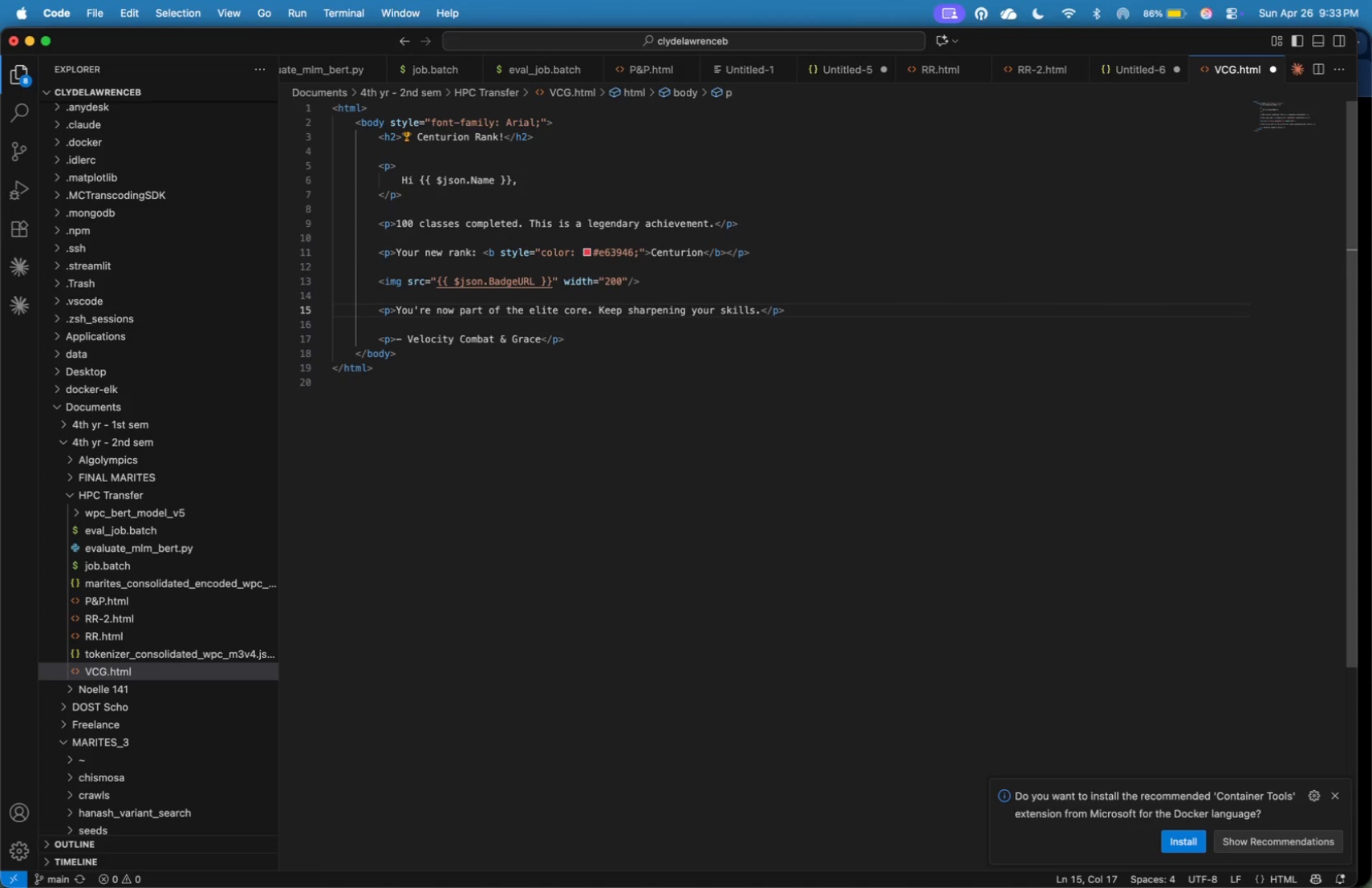 
key(Backspace)
 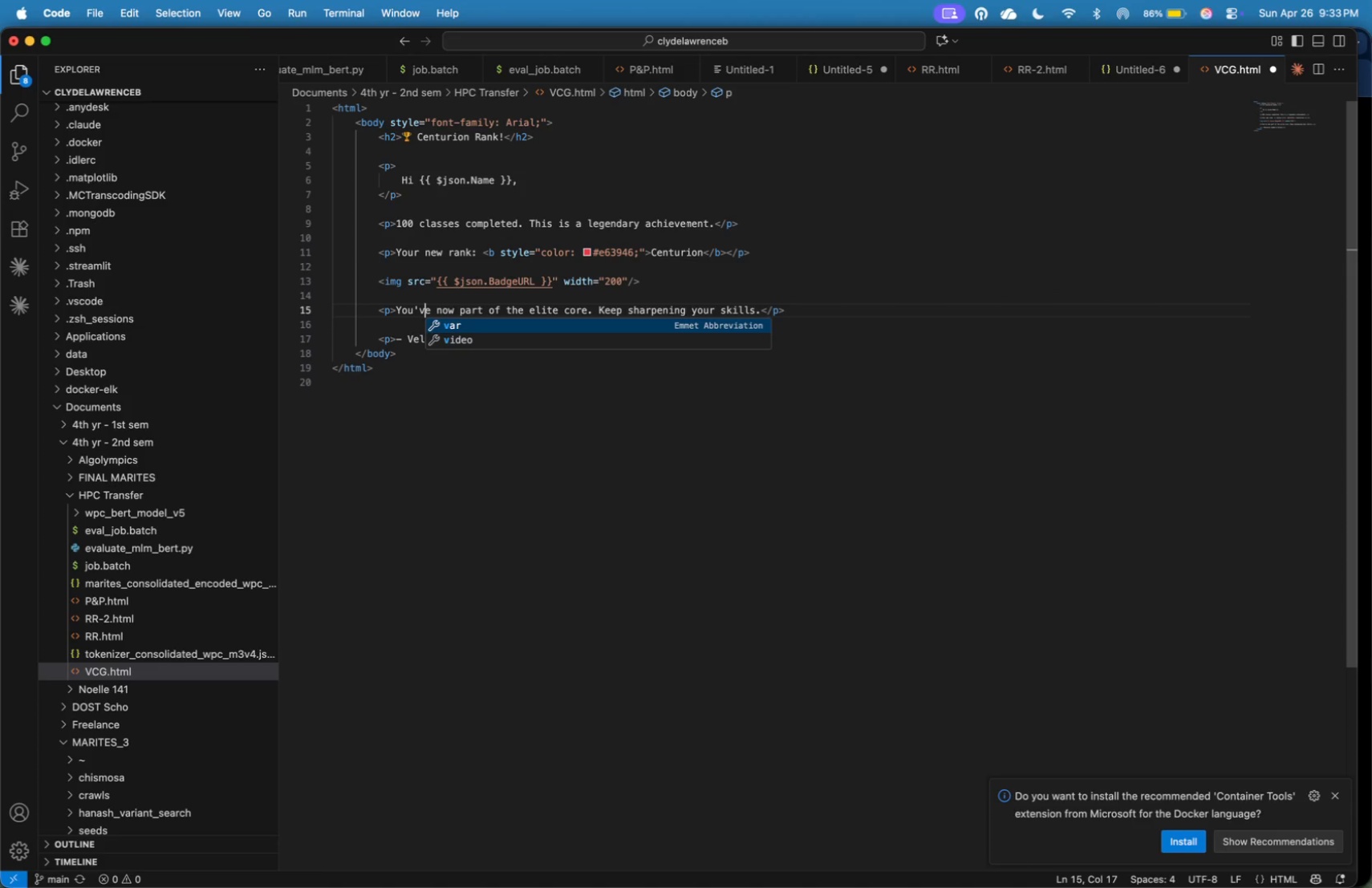 
key(V)
 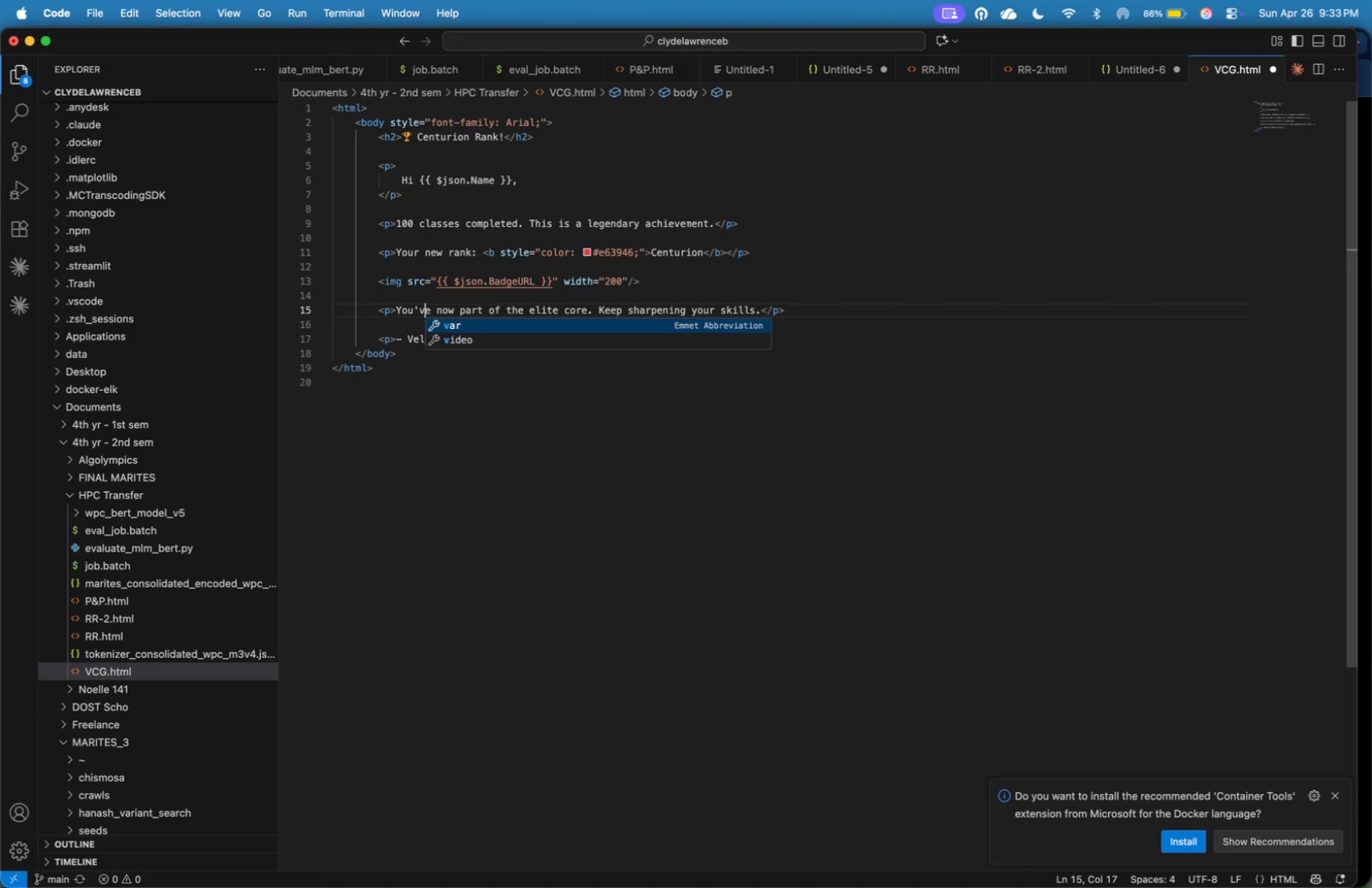 
key(ArrowRight)
 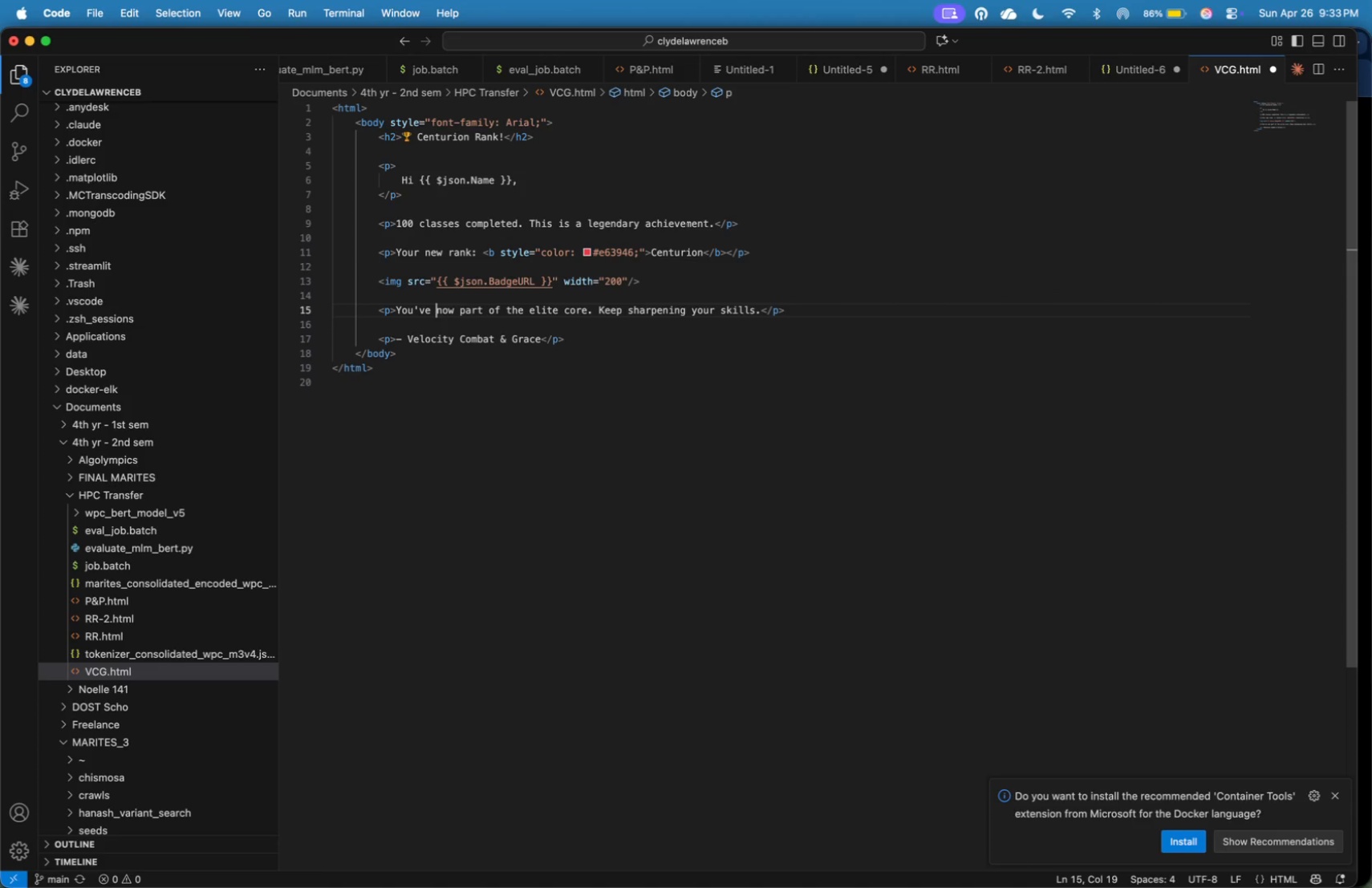 
key(ArrowRight)
 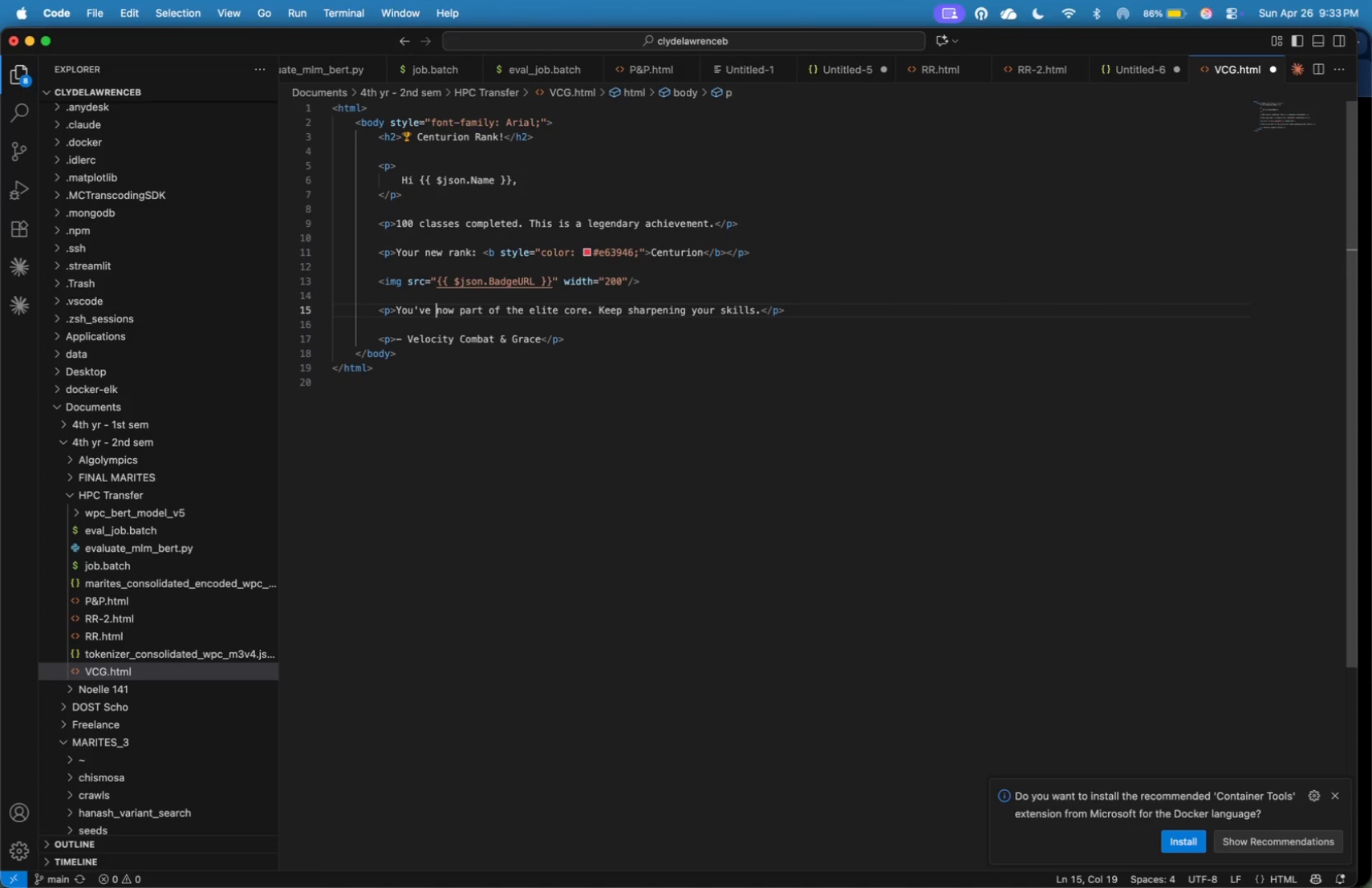 
key(Shift+ArrowDown)
 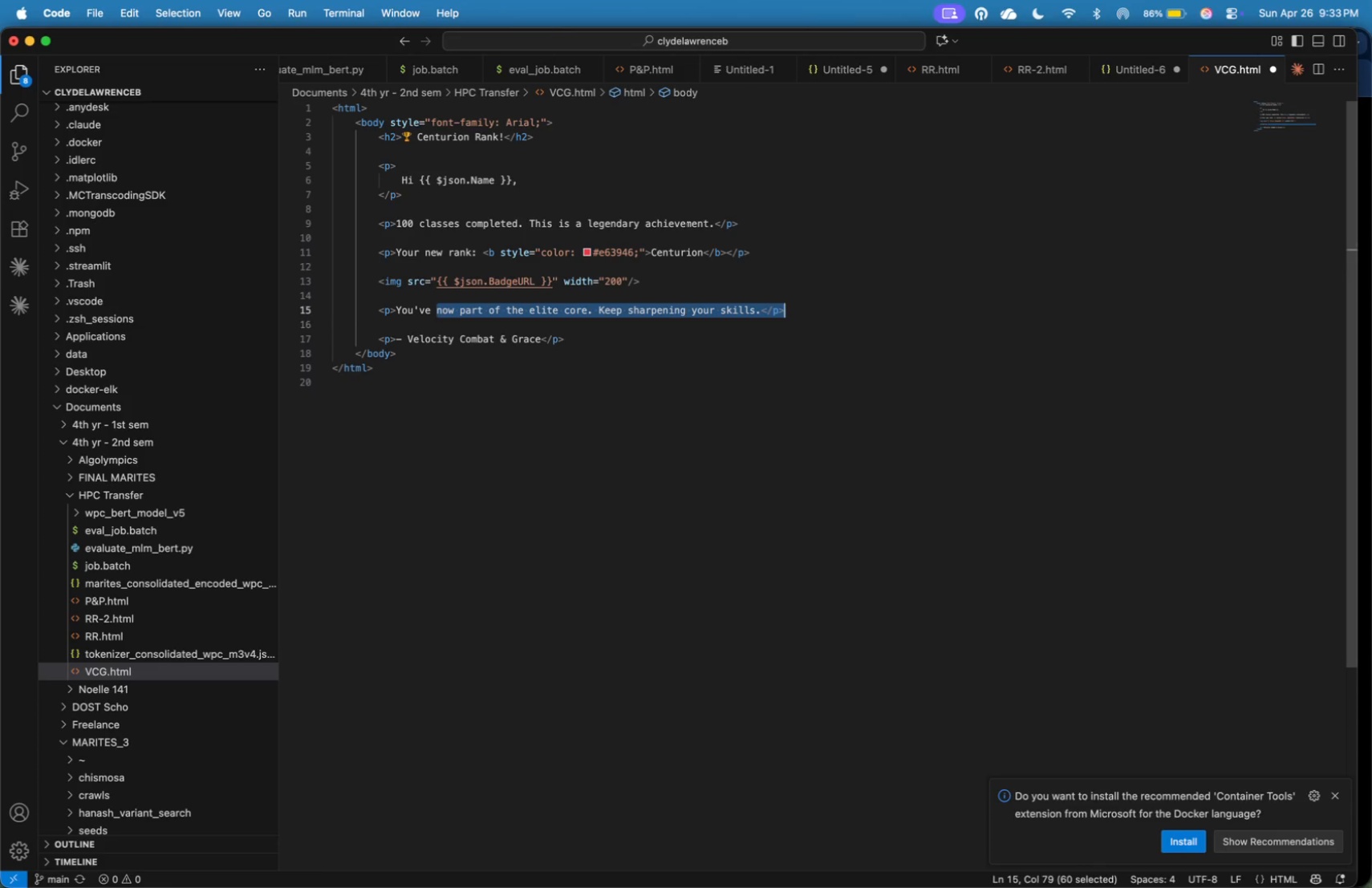 
key(Shift+ArrowLeft)
 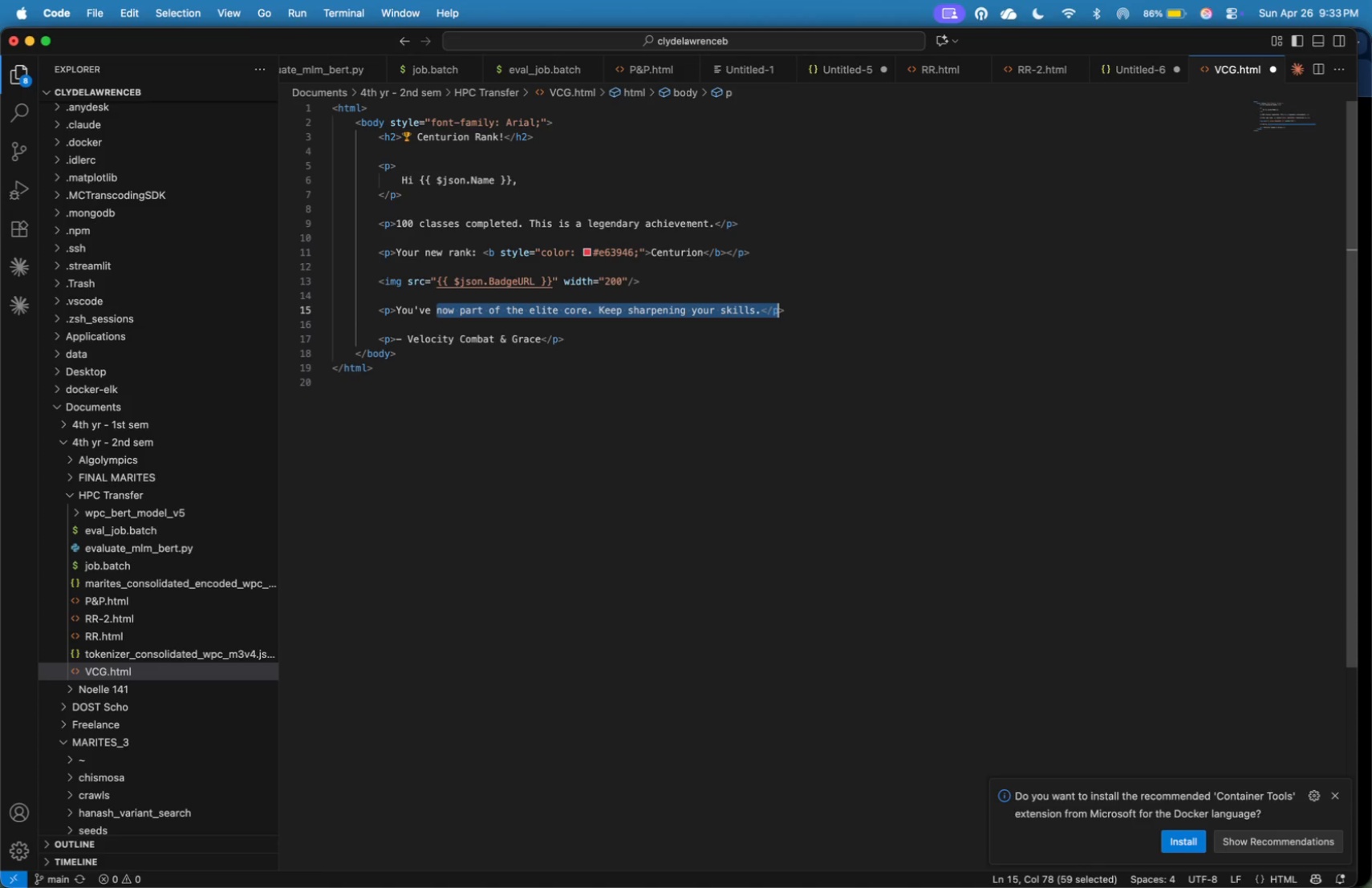 
key(Shift+ArrowLeft)
 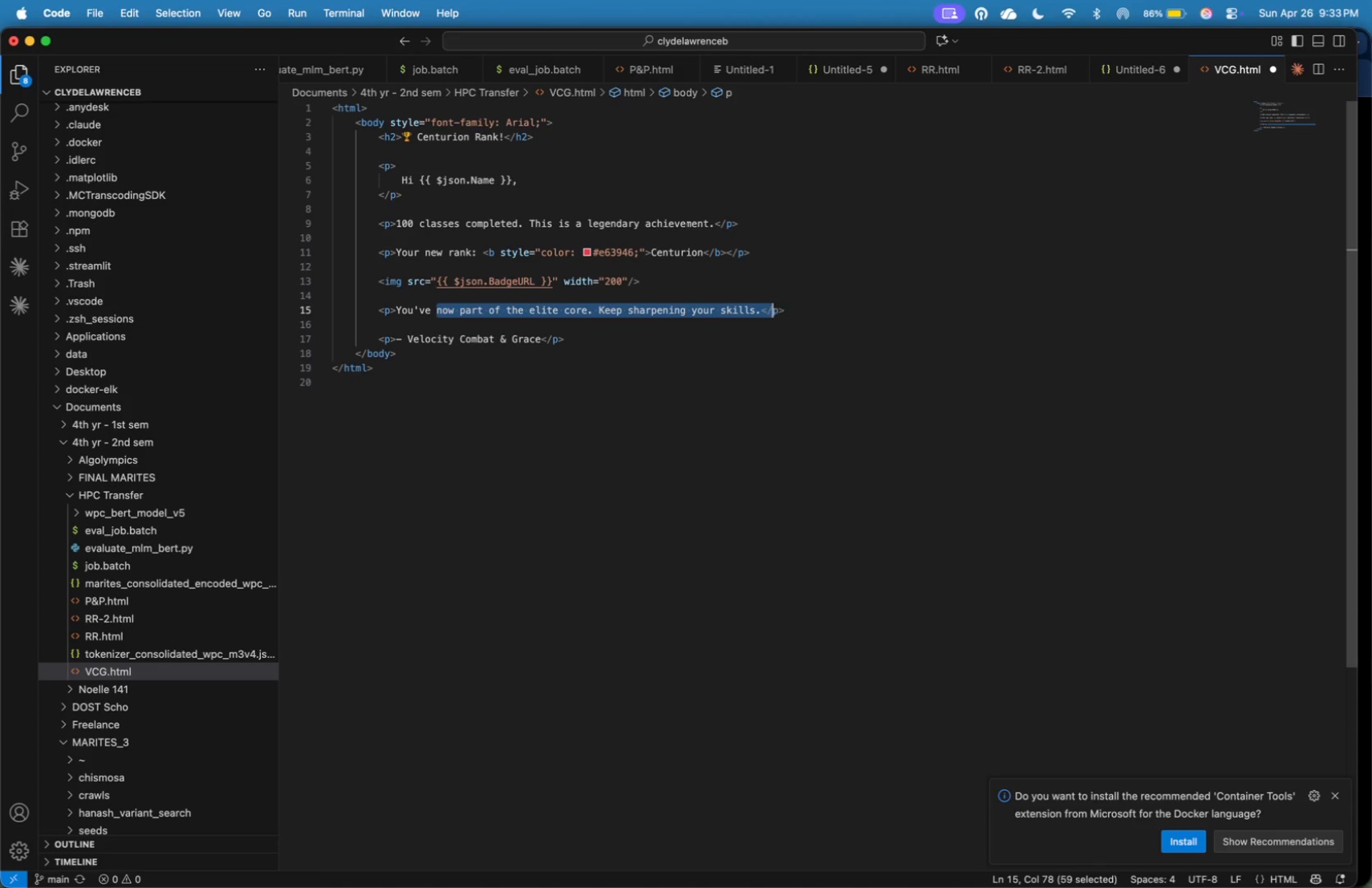 
key(Shift+ArrowLeft)
 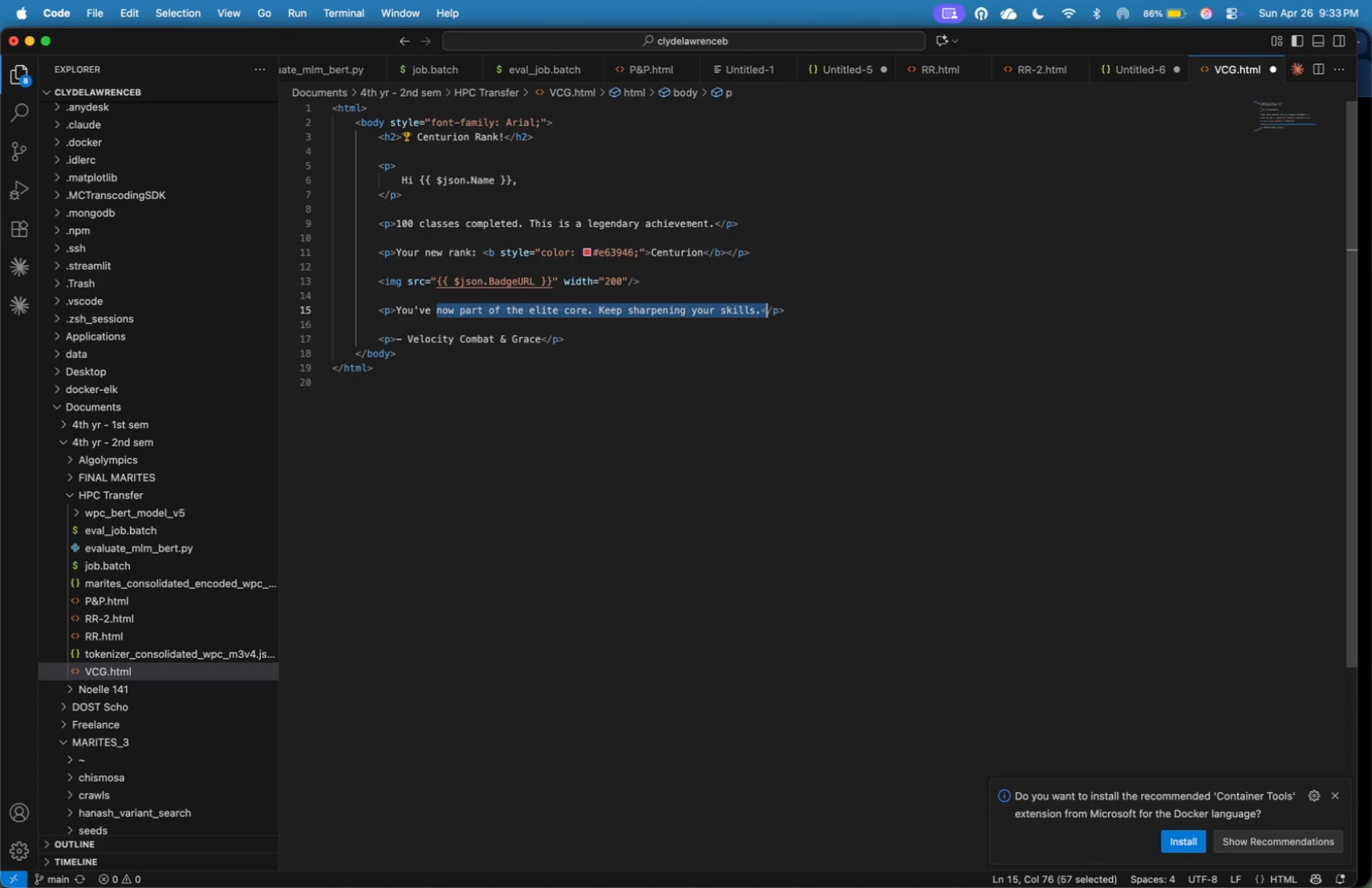 
key(Shift+ArrowLeft)
 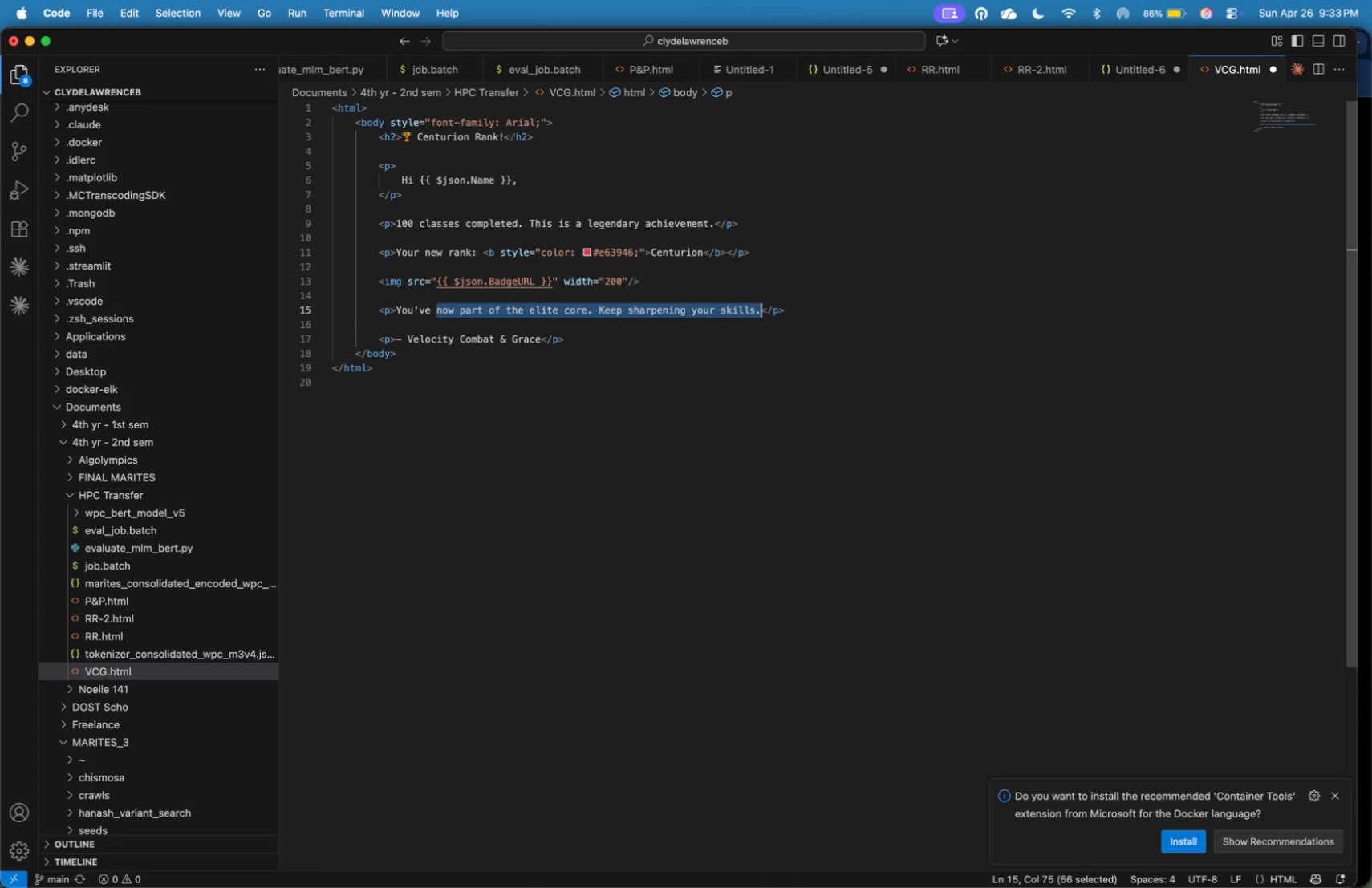 
key(Shift+ArrowLeft)
 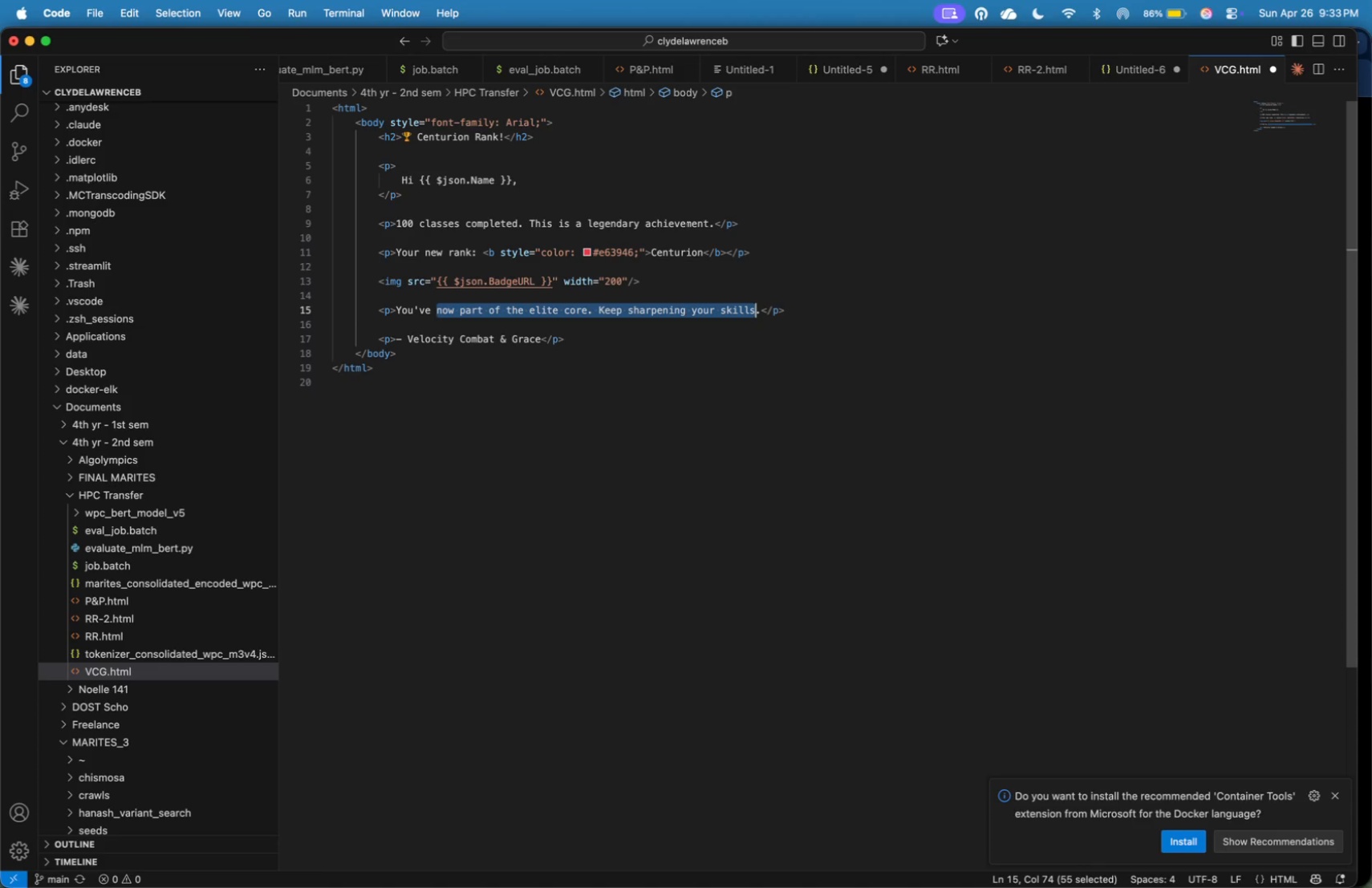 
key(Shift+ArrowLeft)
 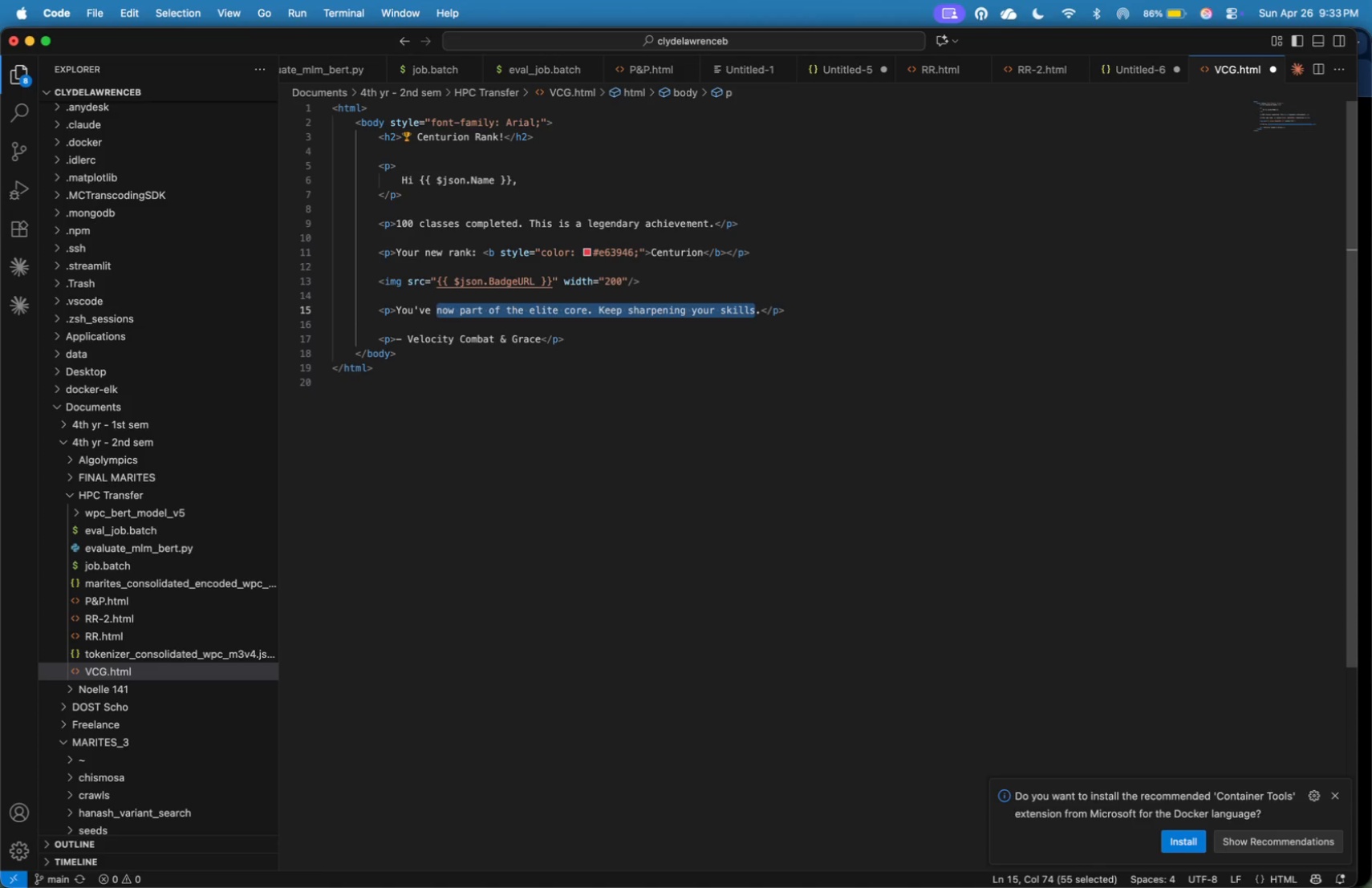 
type(reached mastery through discipline and persevenr)
key(Backspace)
key(Backspace)
type(rance)
 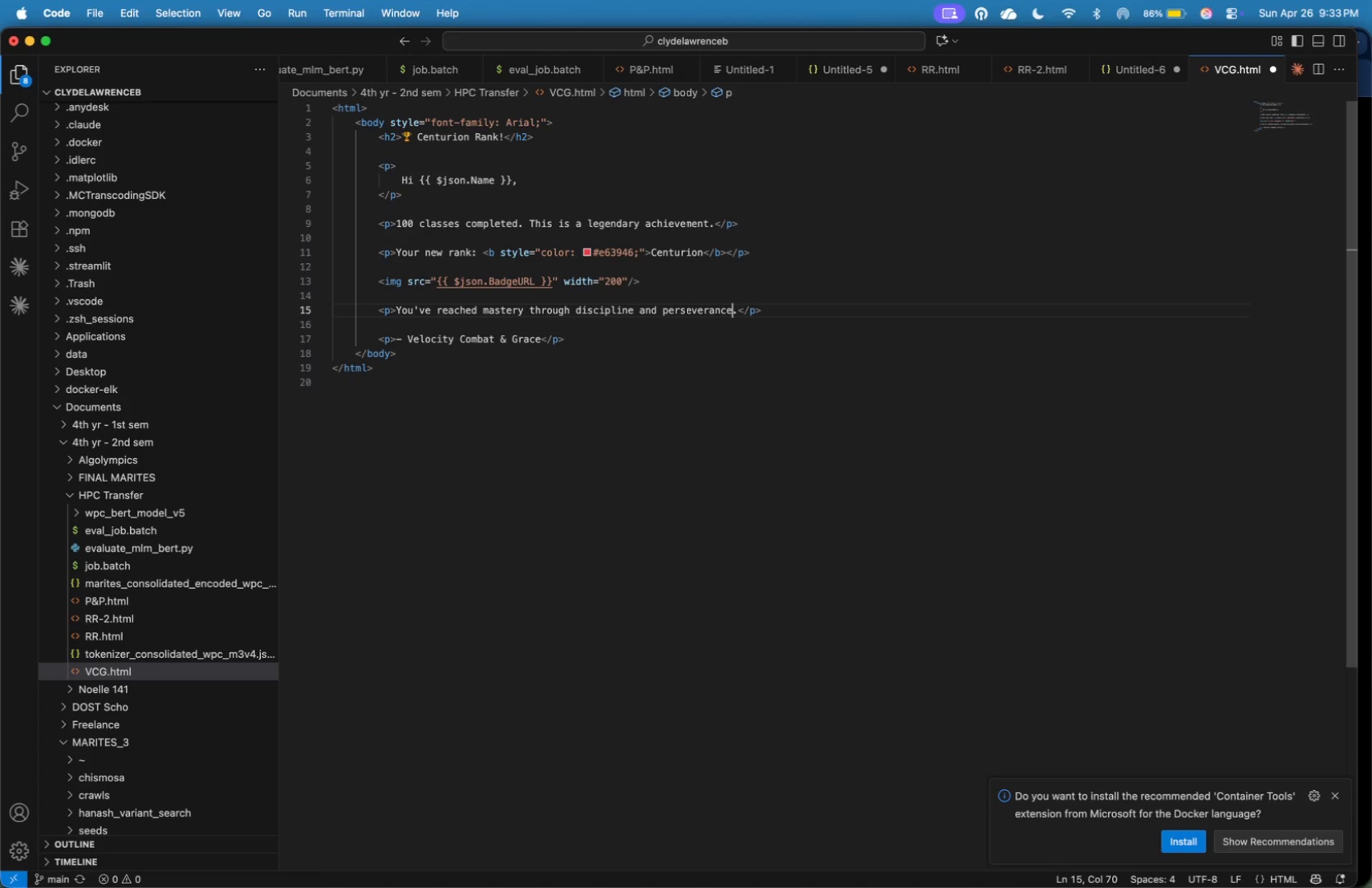 
key(ArrowRight)
 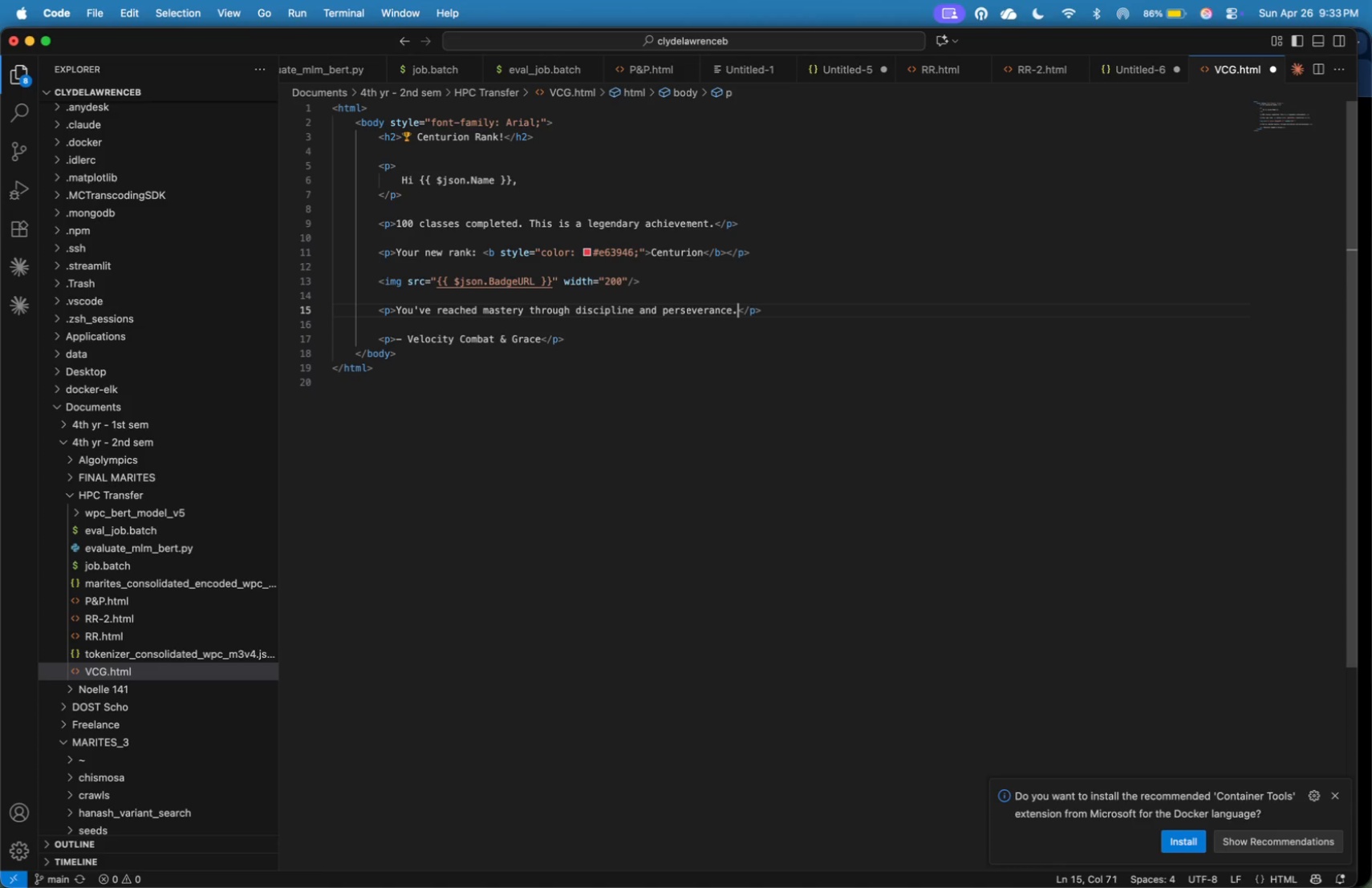 
key(ArrowDown)
 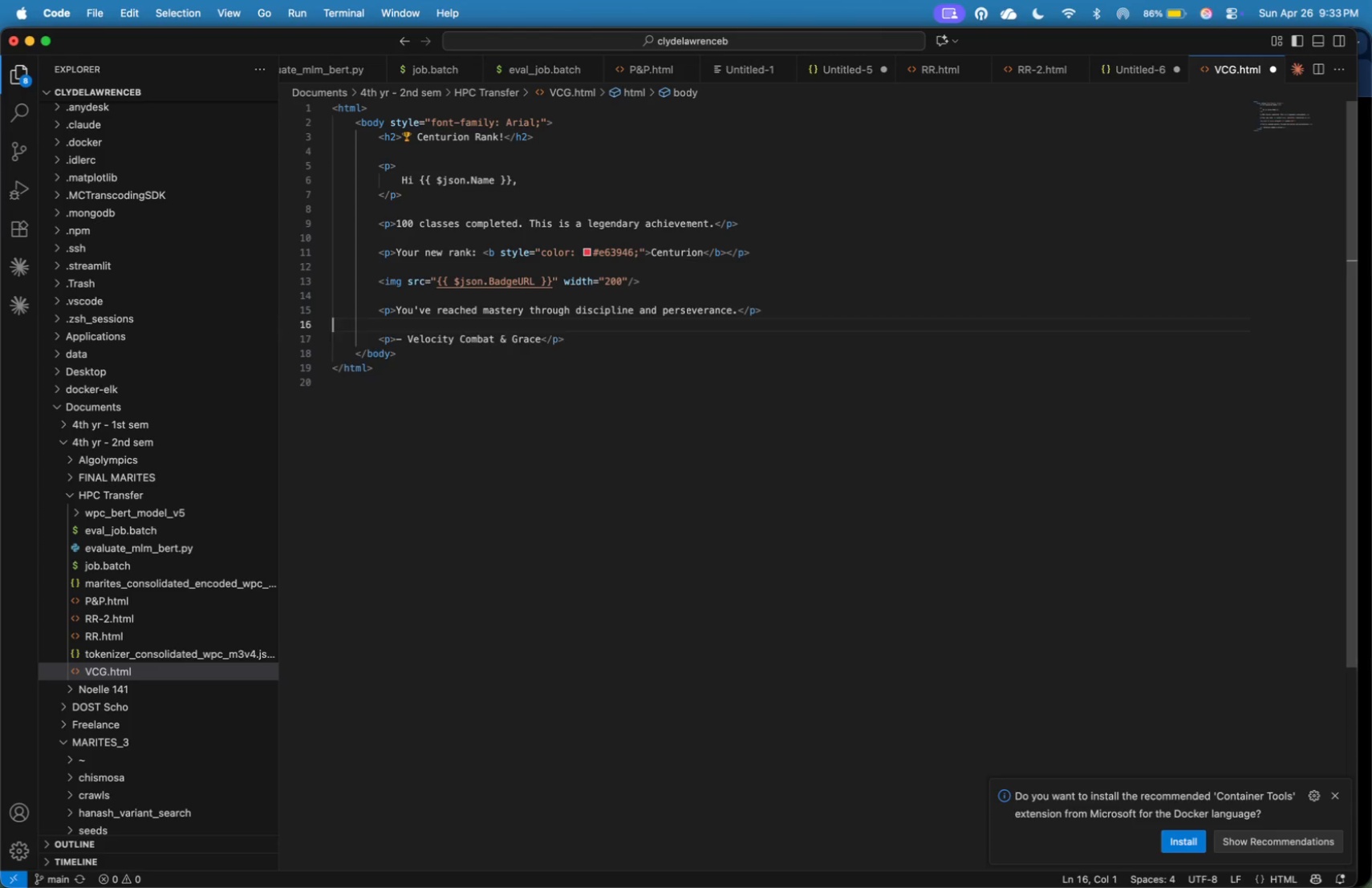 
key(Enter)
 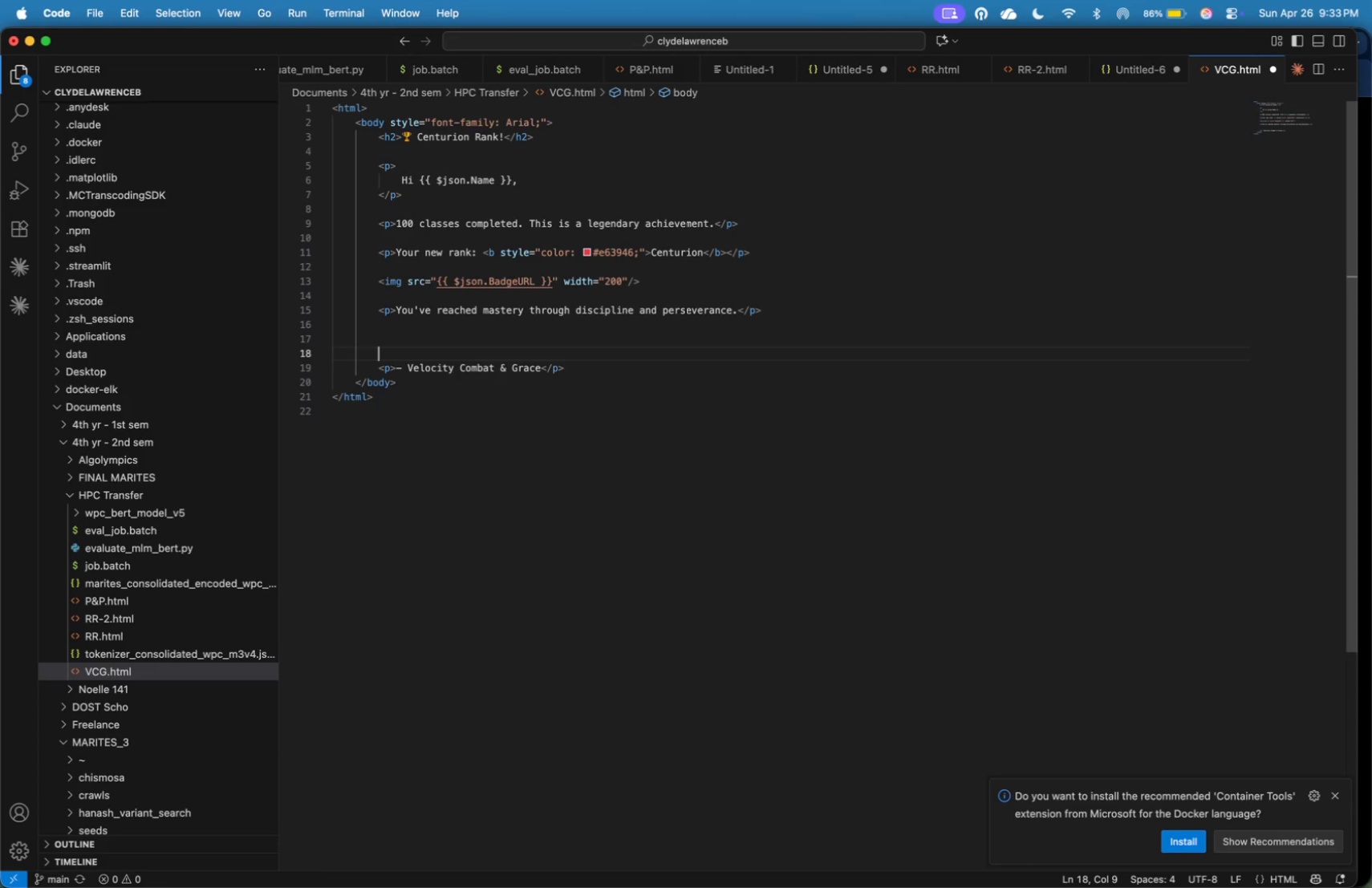 
key(Enter)
 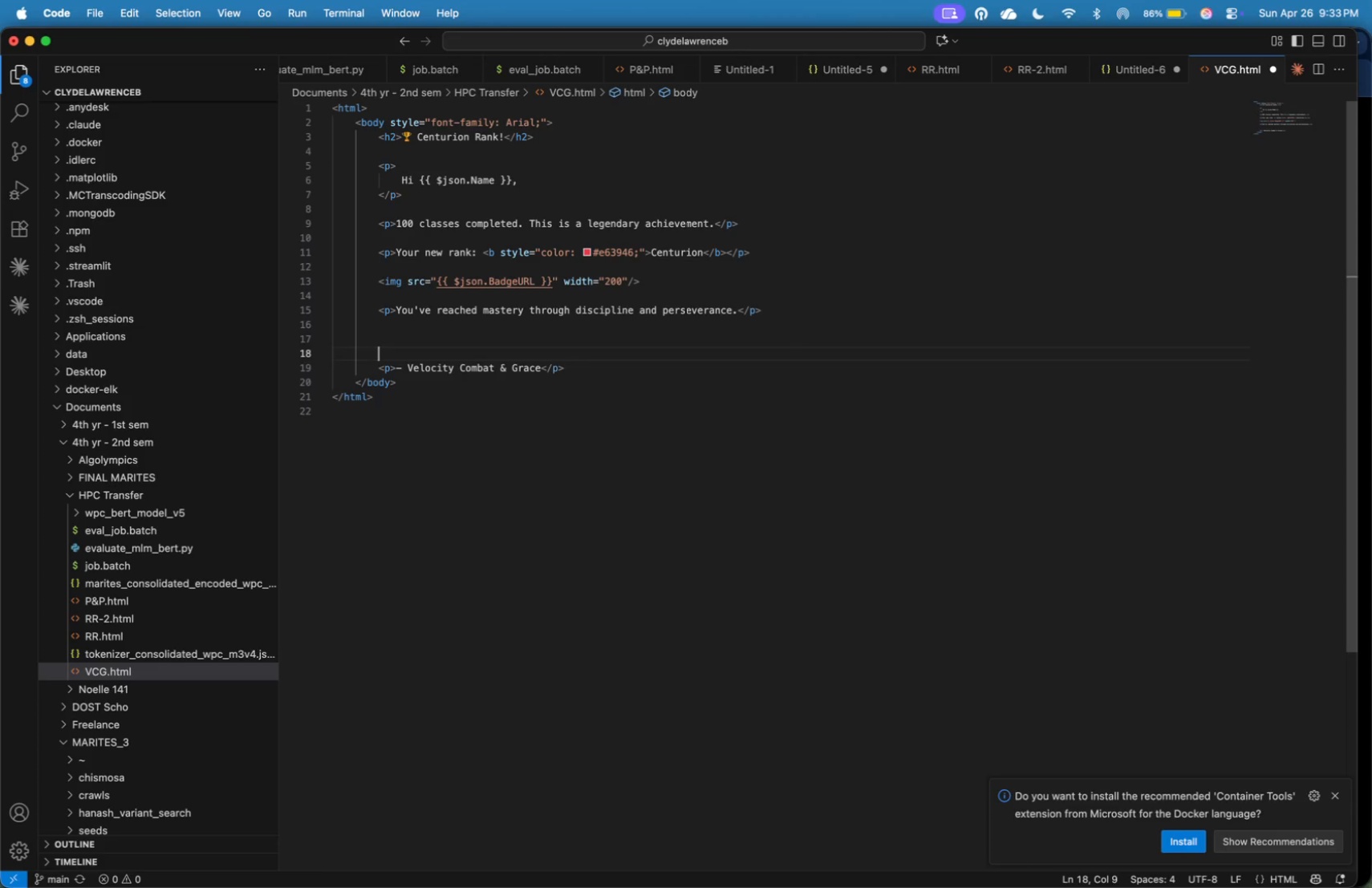 
key(ArrowUp)
 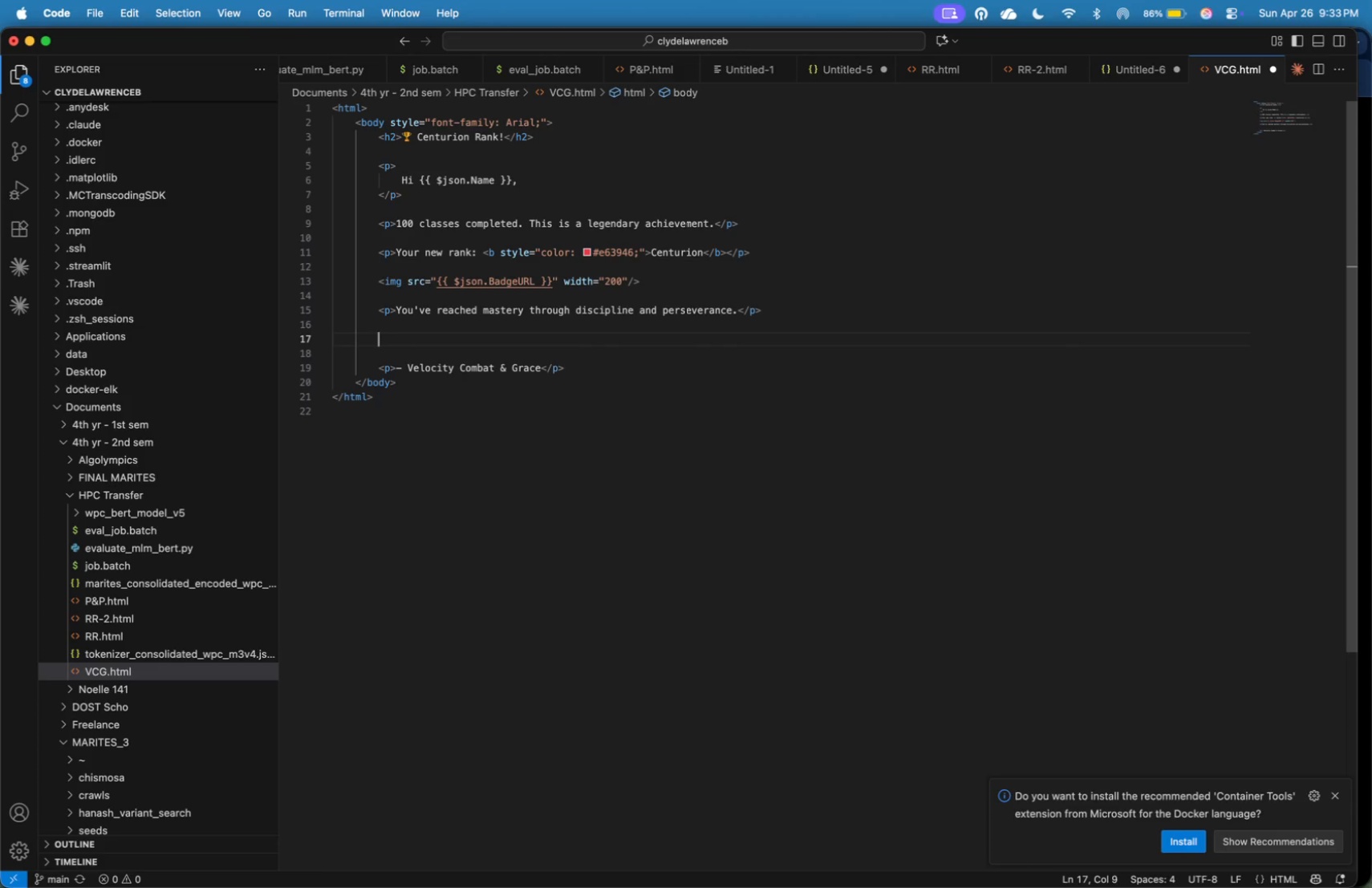 
key(Tab)
type(<p> )
key(Backspace)
type(We honor your journey.)
 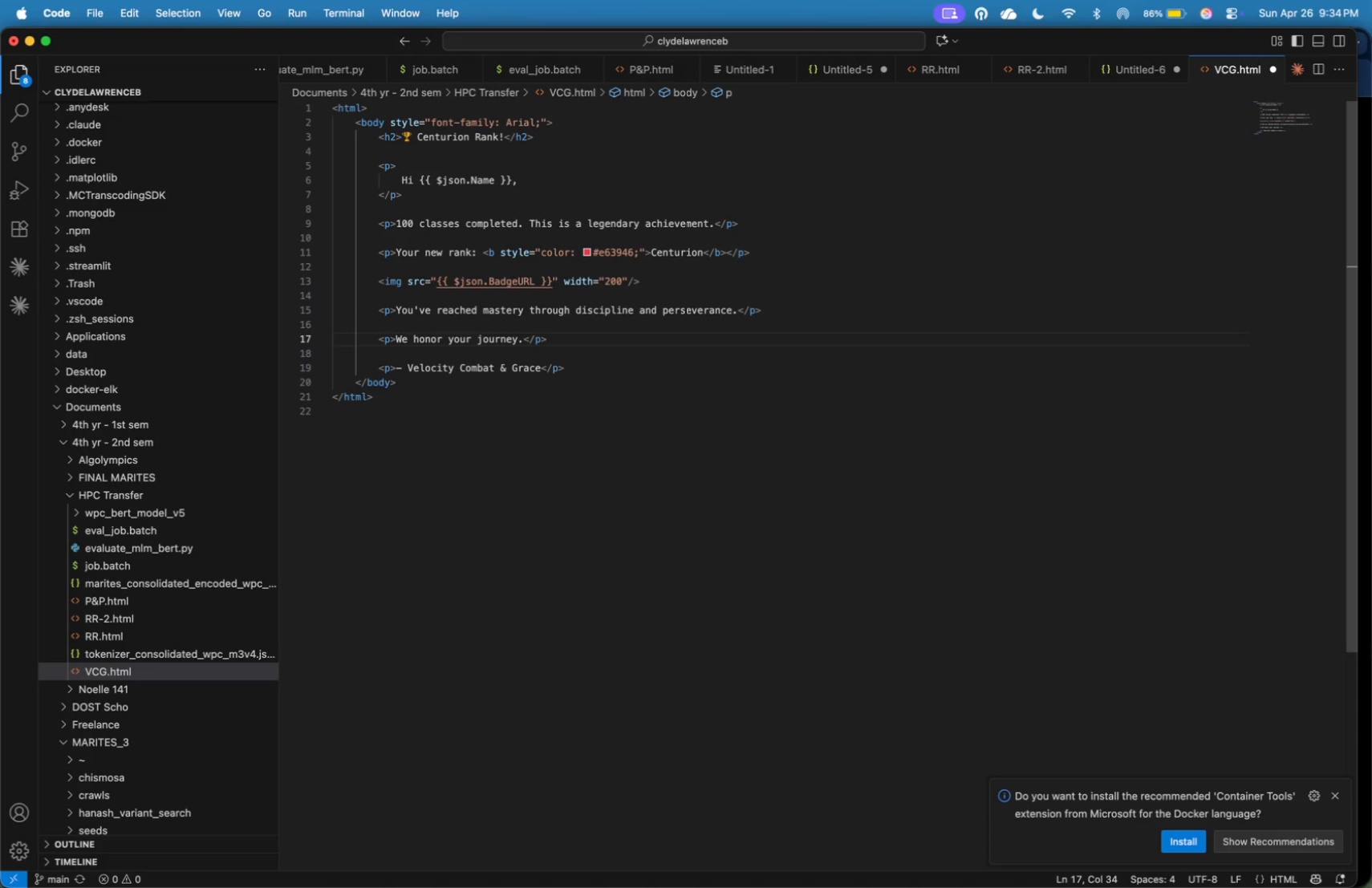 
key(Meta+A)
 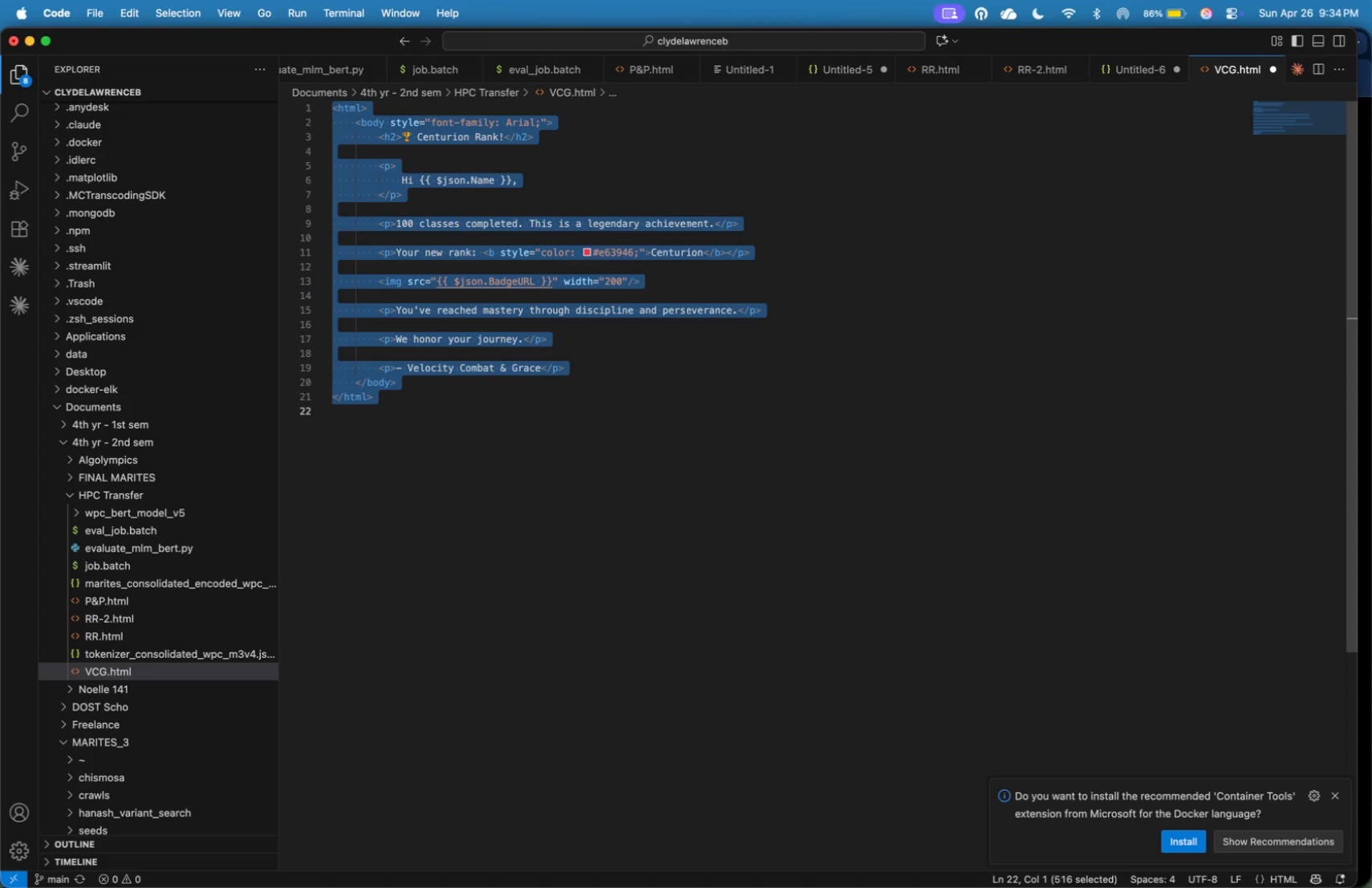 
key(Meta+C)
 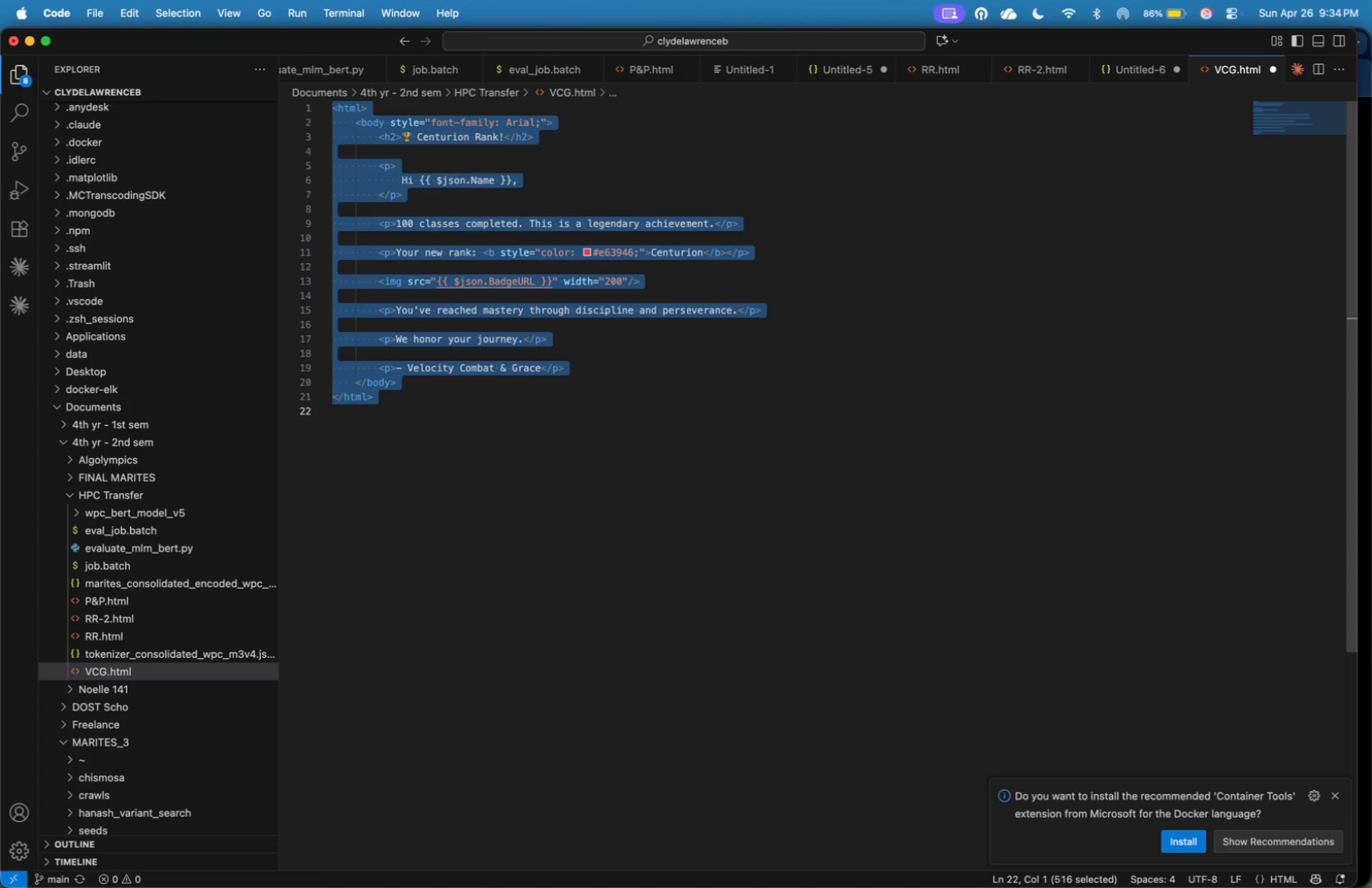 
key(Meta+Tab)
 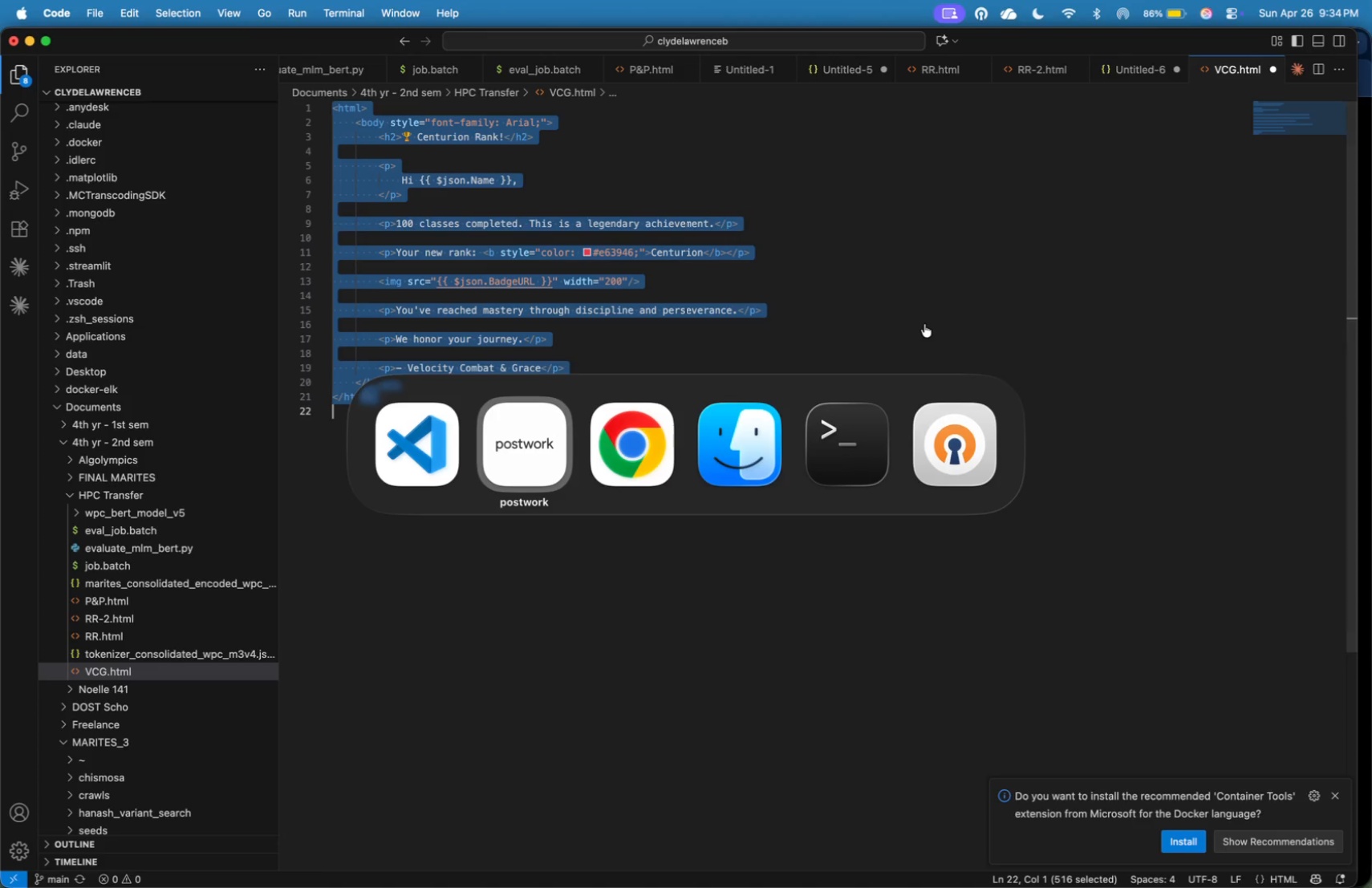 
key(Meta+Tab)
 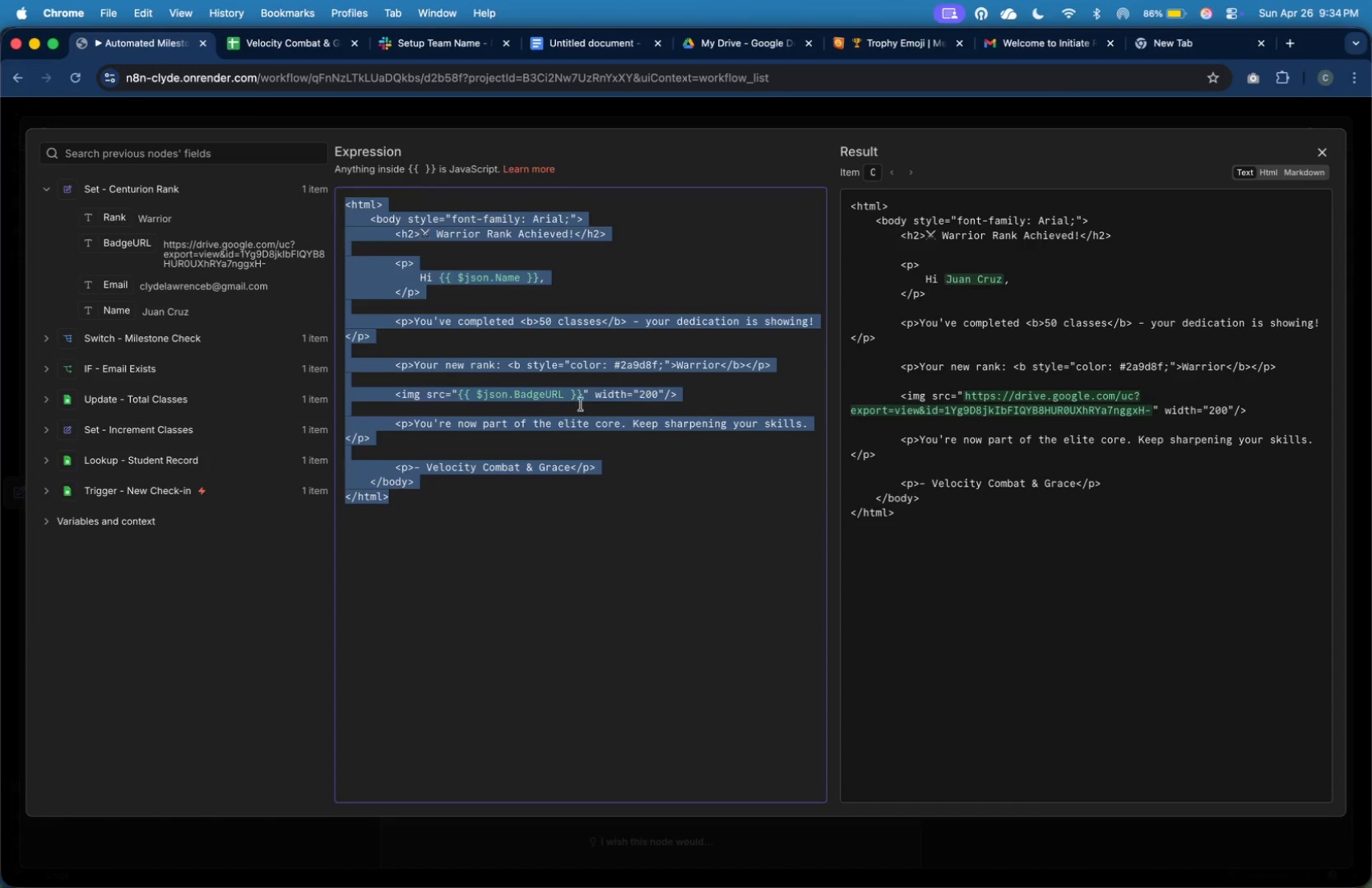 
key(Meta+V)
 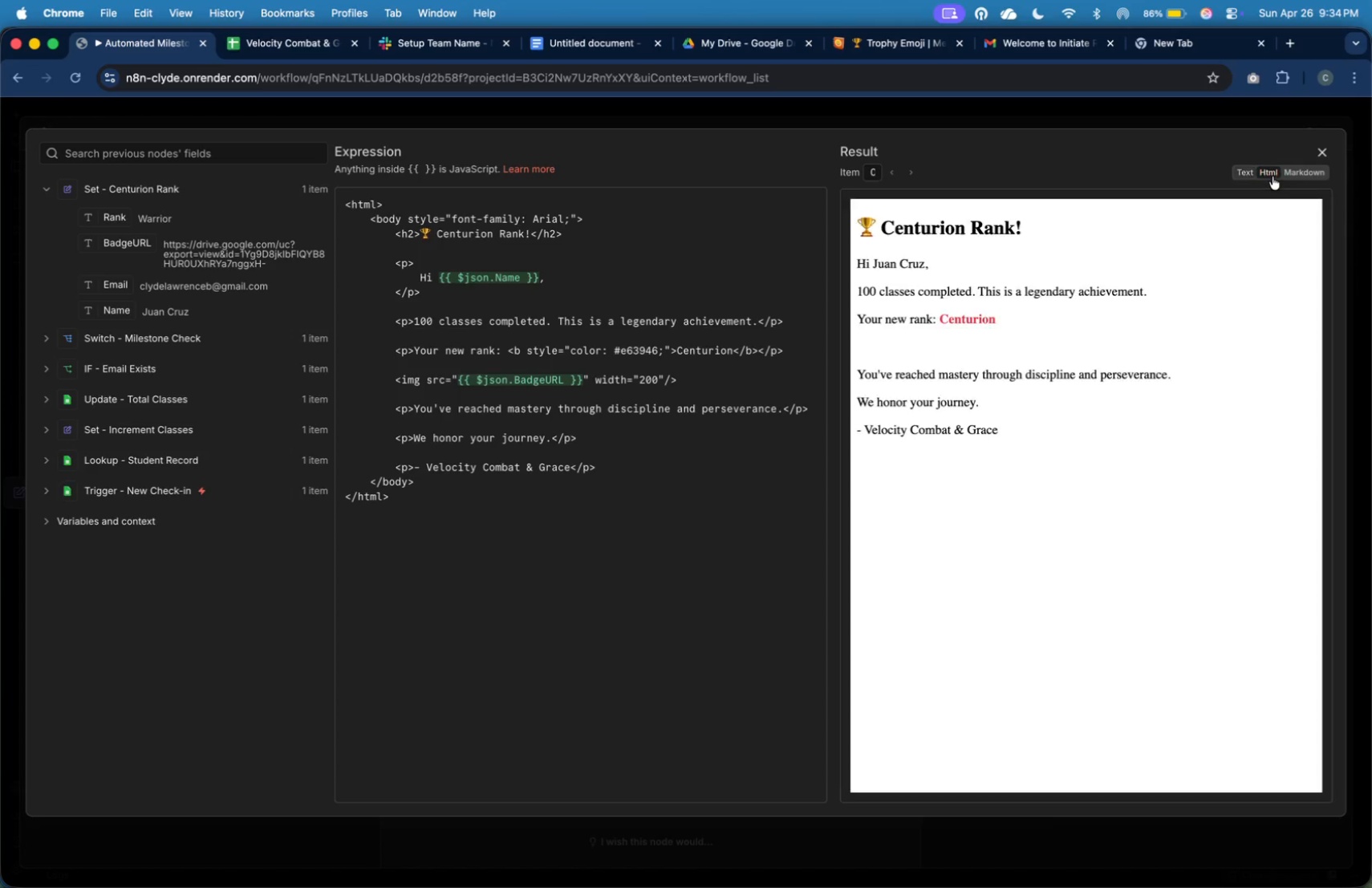 
wait(7.37)
 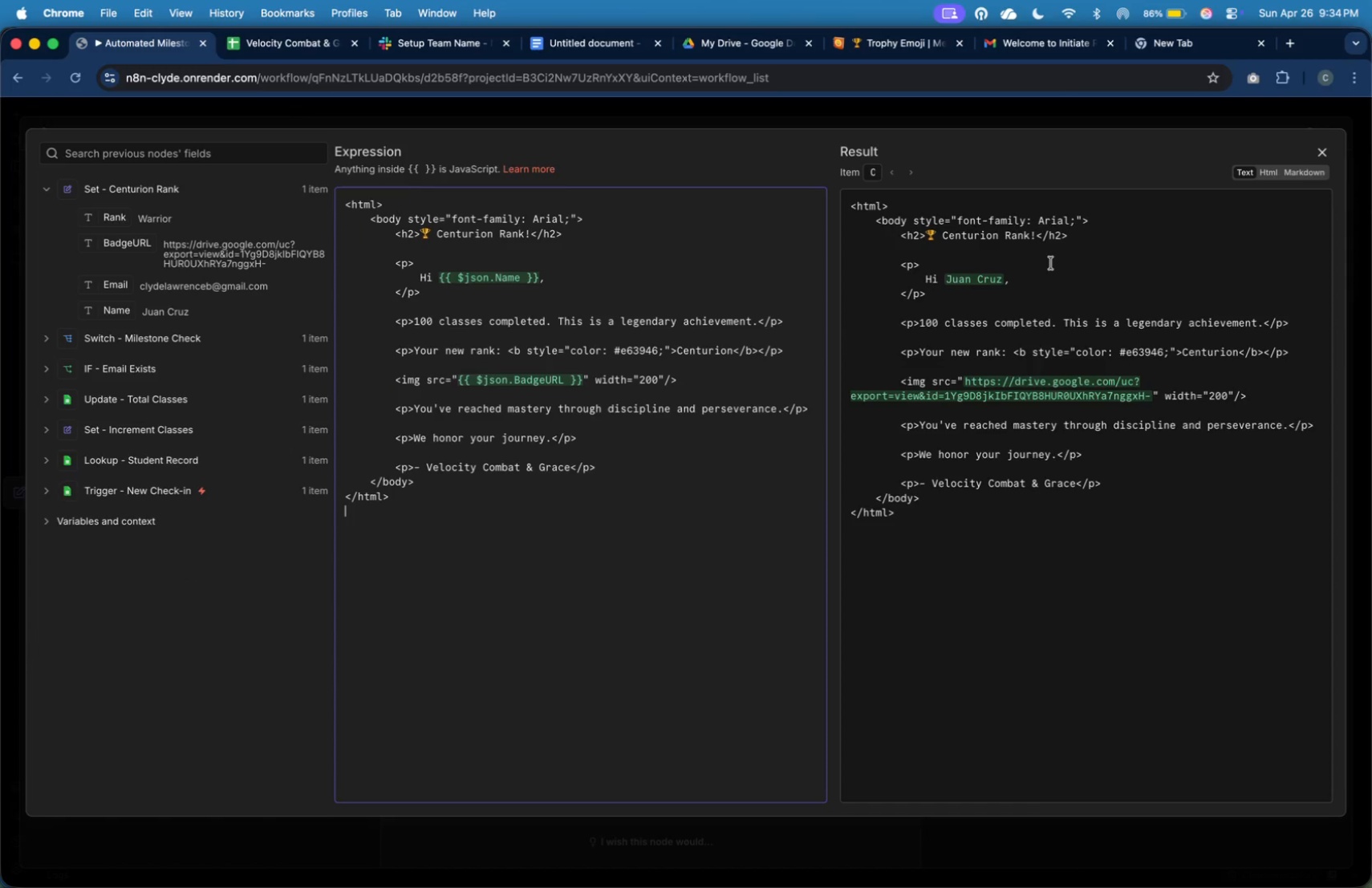 
left_click([1317, 152])
 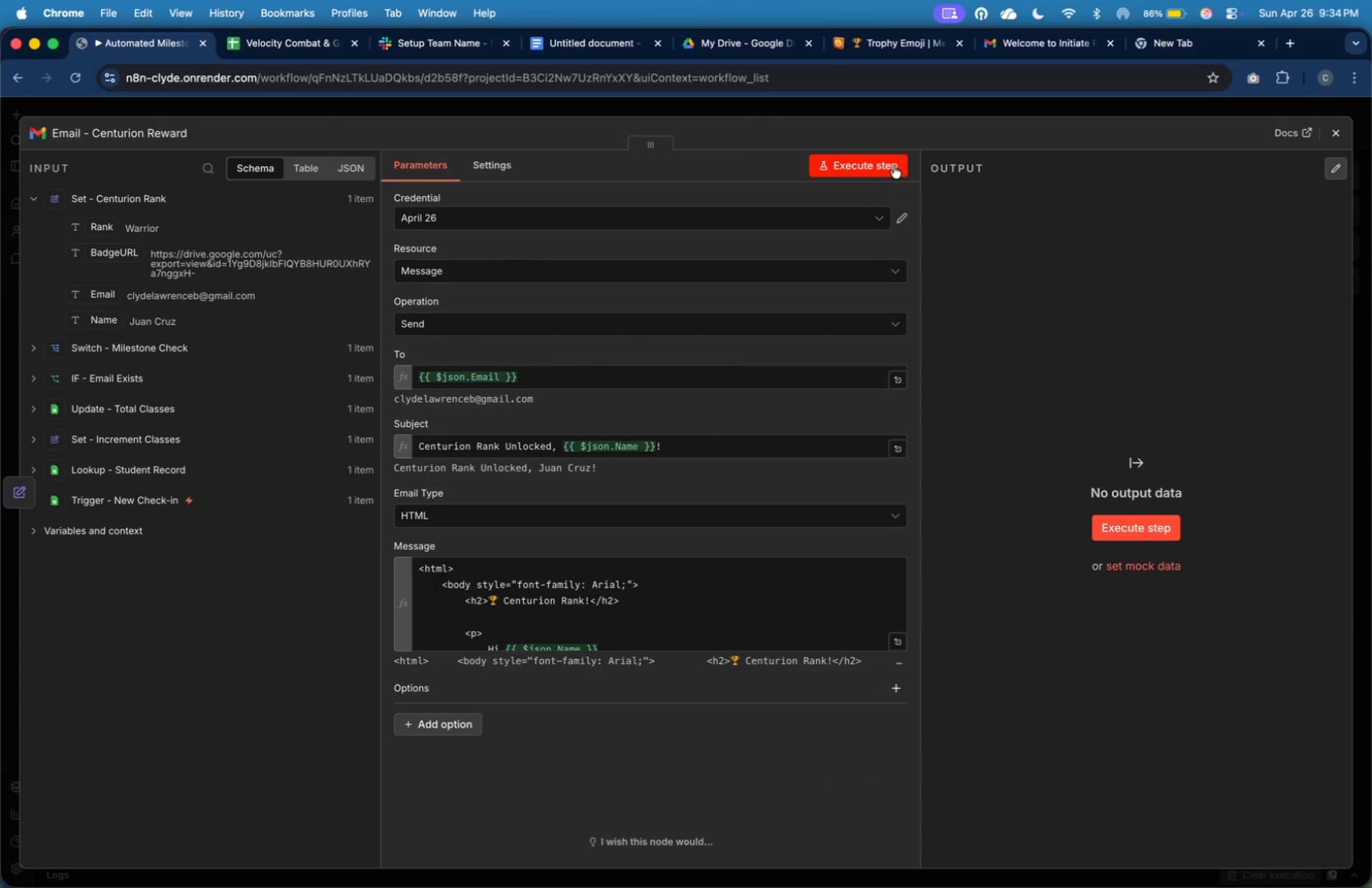 
left_click([892, 161])
 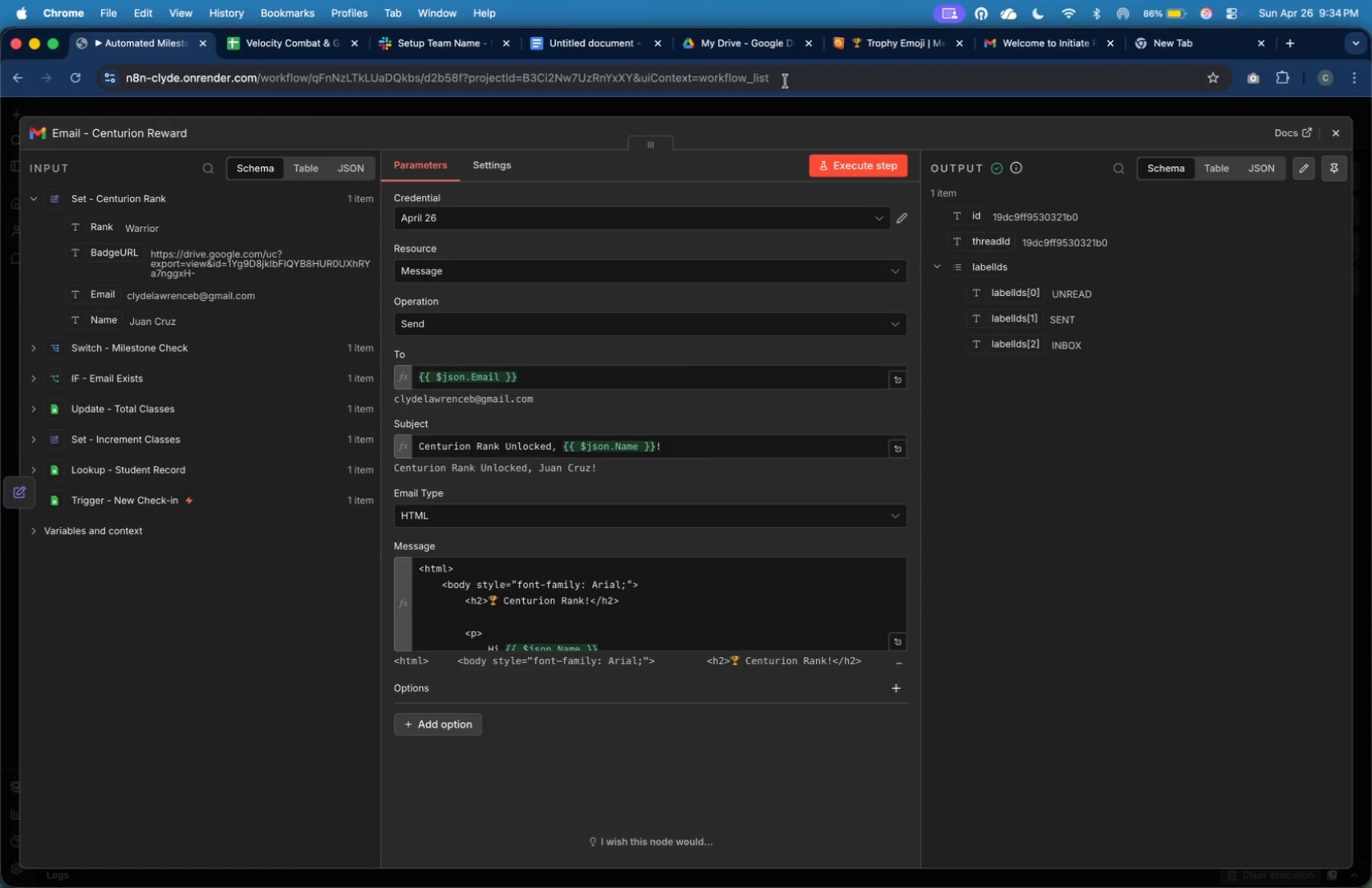 
wait(27.88)
 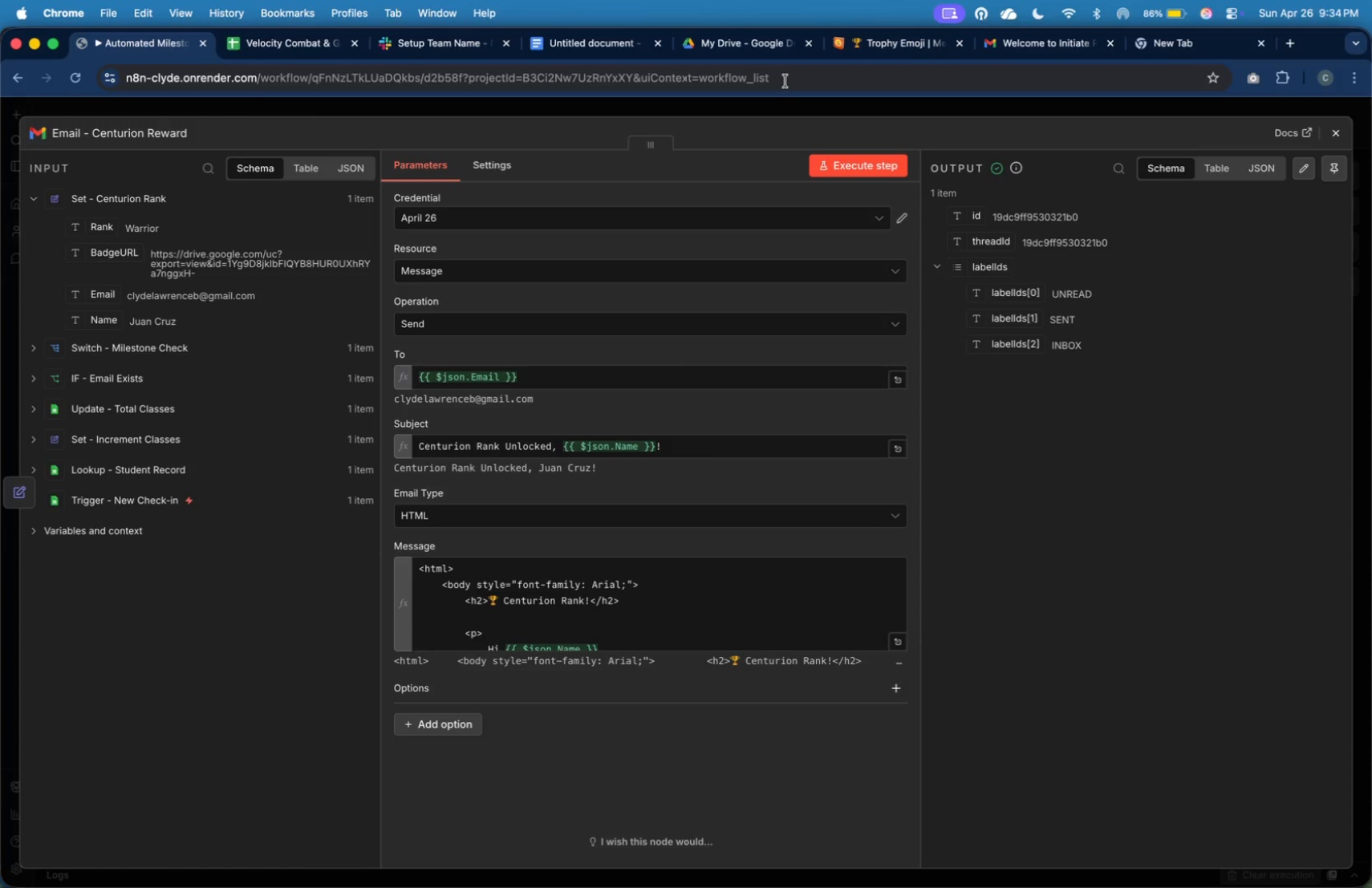 
left_click([990, 40])
 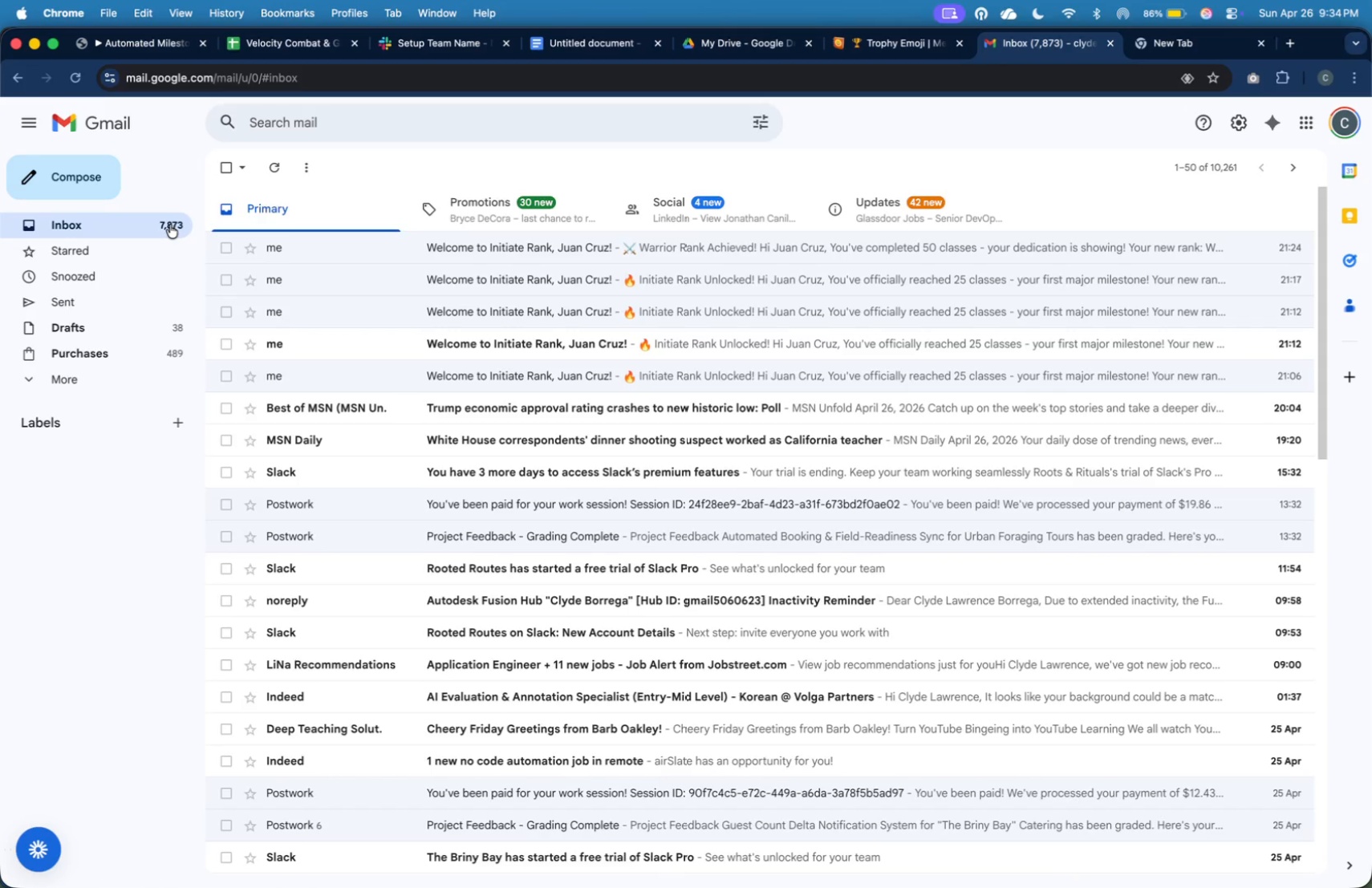 
left_click([317, 248])
 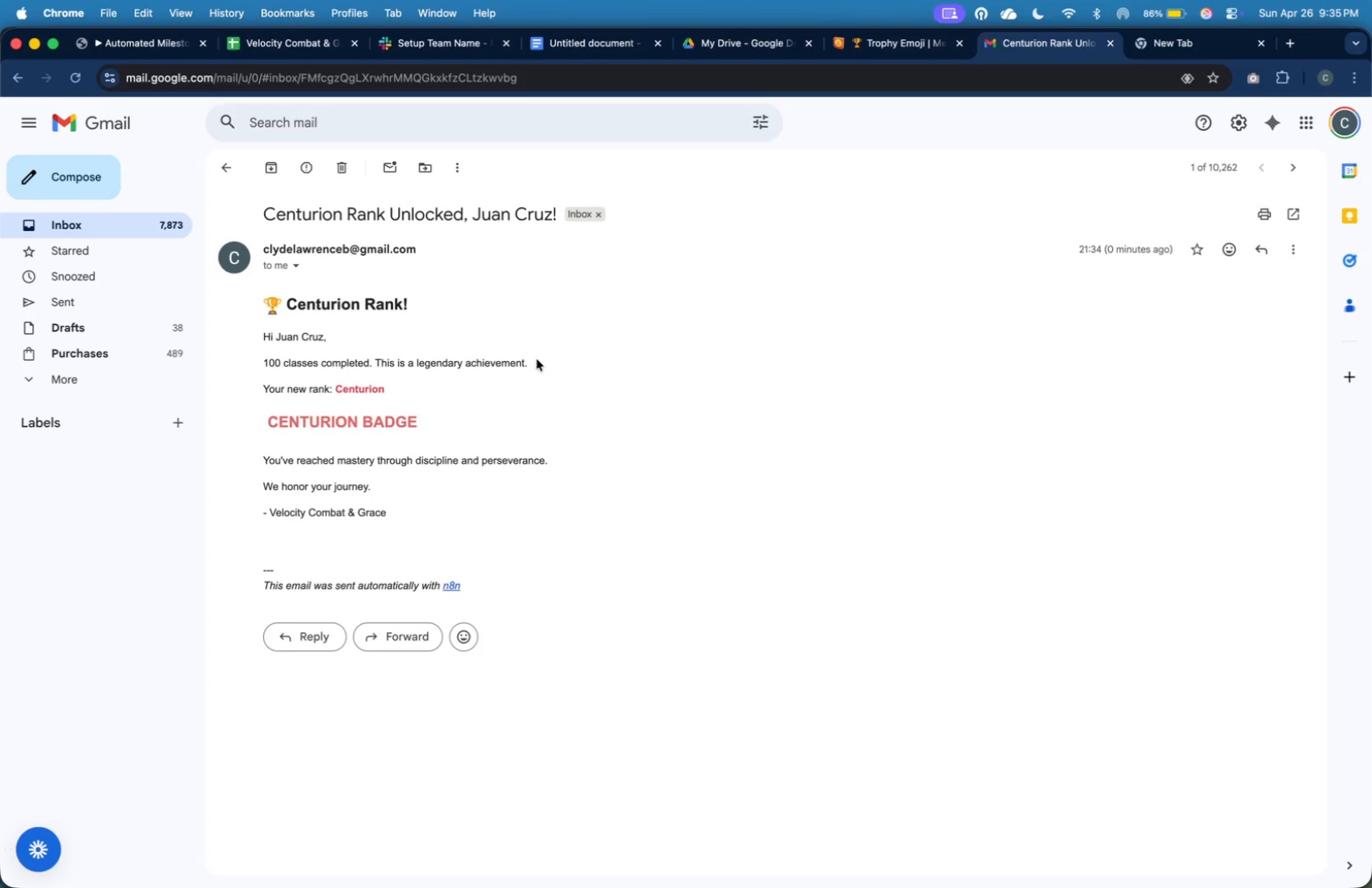 
wait(34.65)
 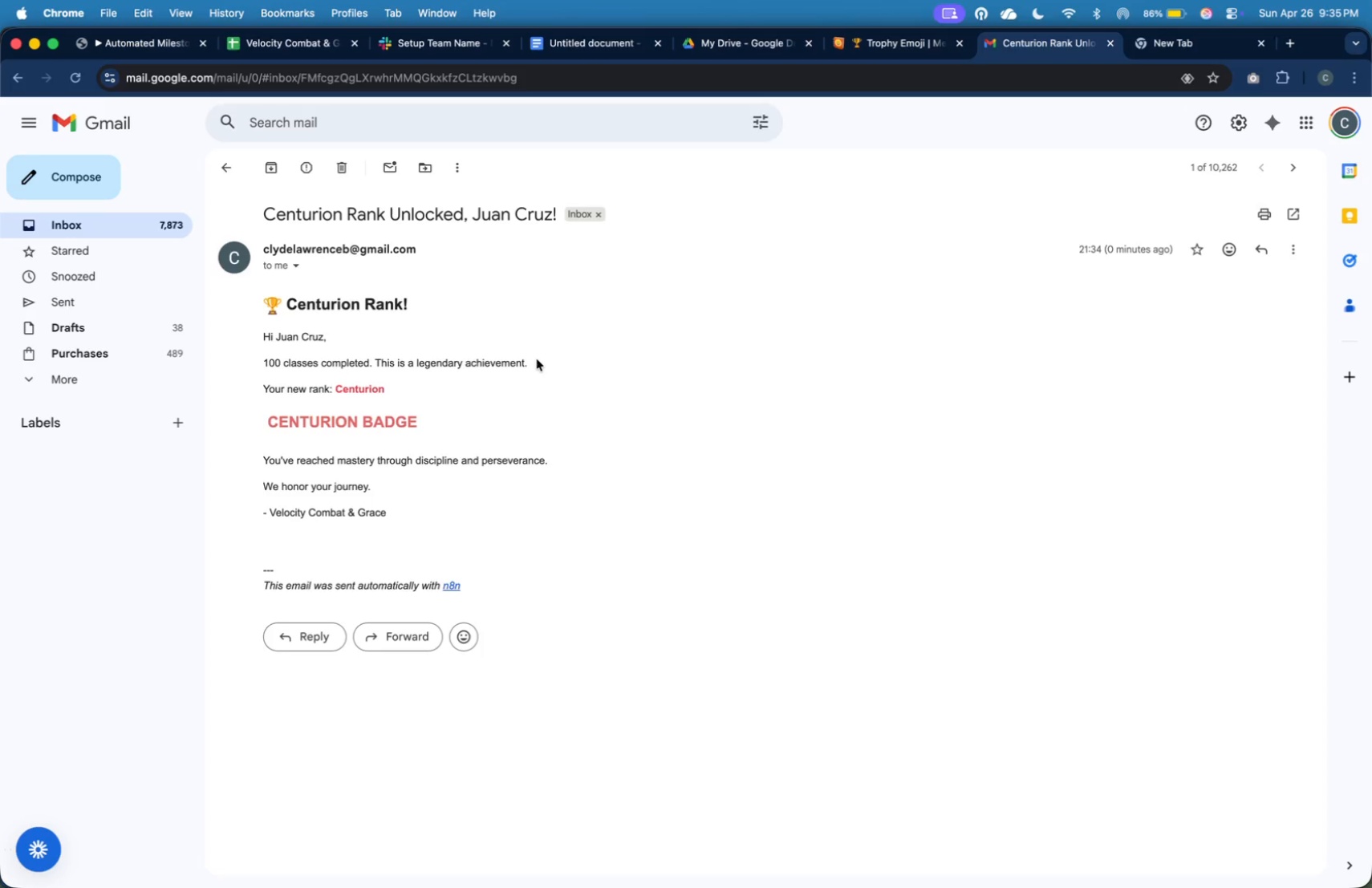 
left_click([140, 37])
 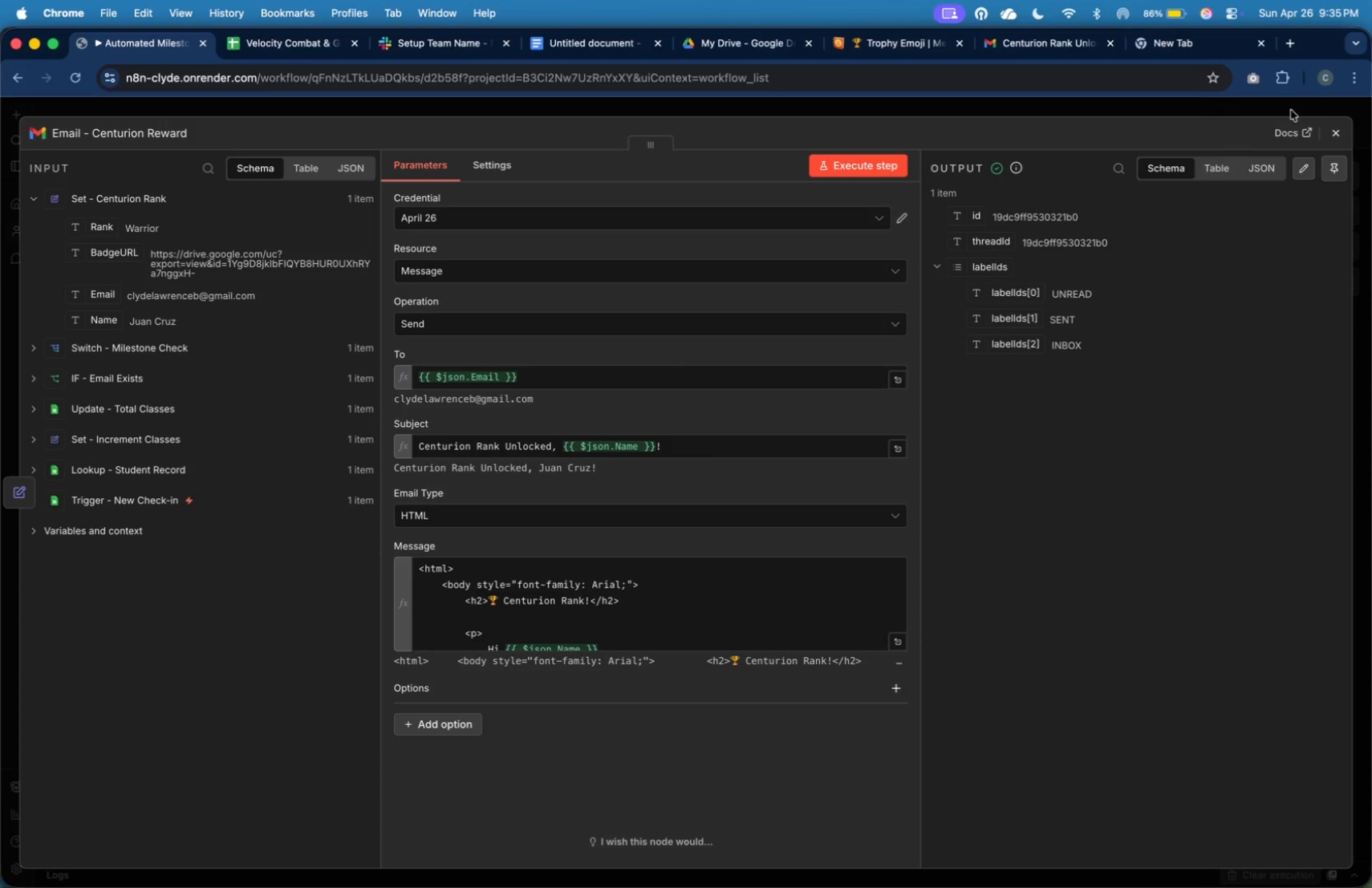 
left_click([1340, 124])
 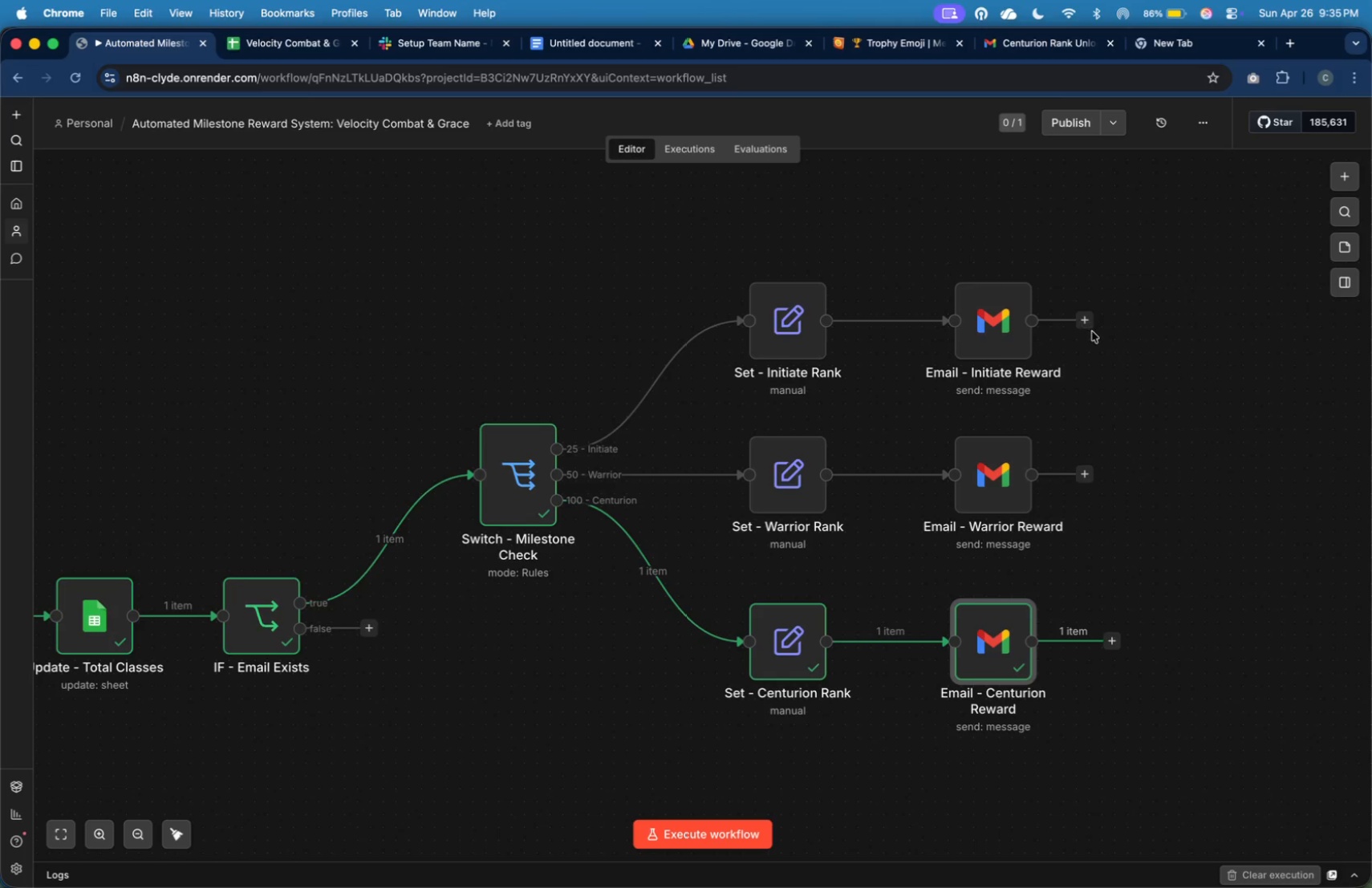 
left_click([1131, 355])
 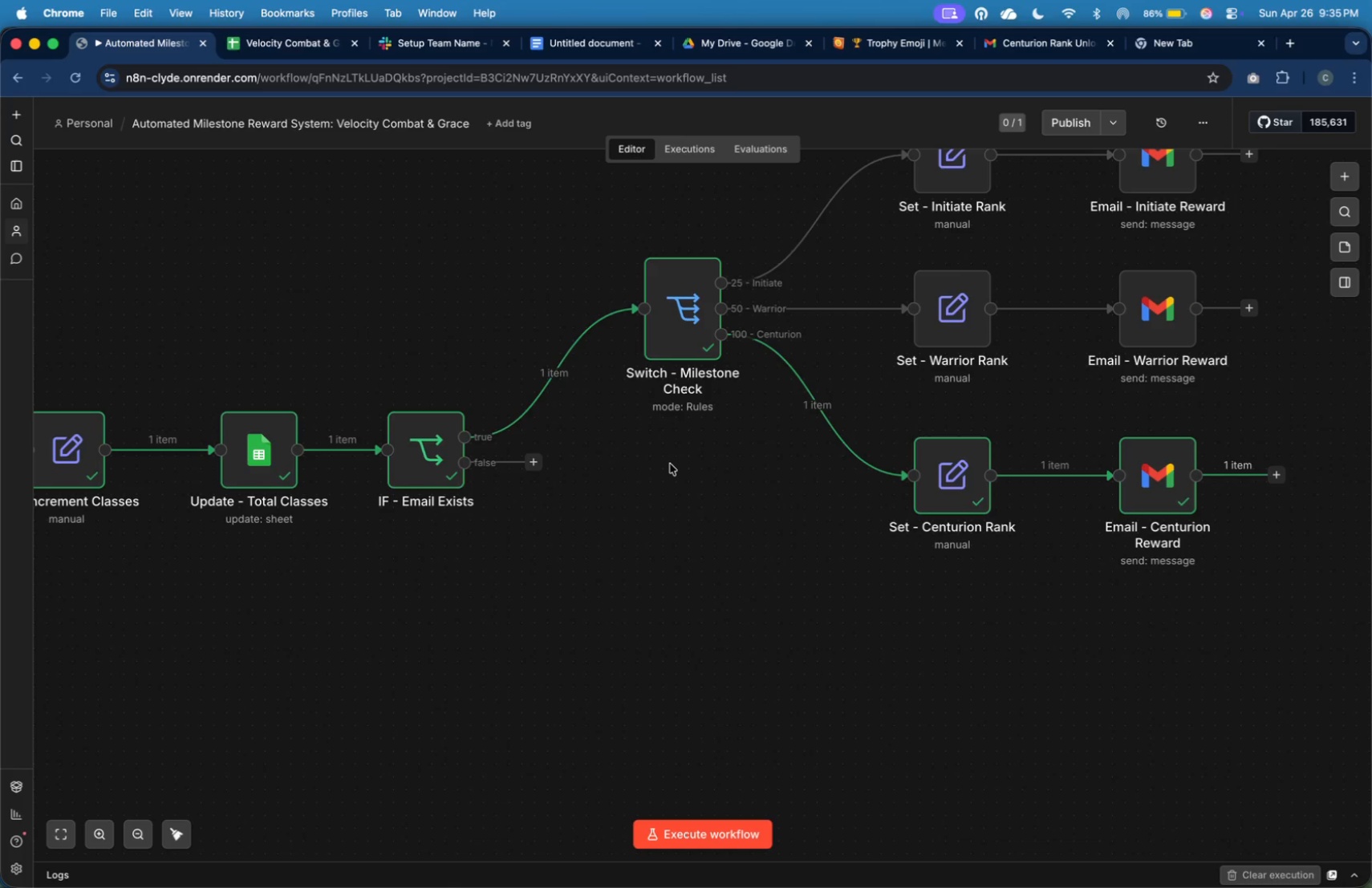 
wait(15.76)
 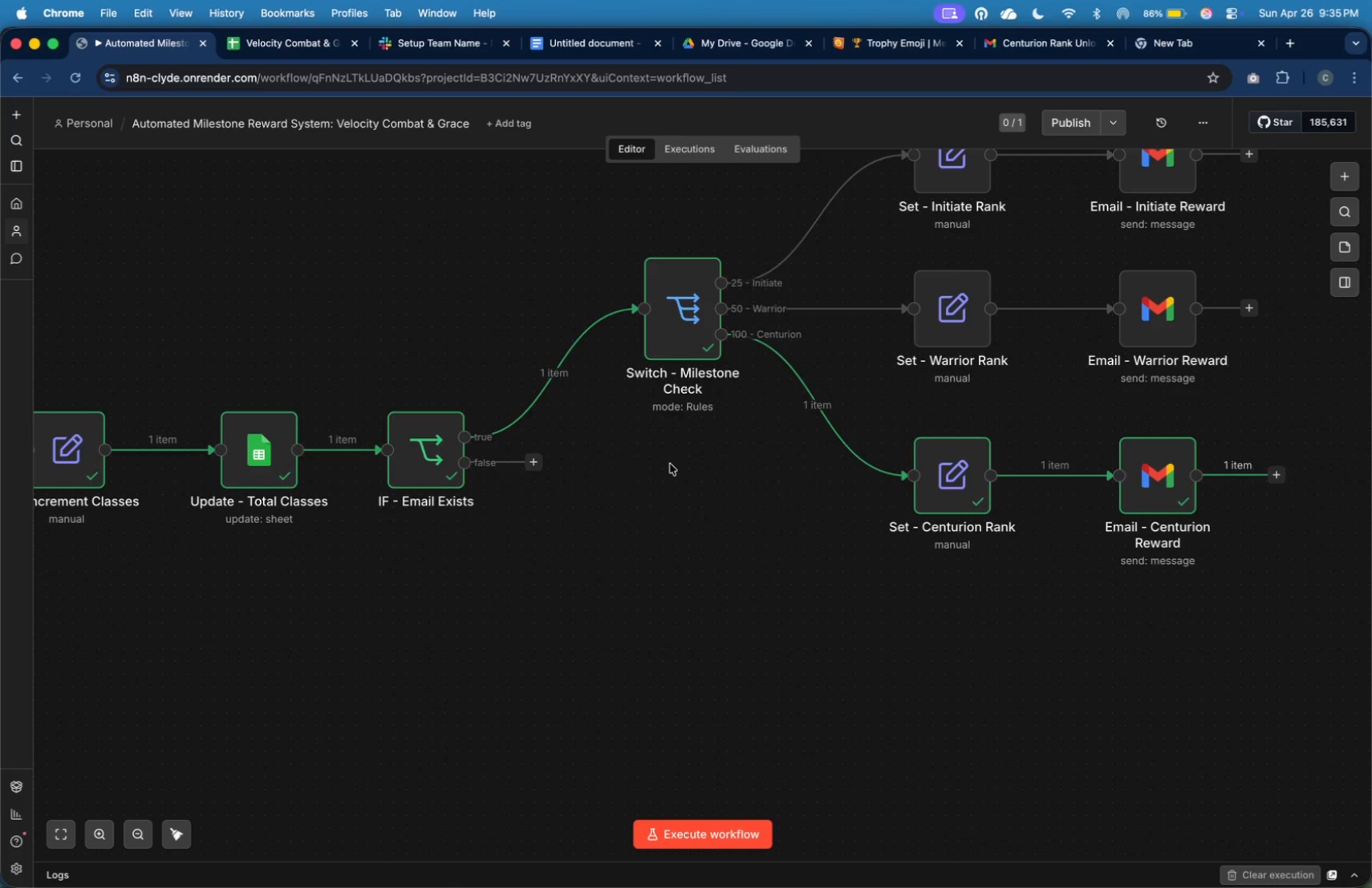 
key(Meta+Tab)
 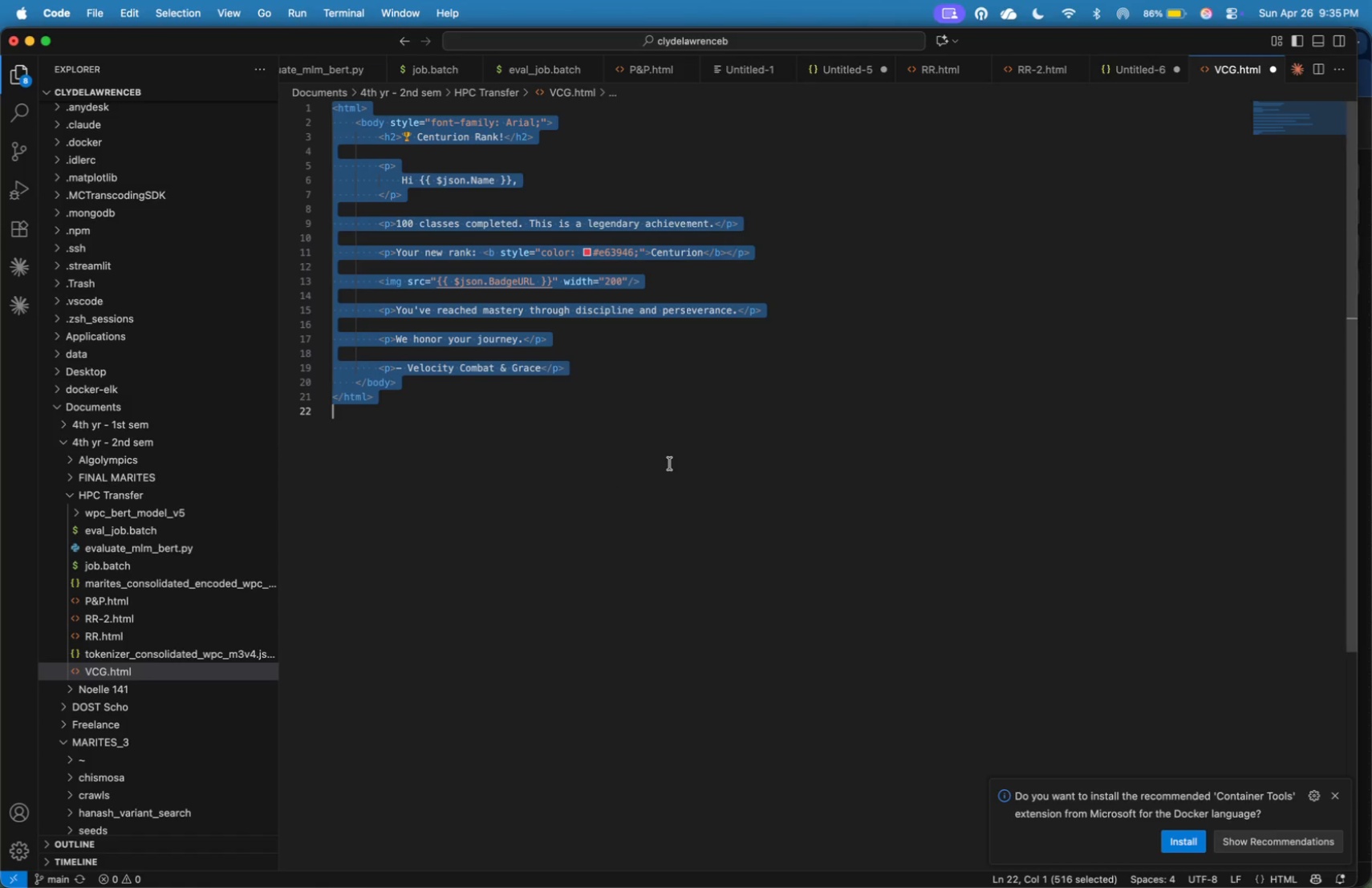 
key(Meta+CommandLeft)
 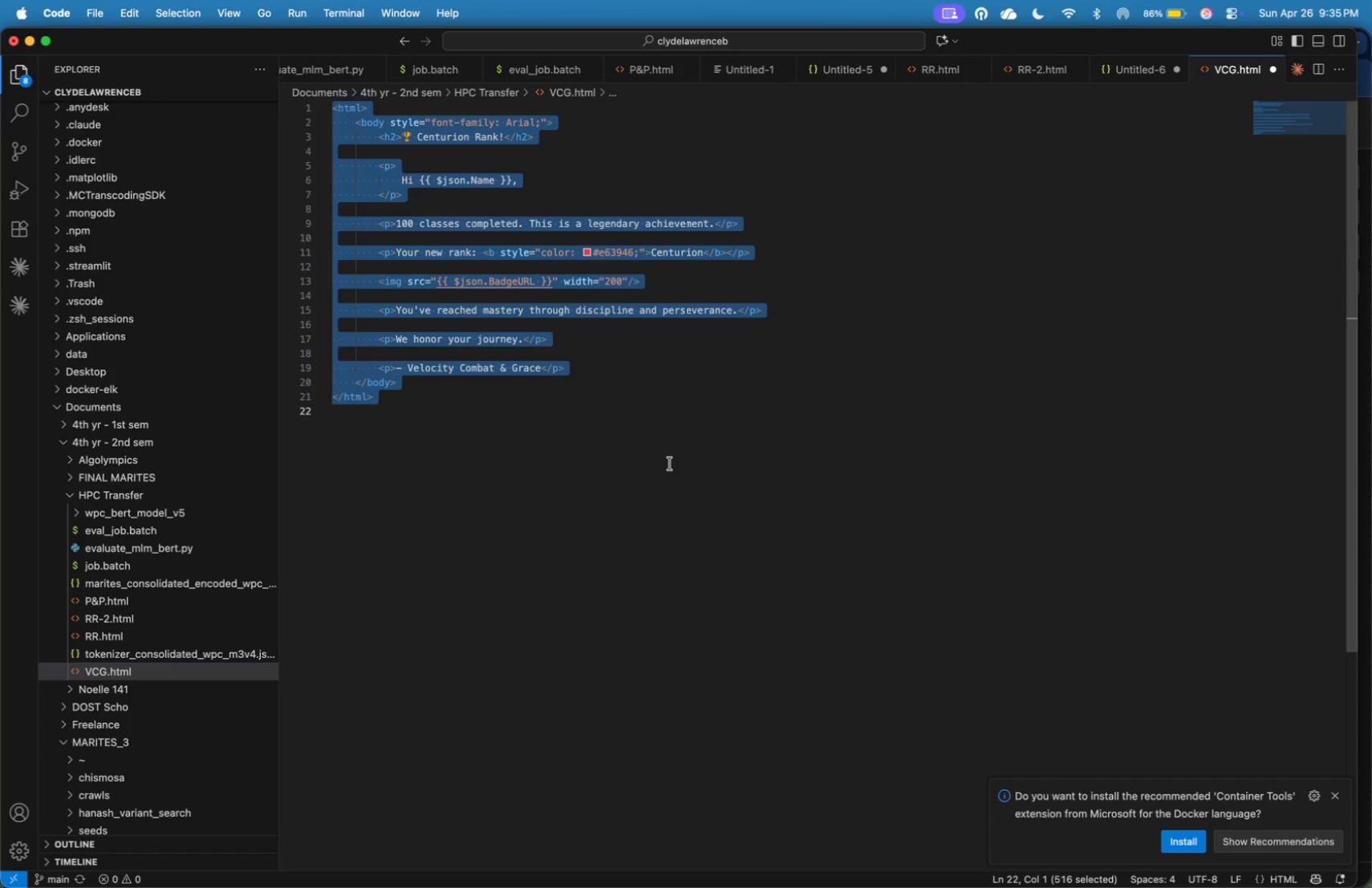 
key(Meta+Tab)
 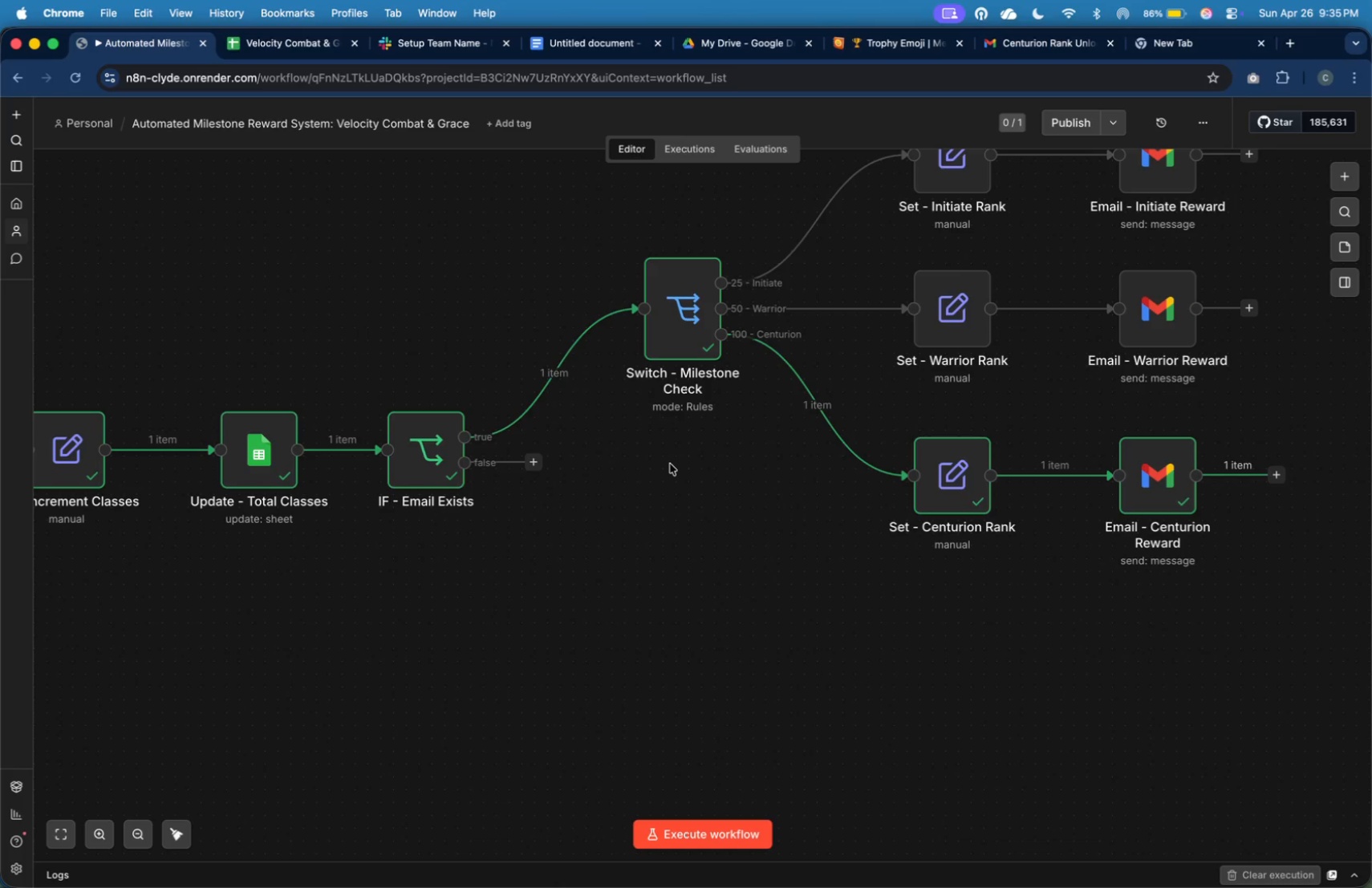 
wait(13.43)
 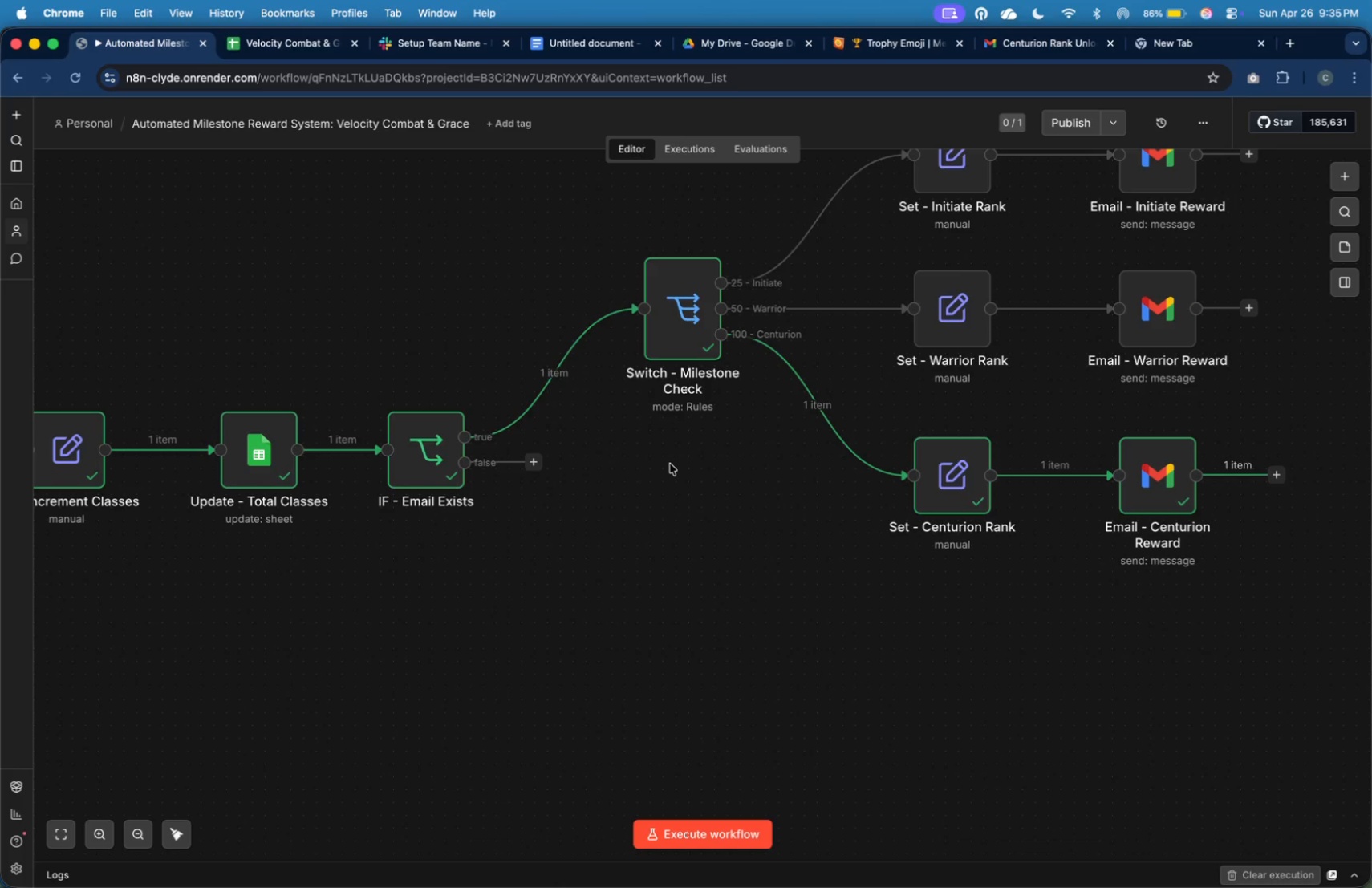 
left_click([698, 525])
 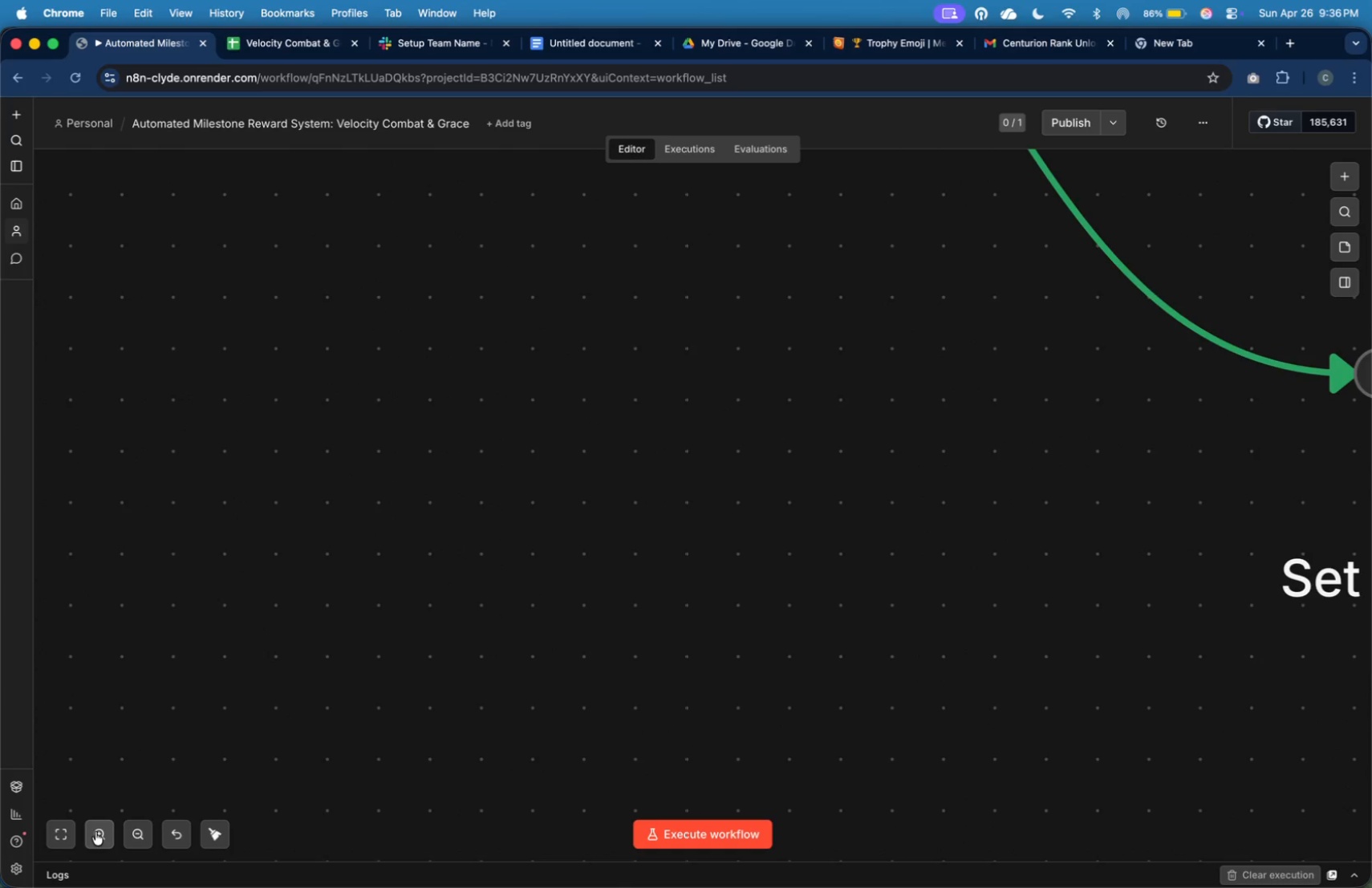 
left_click([71, 835])
 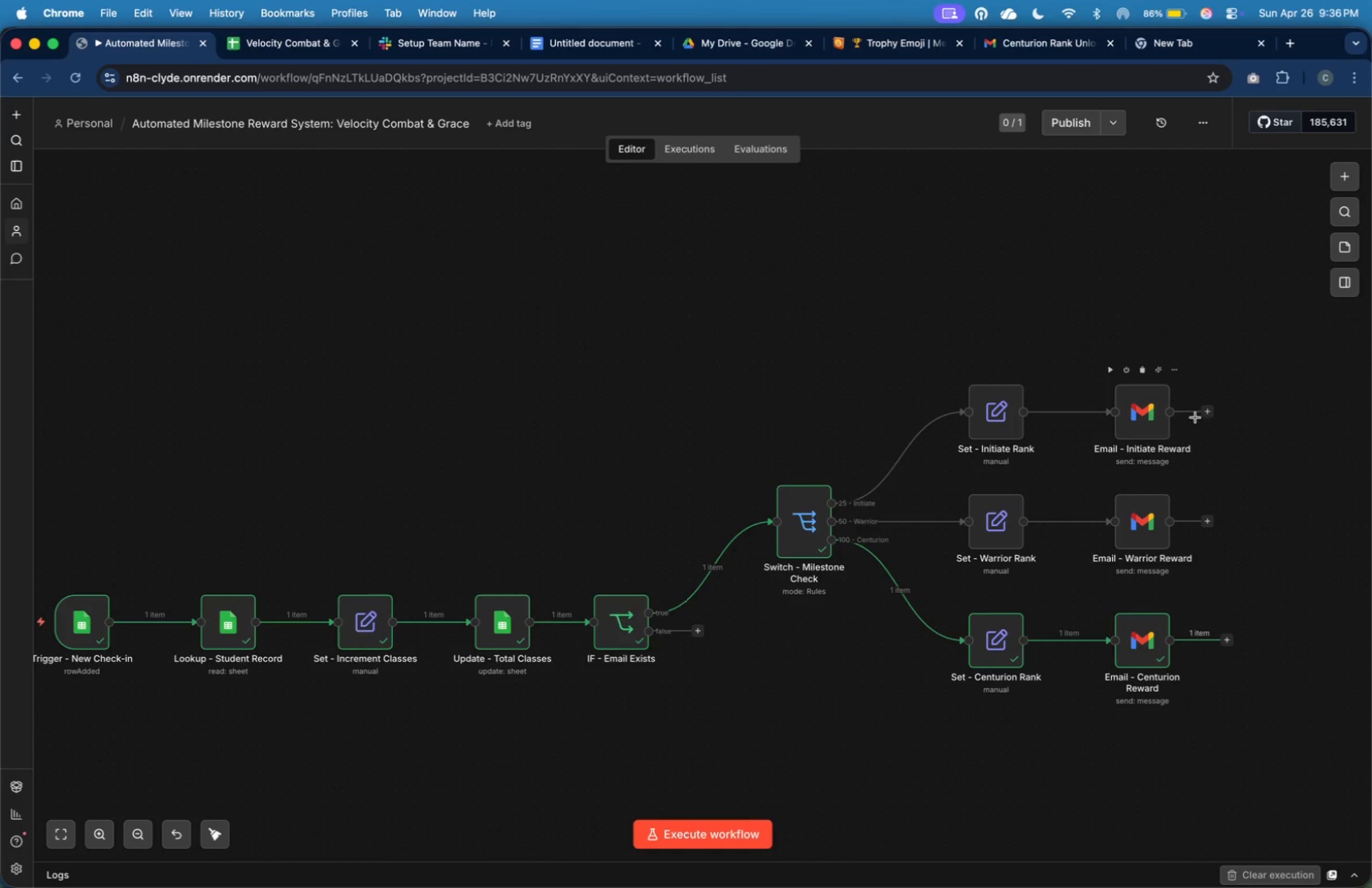 
left_click([1228, 639])
 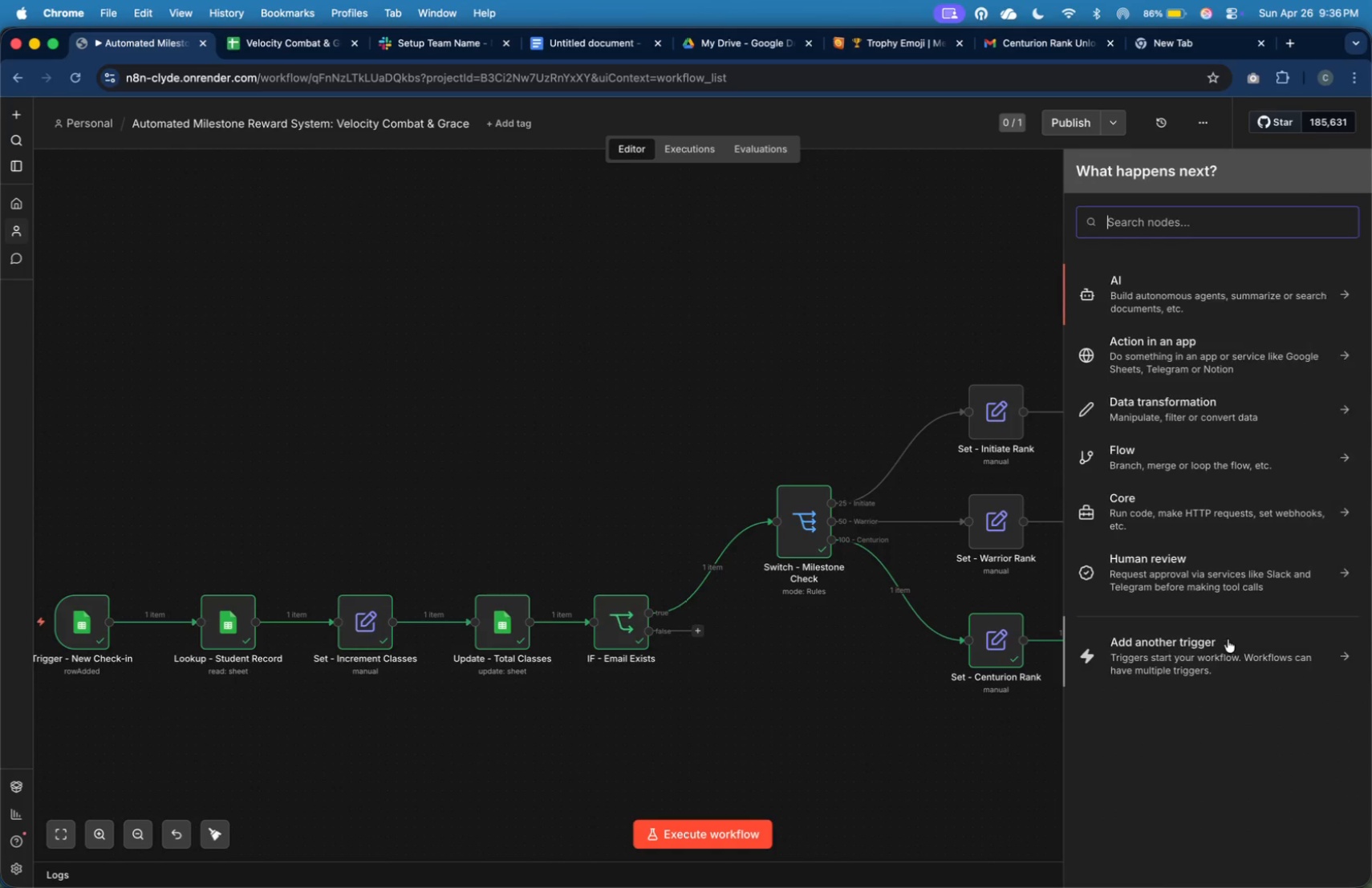 
key(S)
 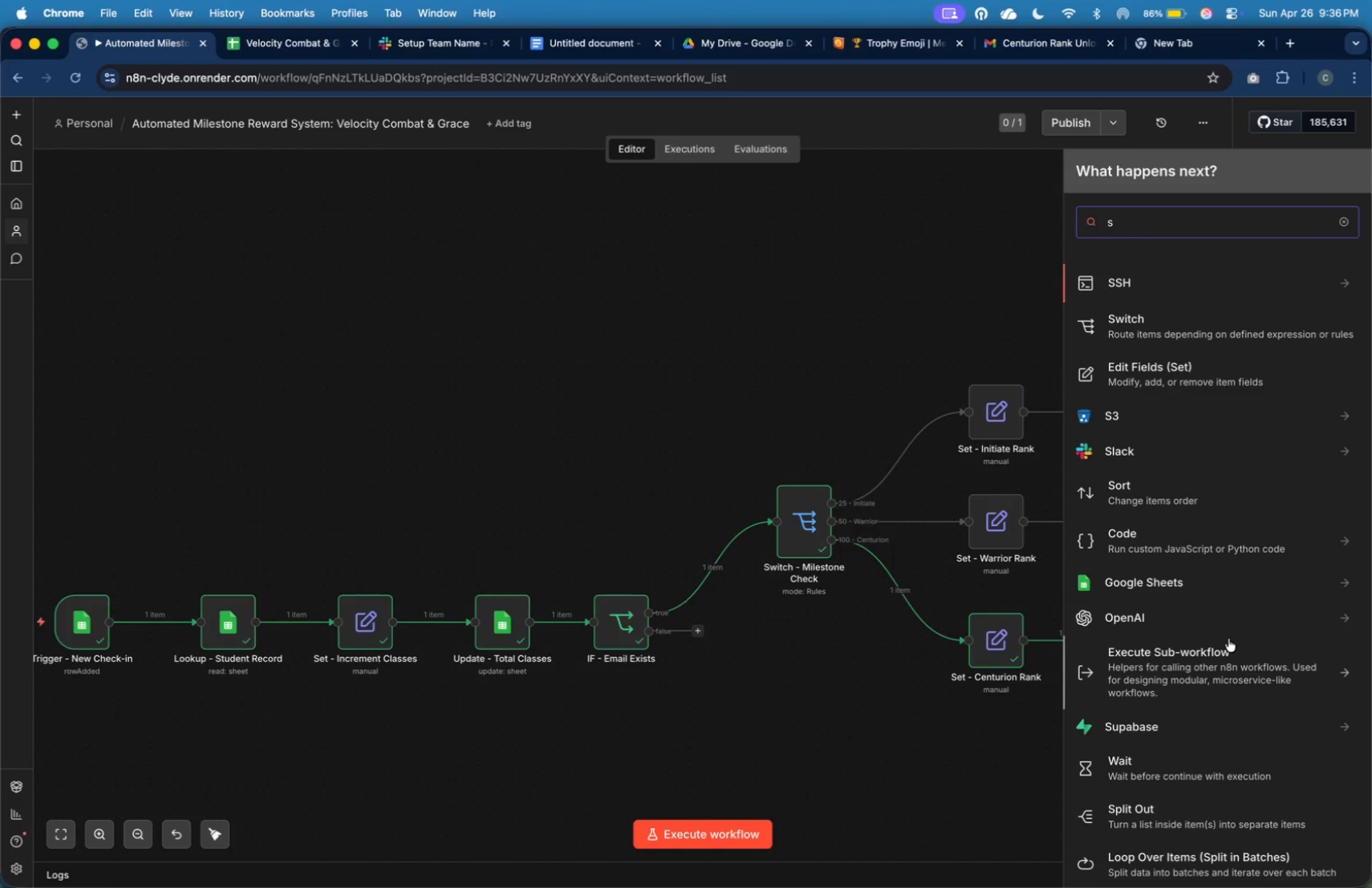 
key(Backspace)
 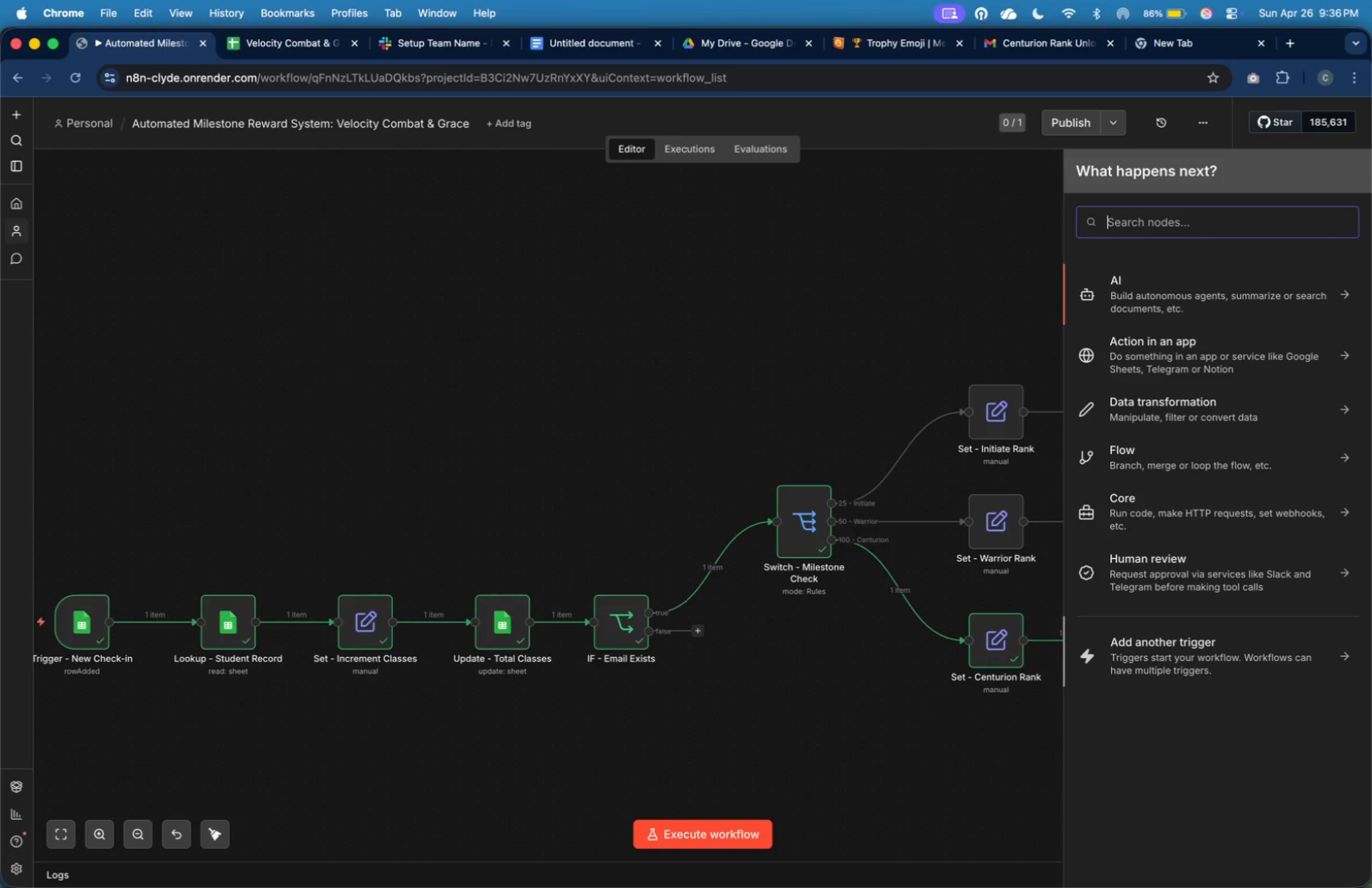 
key(Backspace)
 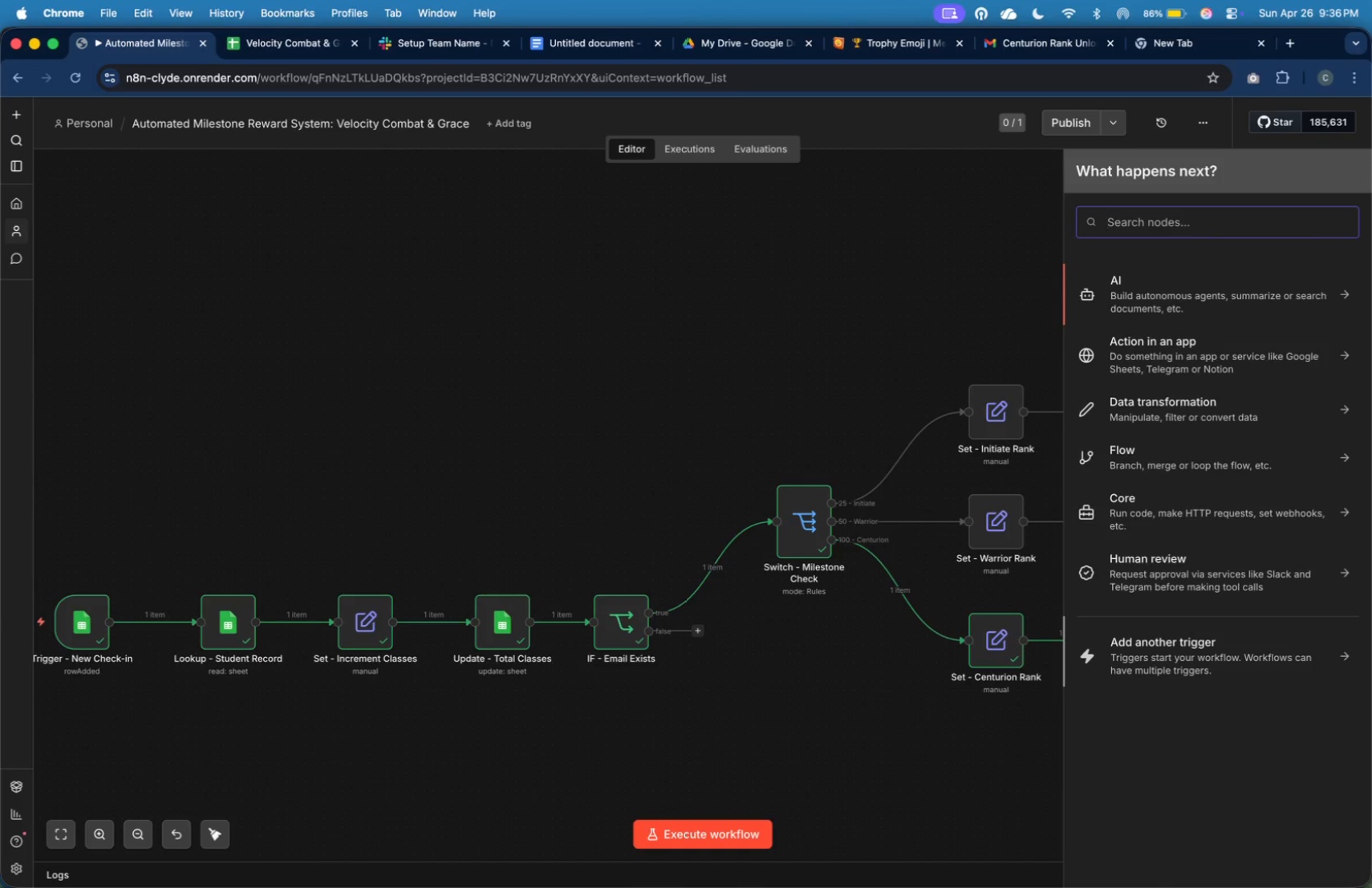 
key(G)
 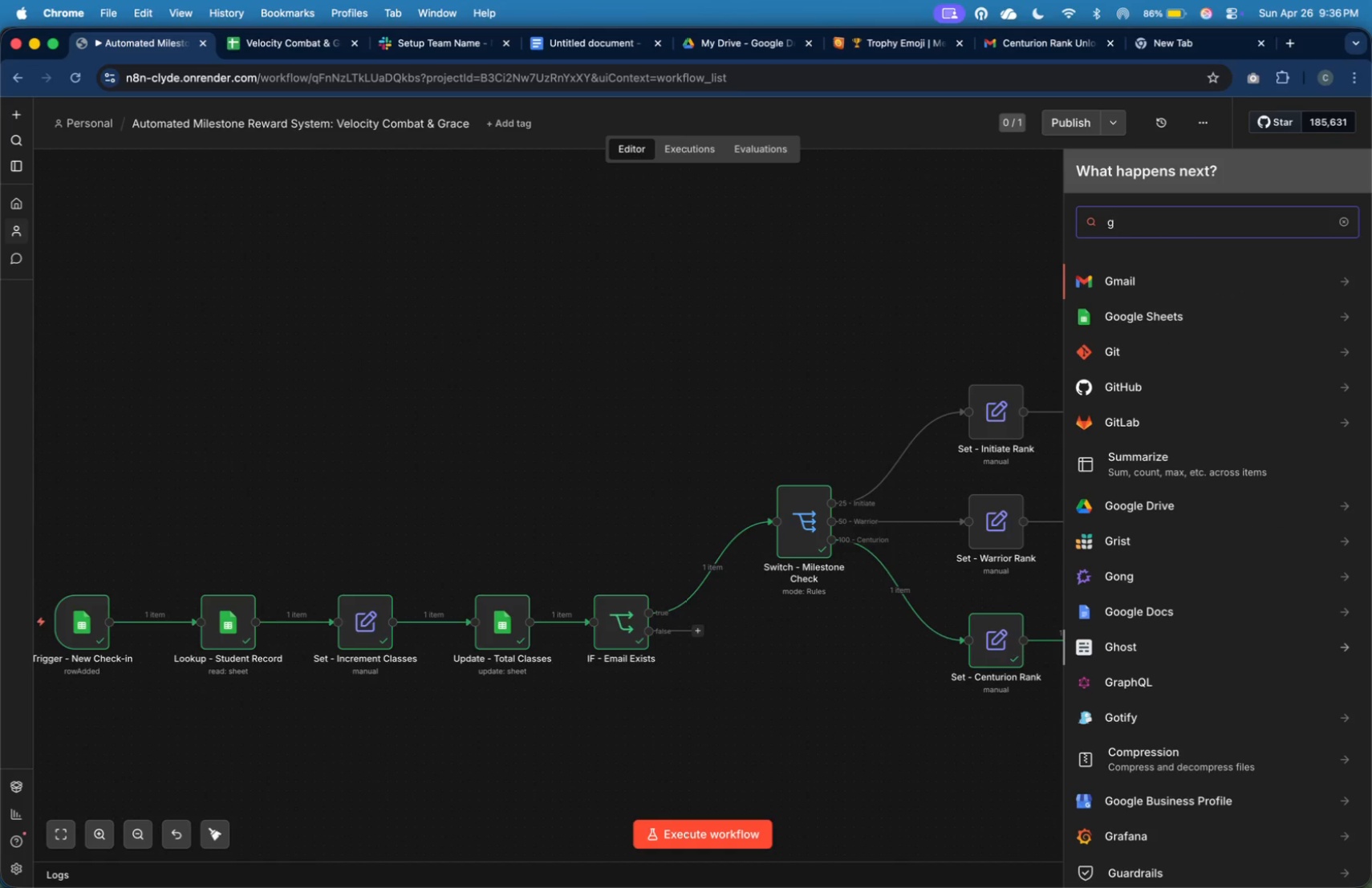 
key(Backspace)
 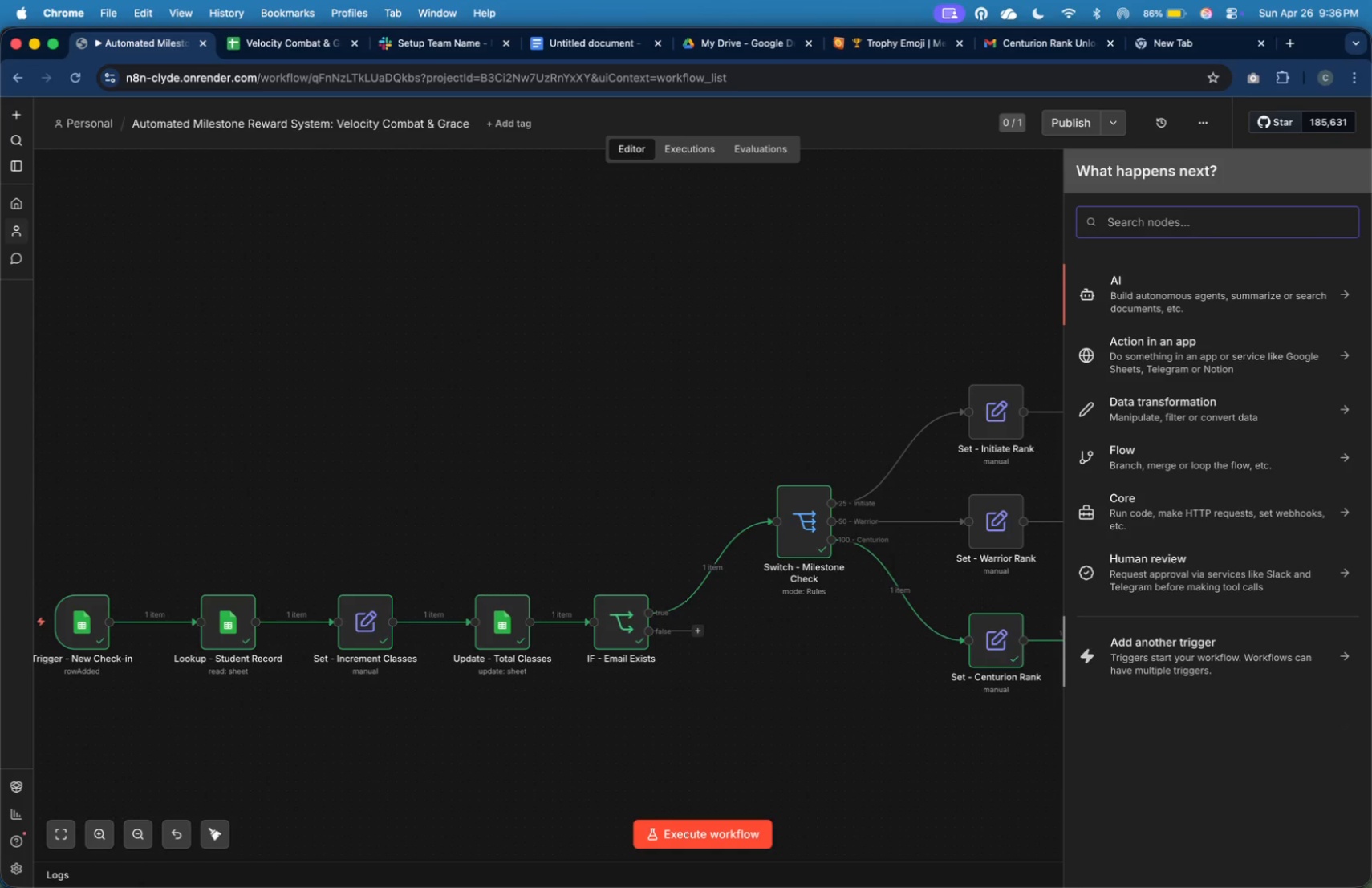 
key(Backspace)
 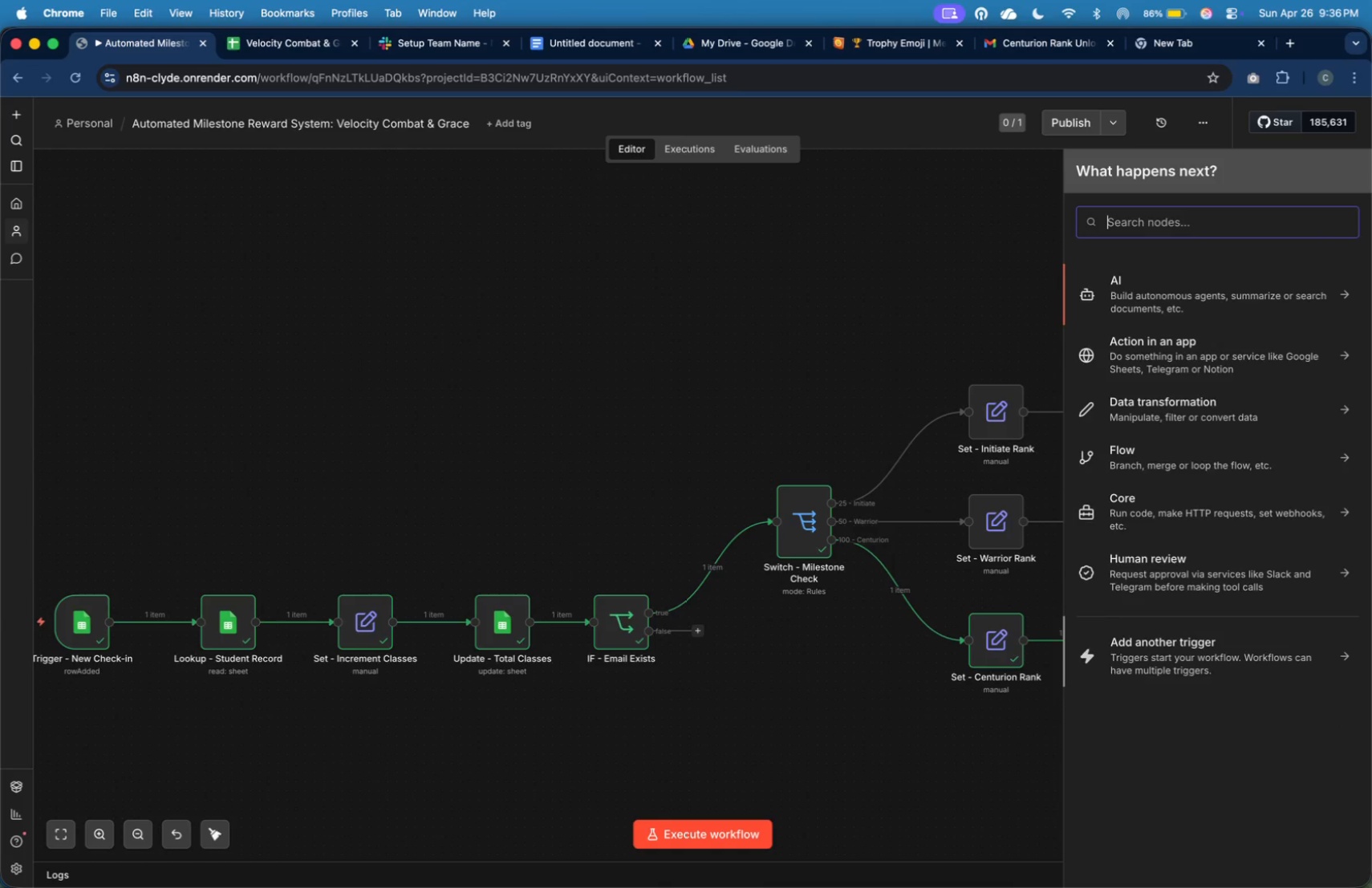 
key(H)
 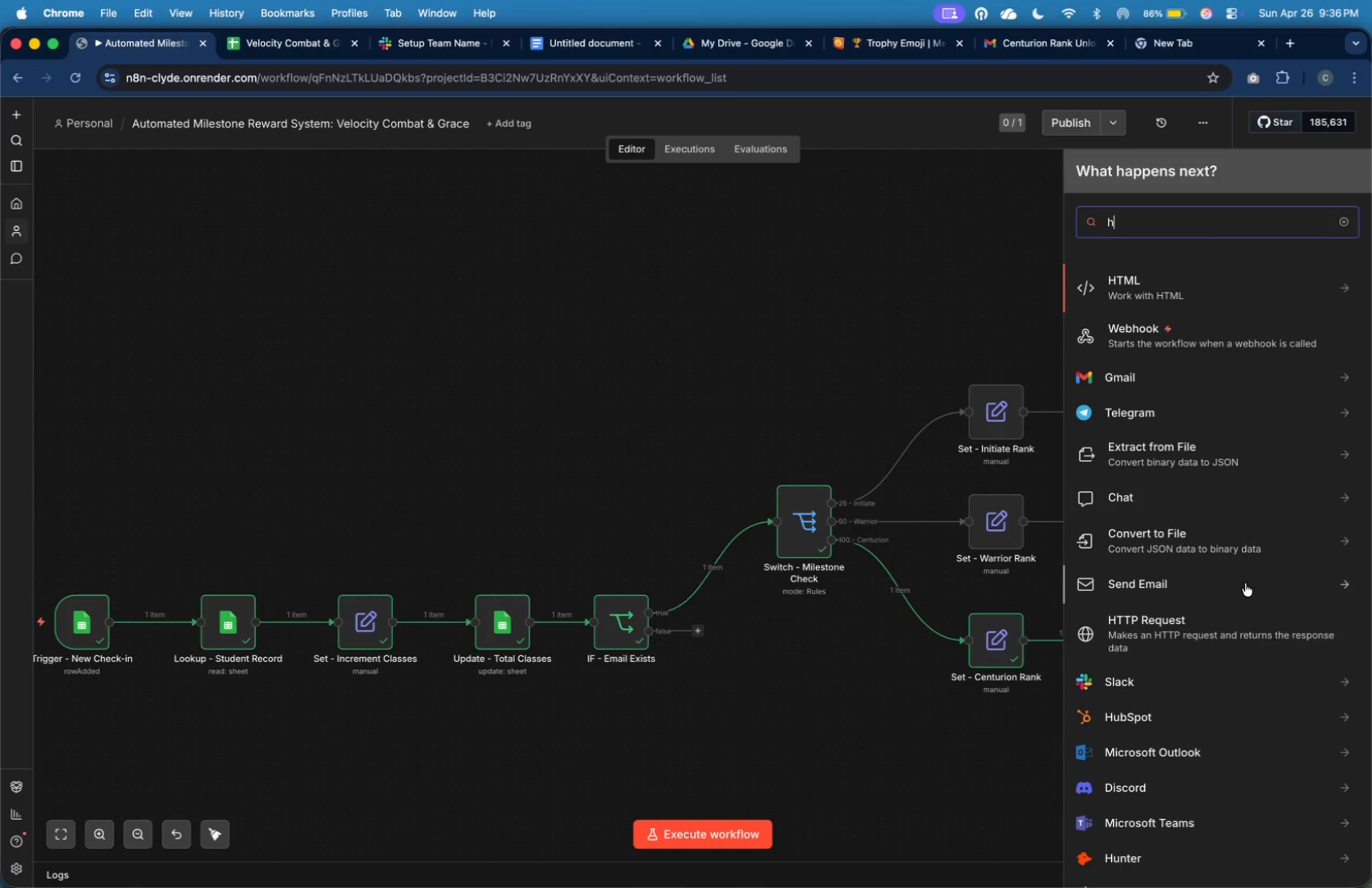 
type(tt)
 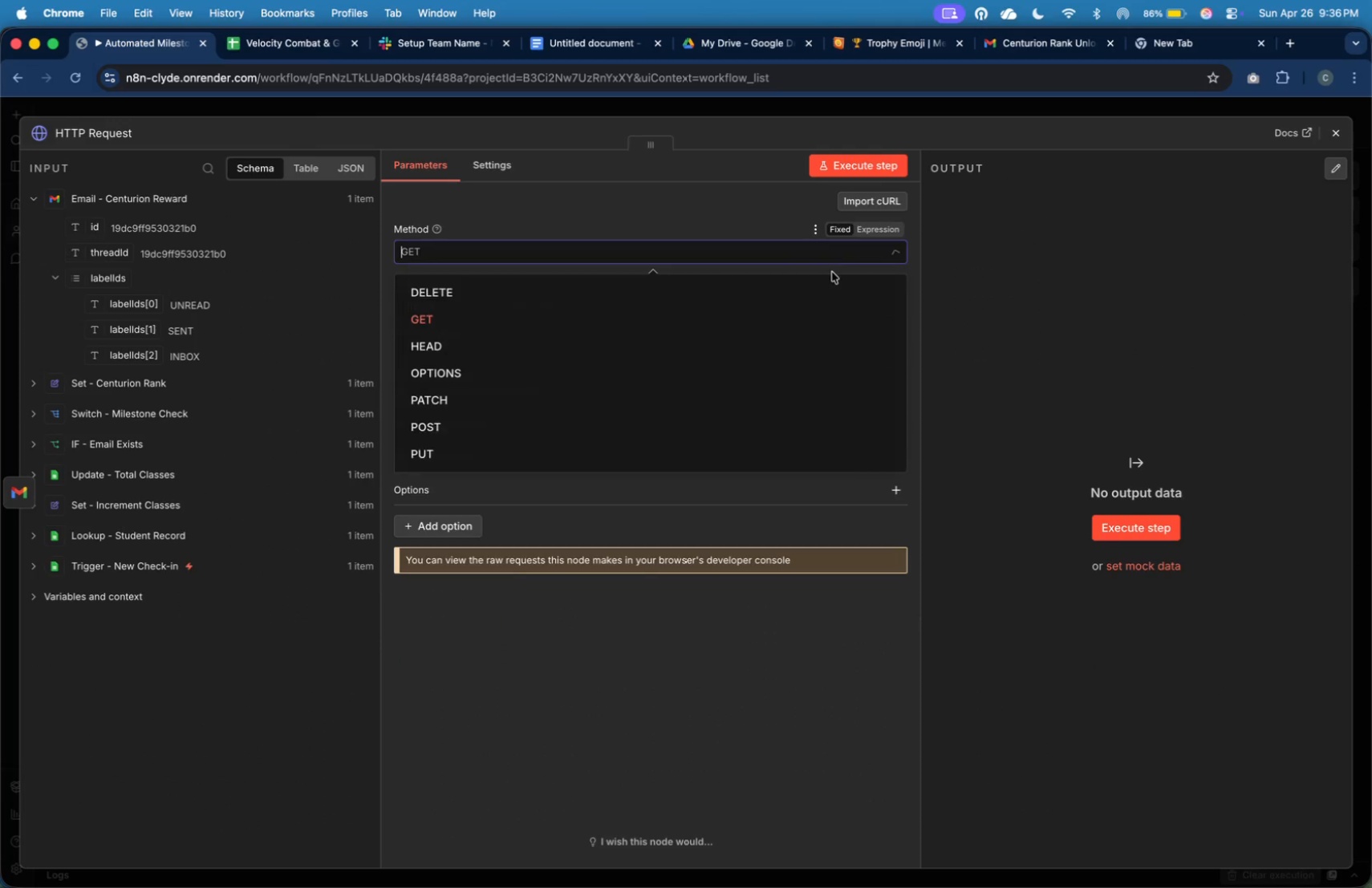 
left_click([799, 424])
 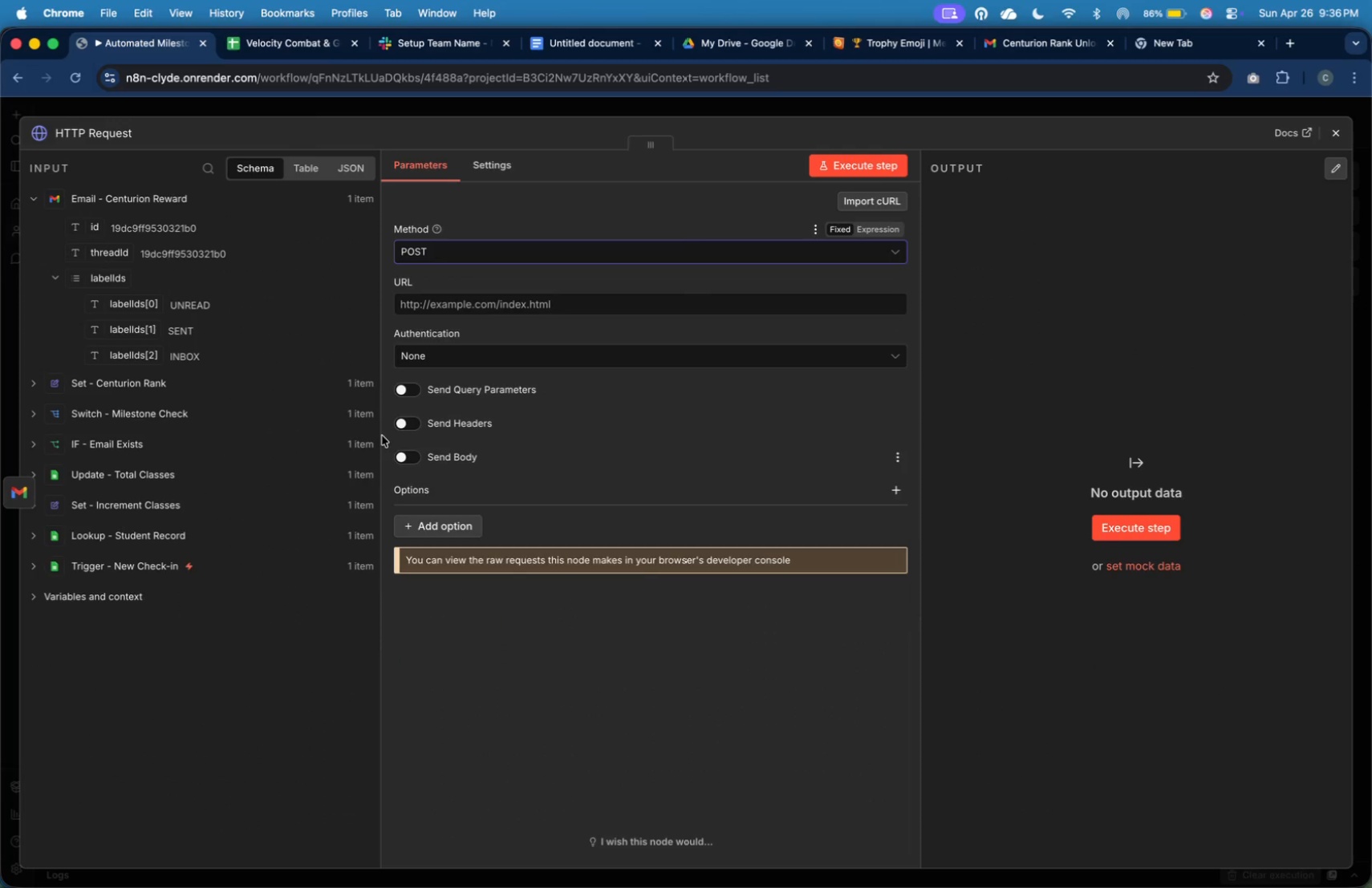 
left_click([411, 456])
 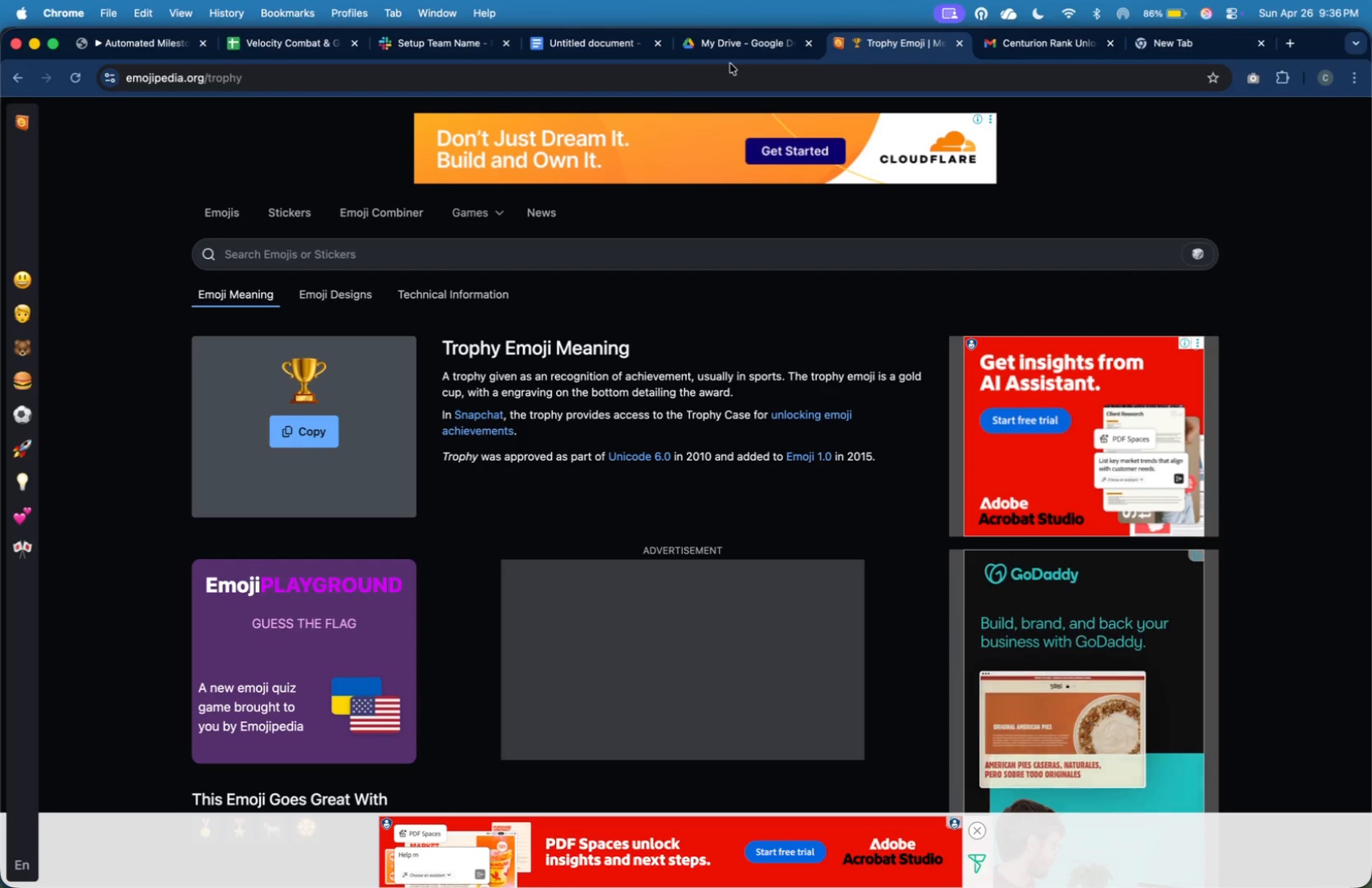 
left_click([464, 47])
 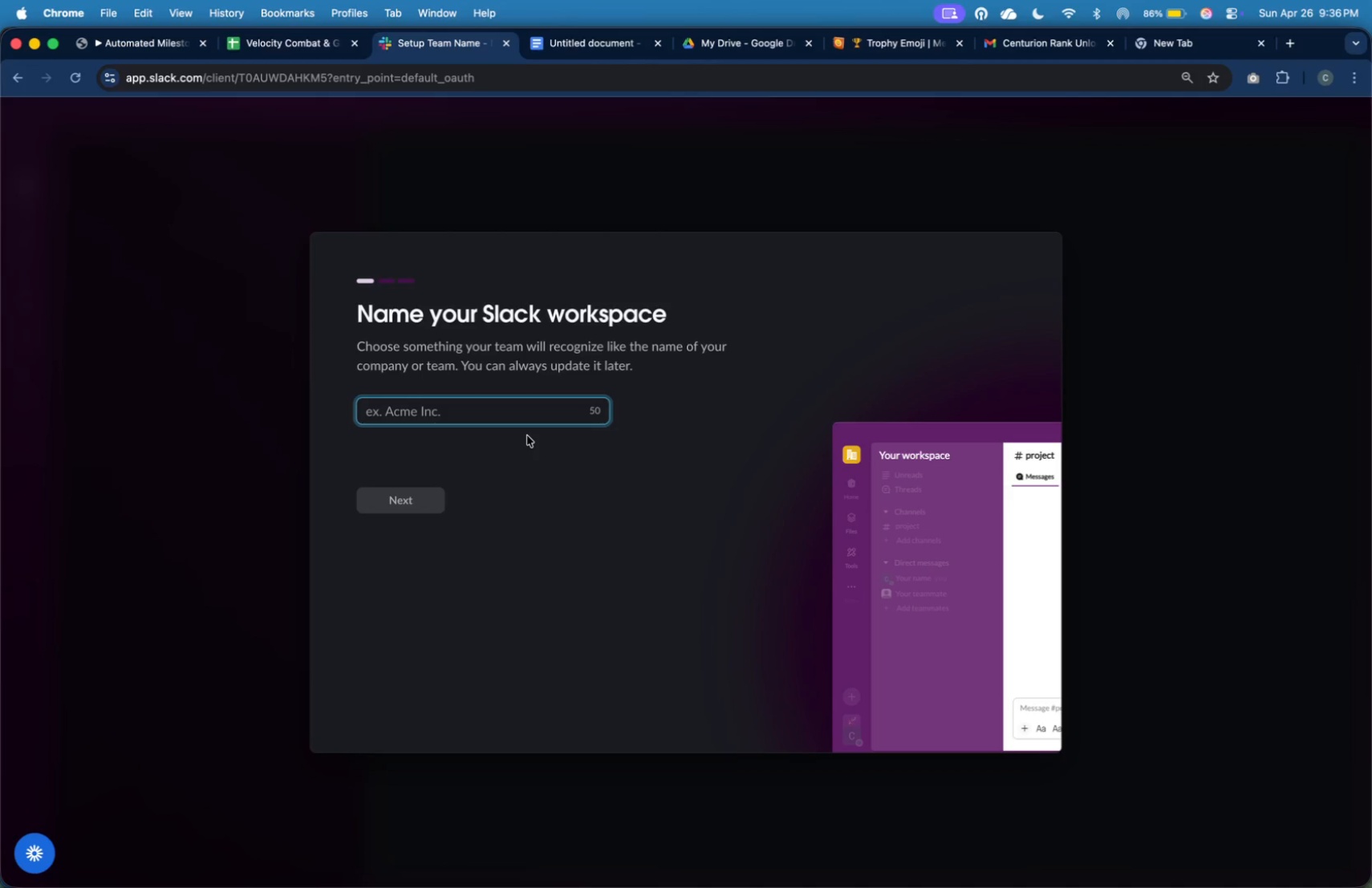 
wait(44.99)
 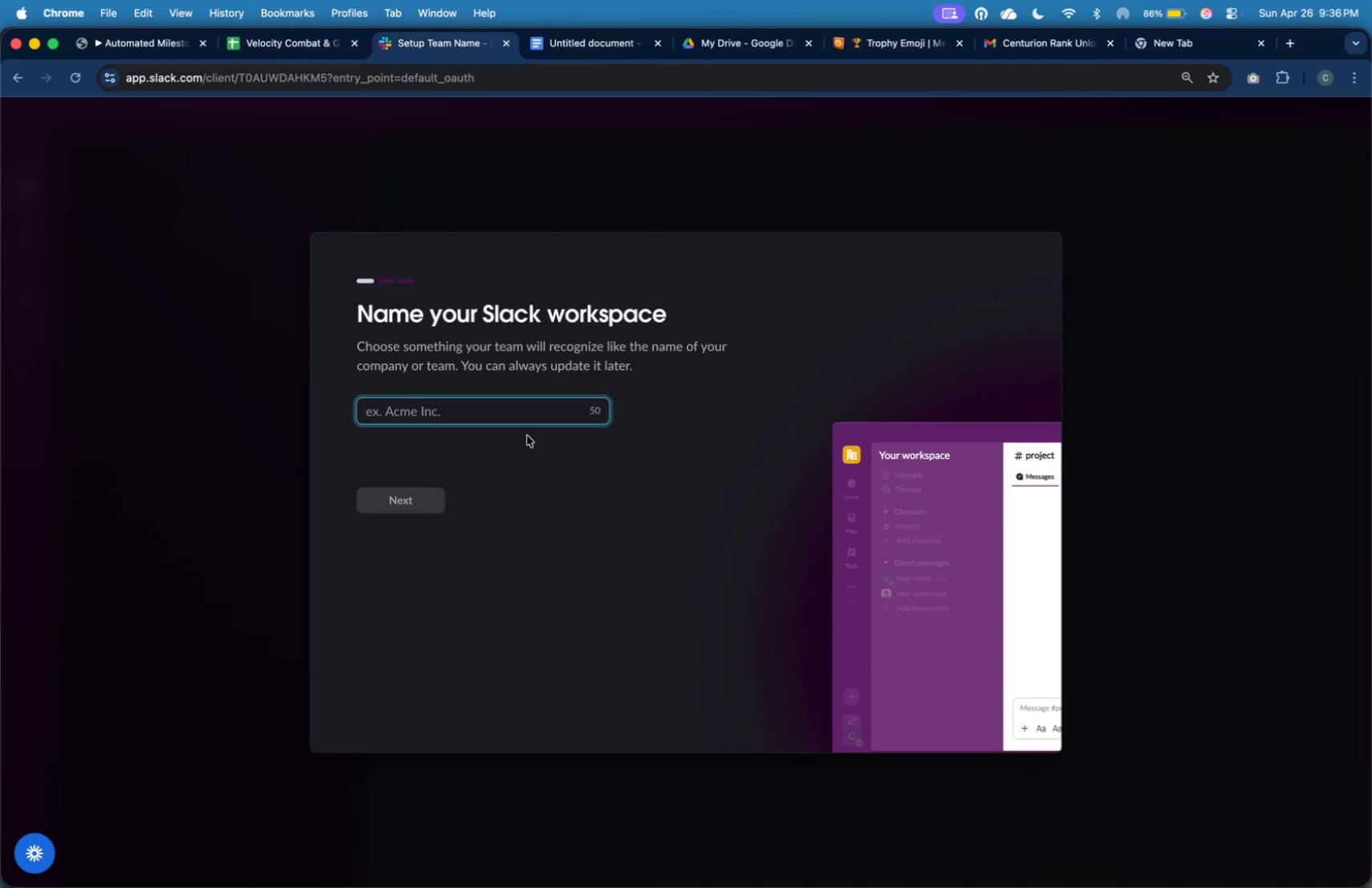 
left_click([137, 46])
 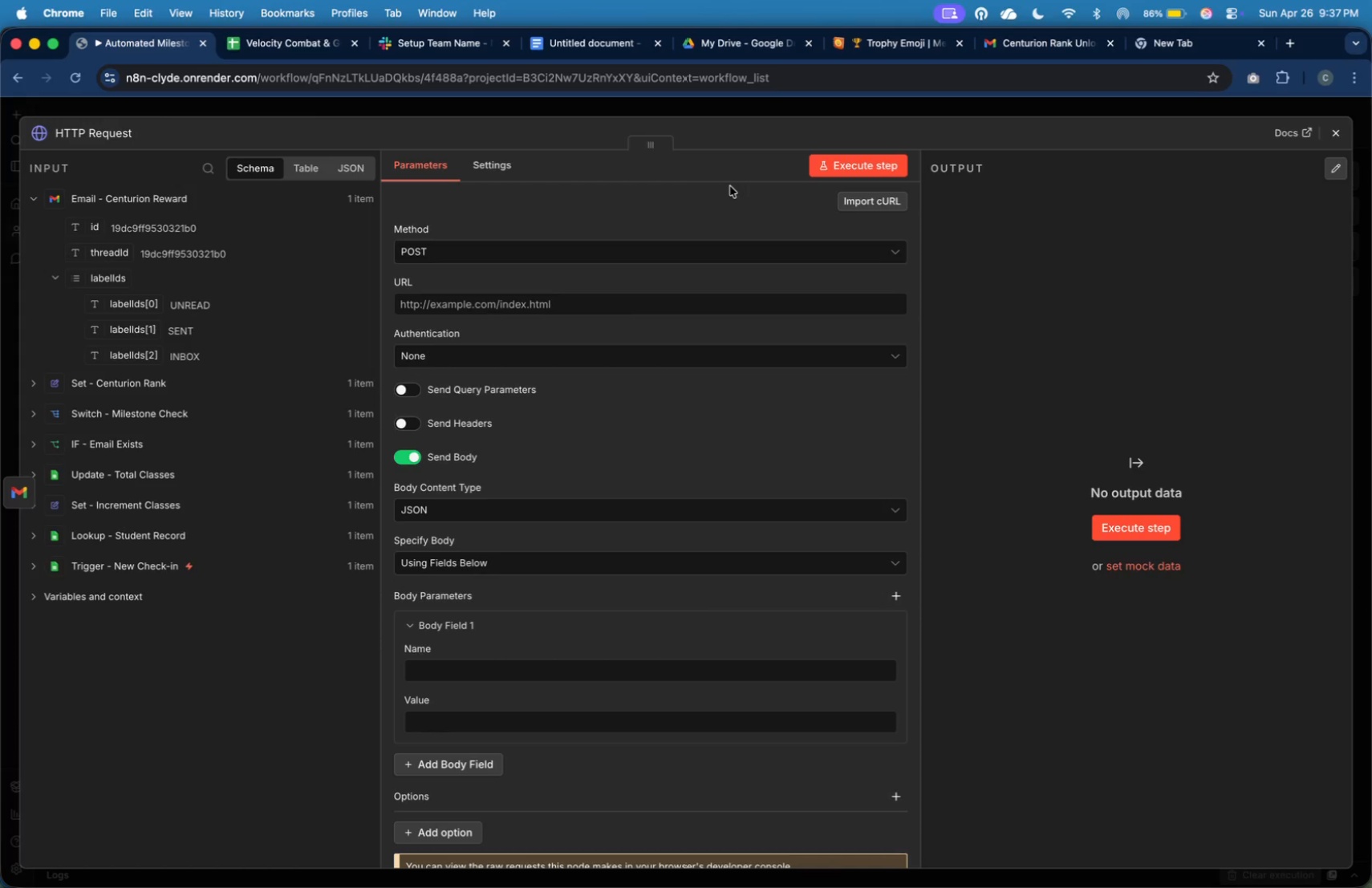 
wait(12.72)
 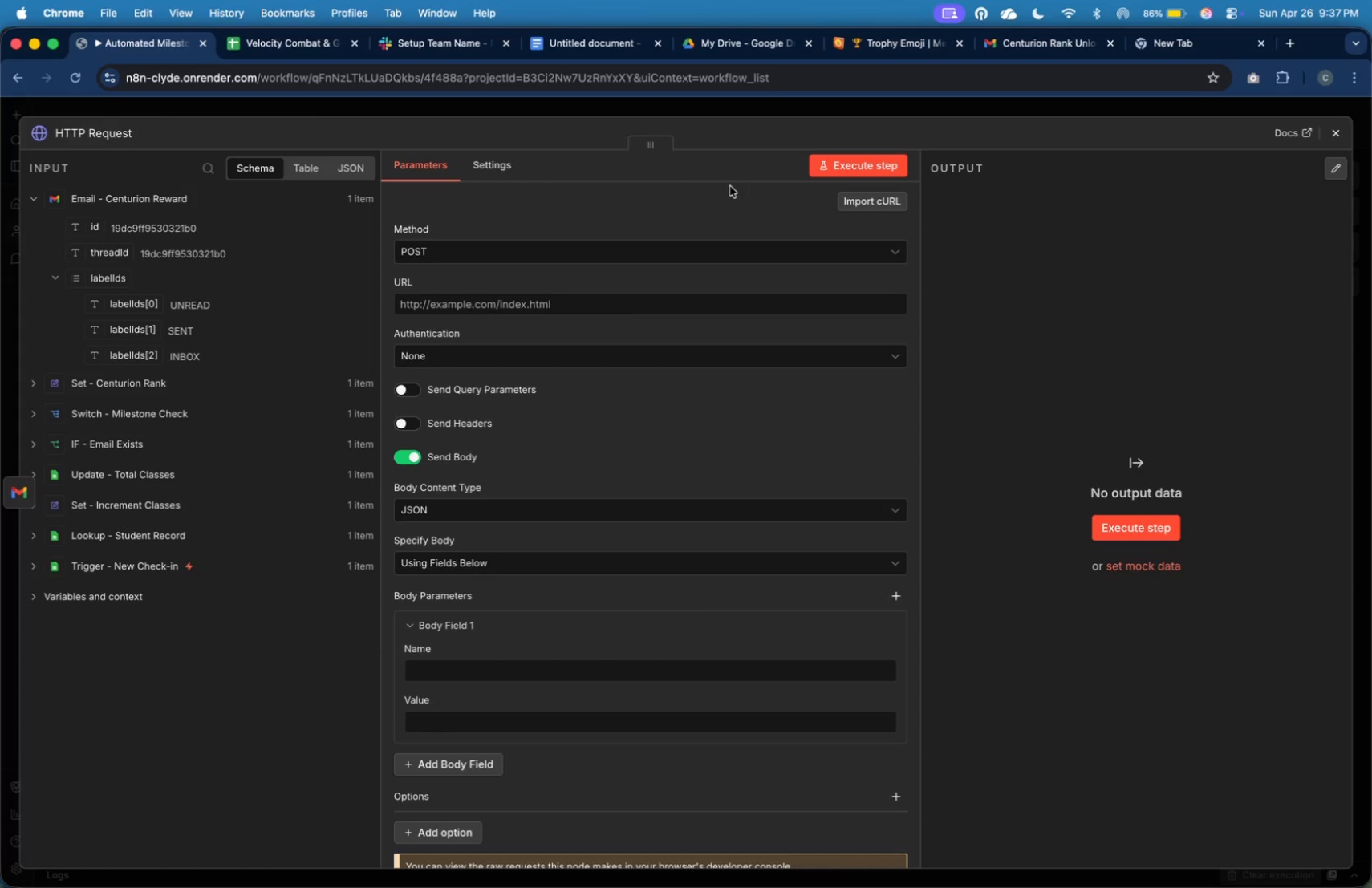 
left_click([100, 128])
 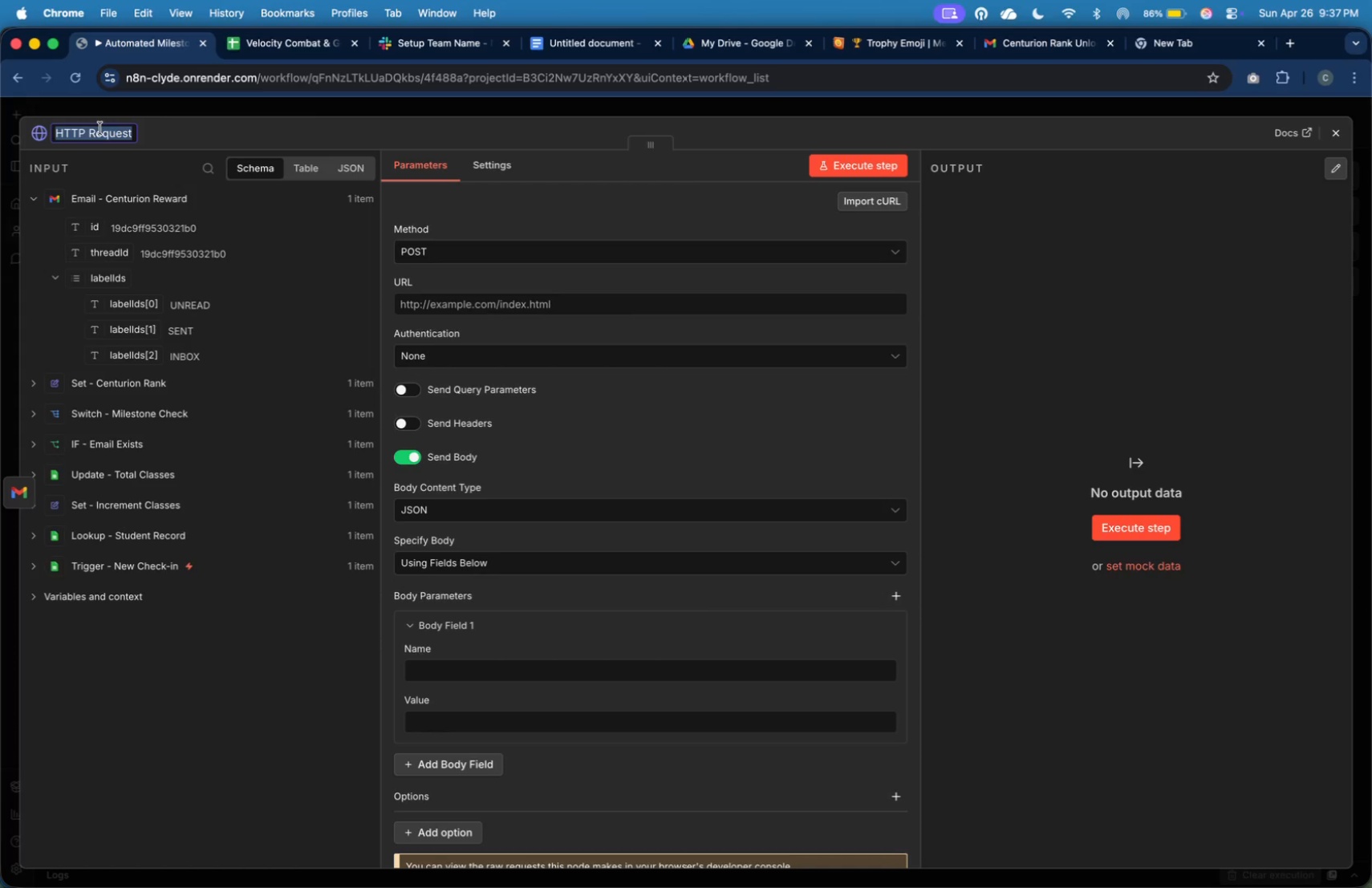 
type(Slack - Prepare Patch)
 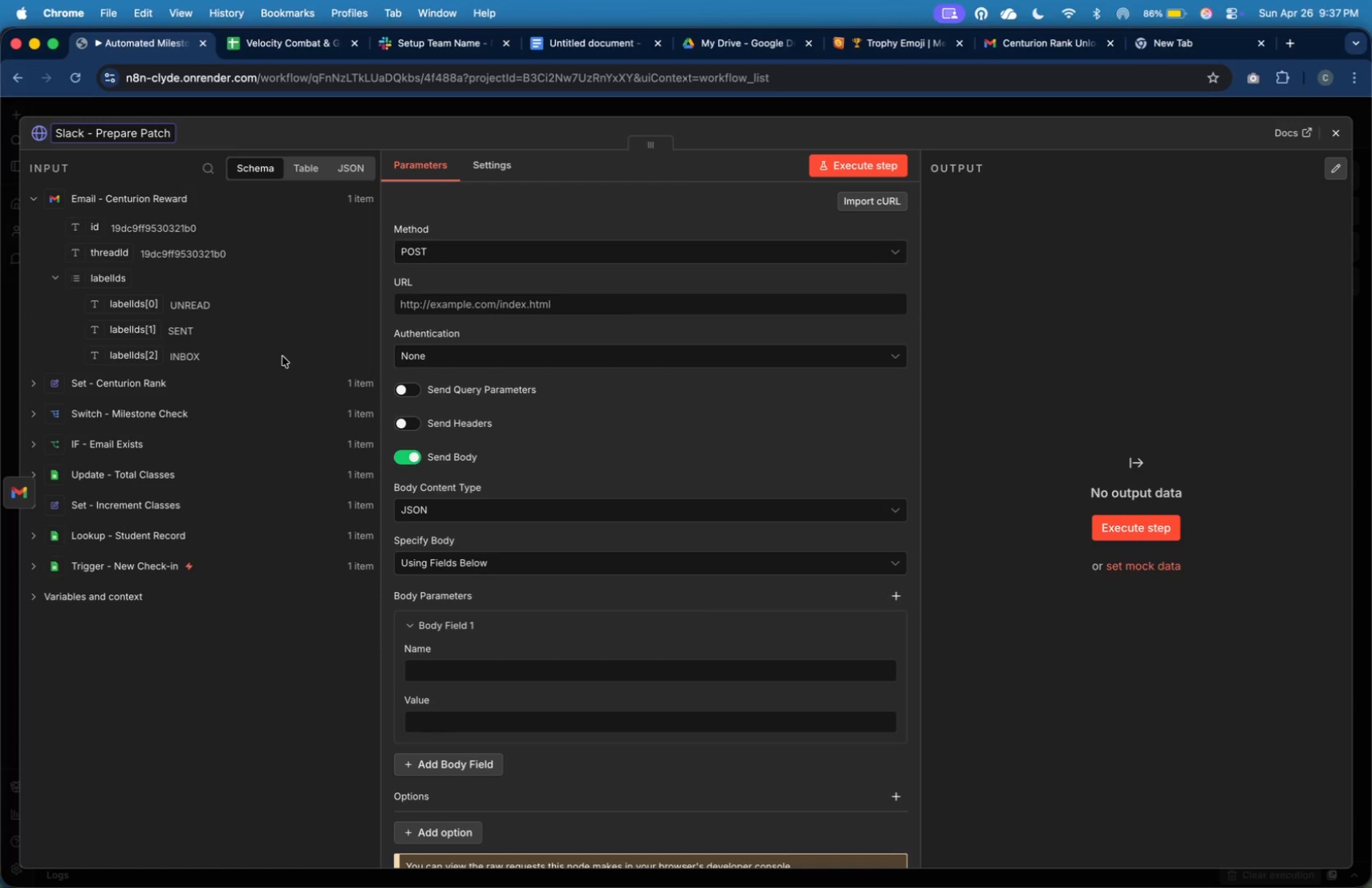 
wait(9.42)
 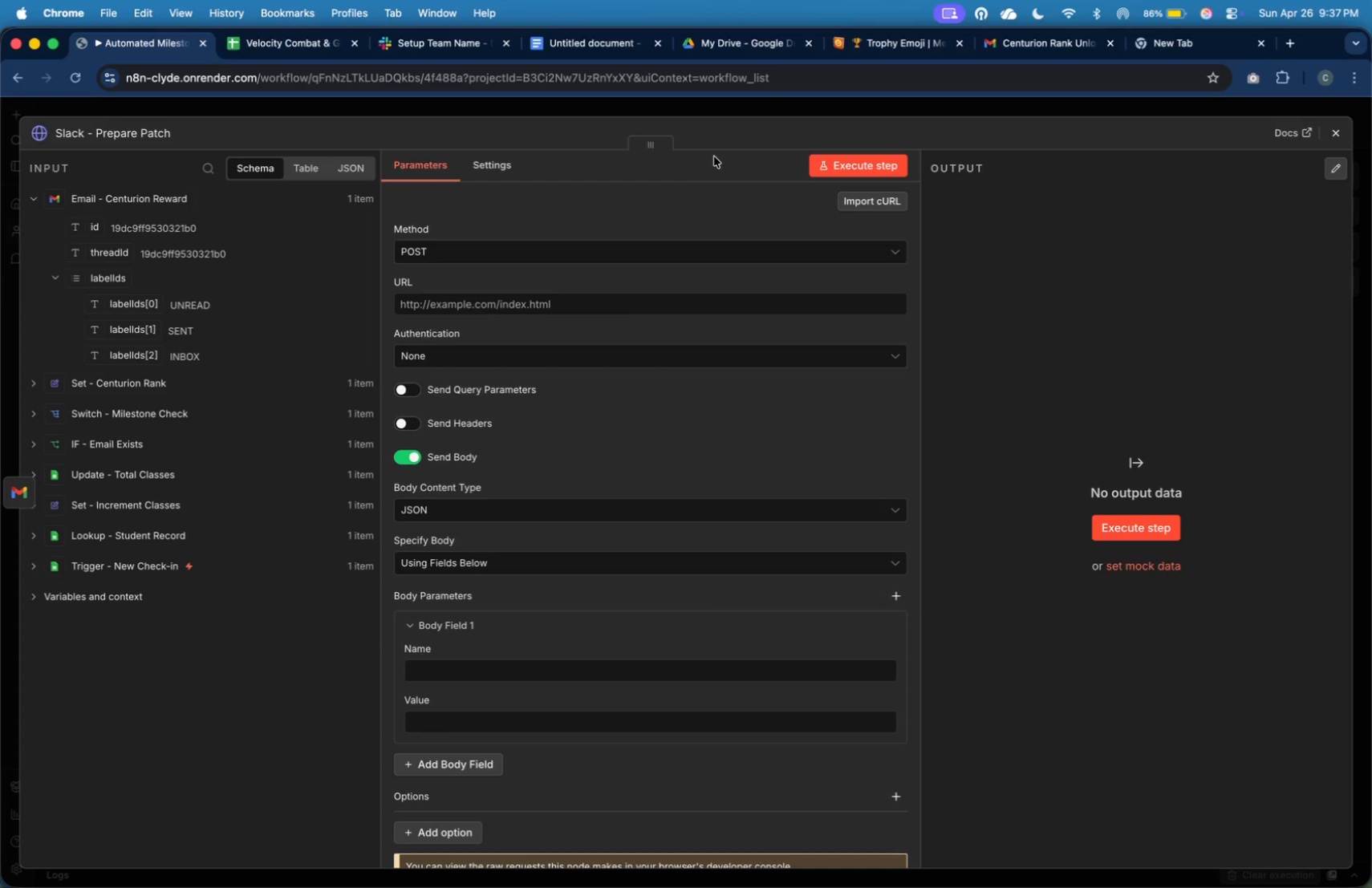 
left_click([421, 32])
 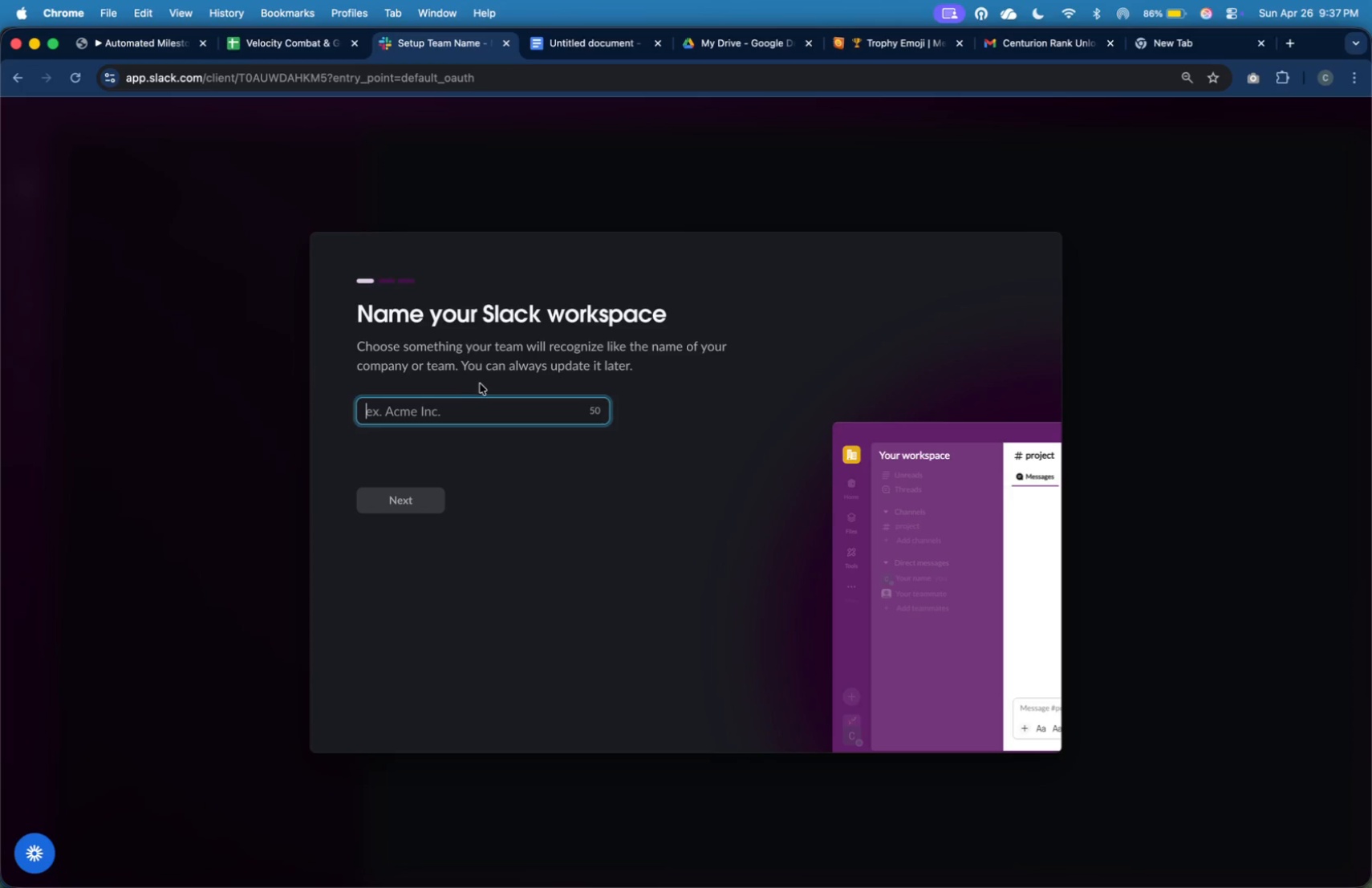 
key(Meta+Tab)
 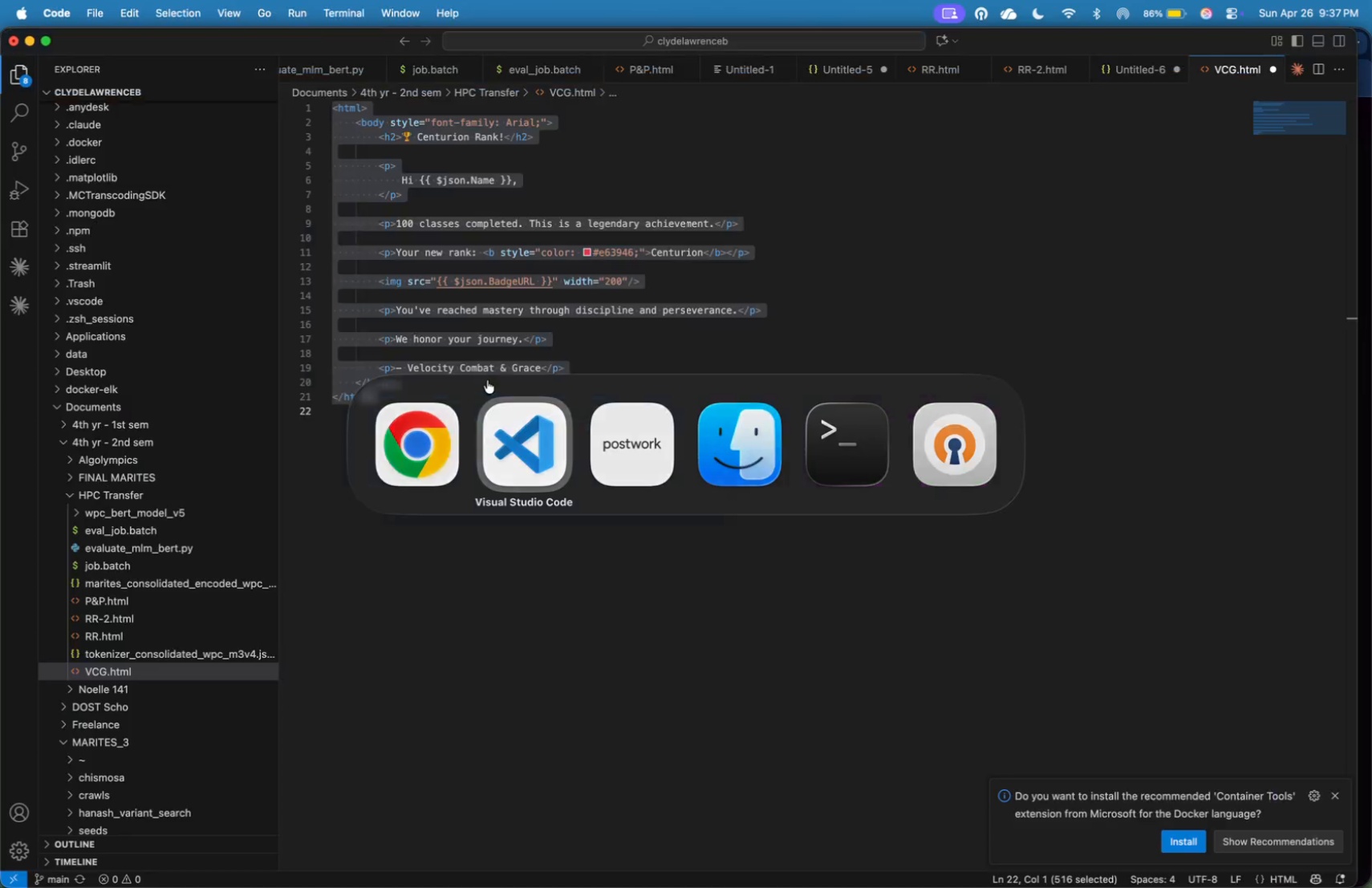 
key(Meta+CommandLeft)
 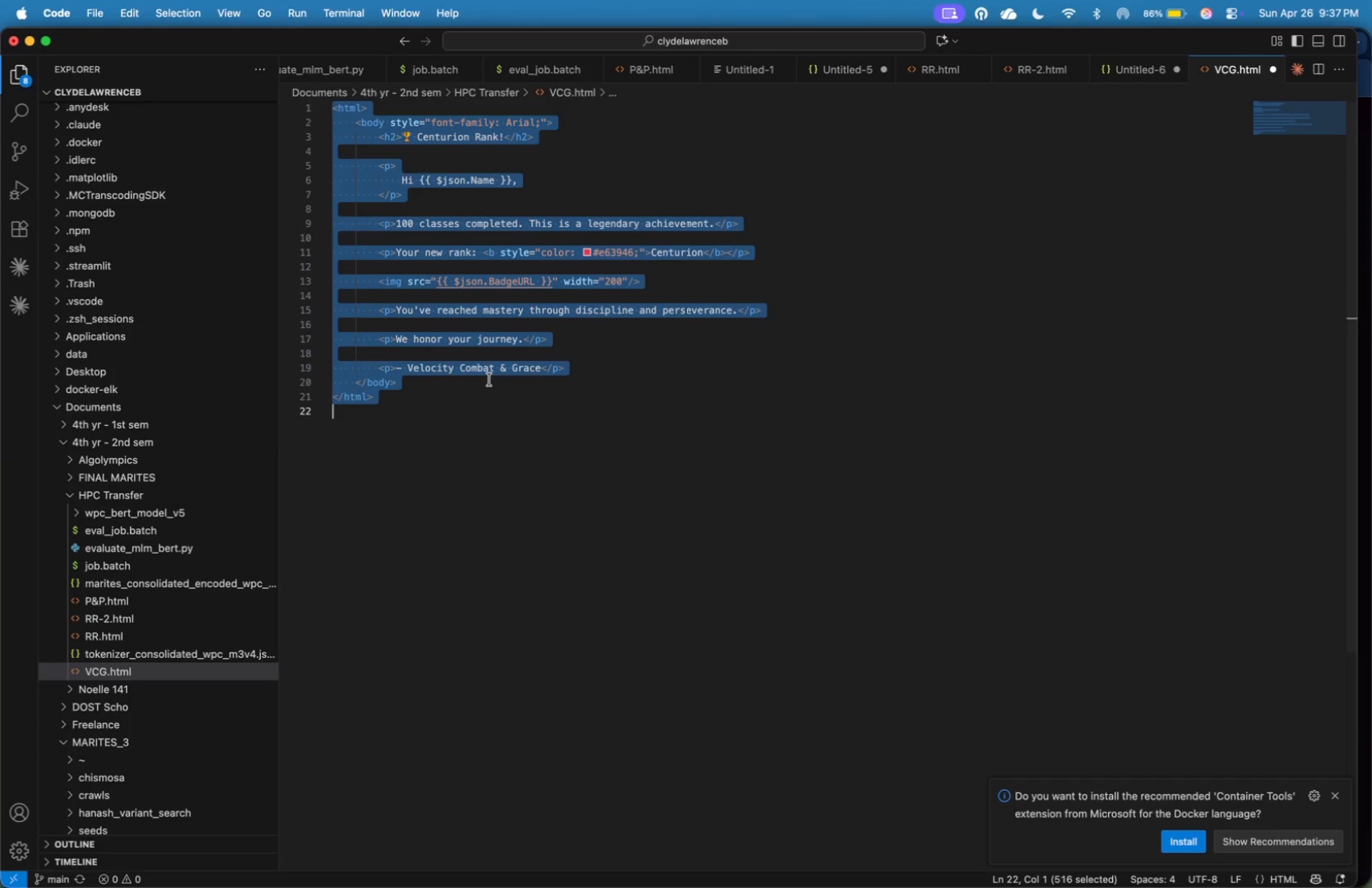 
key(Meta+Tab)
 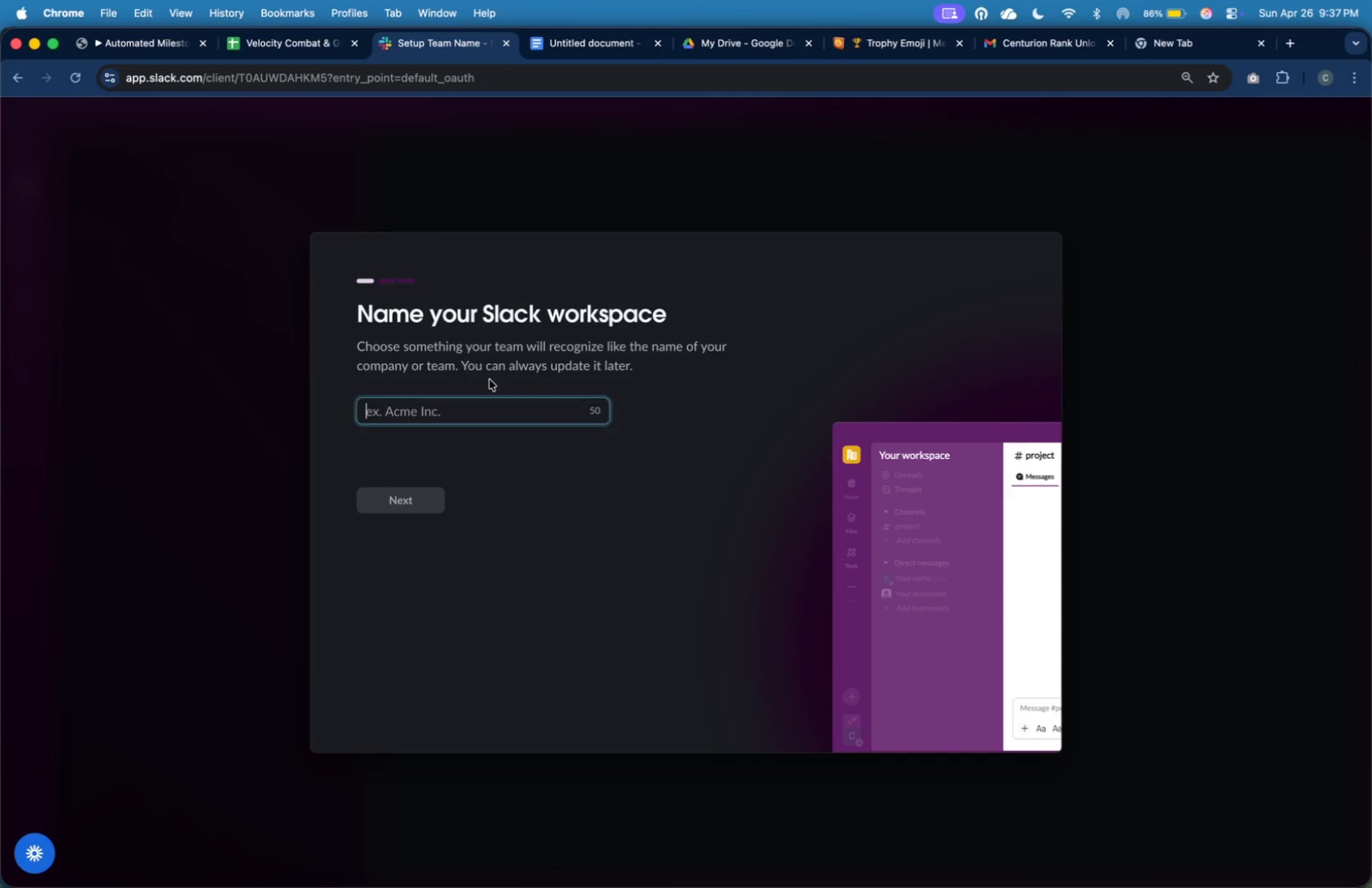 
key(Meta+Tab)
 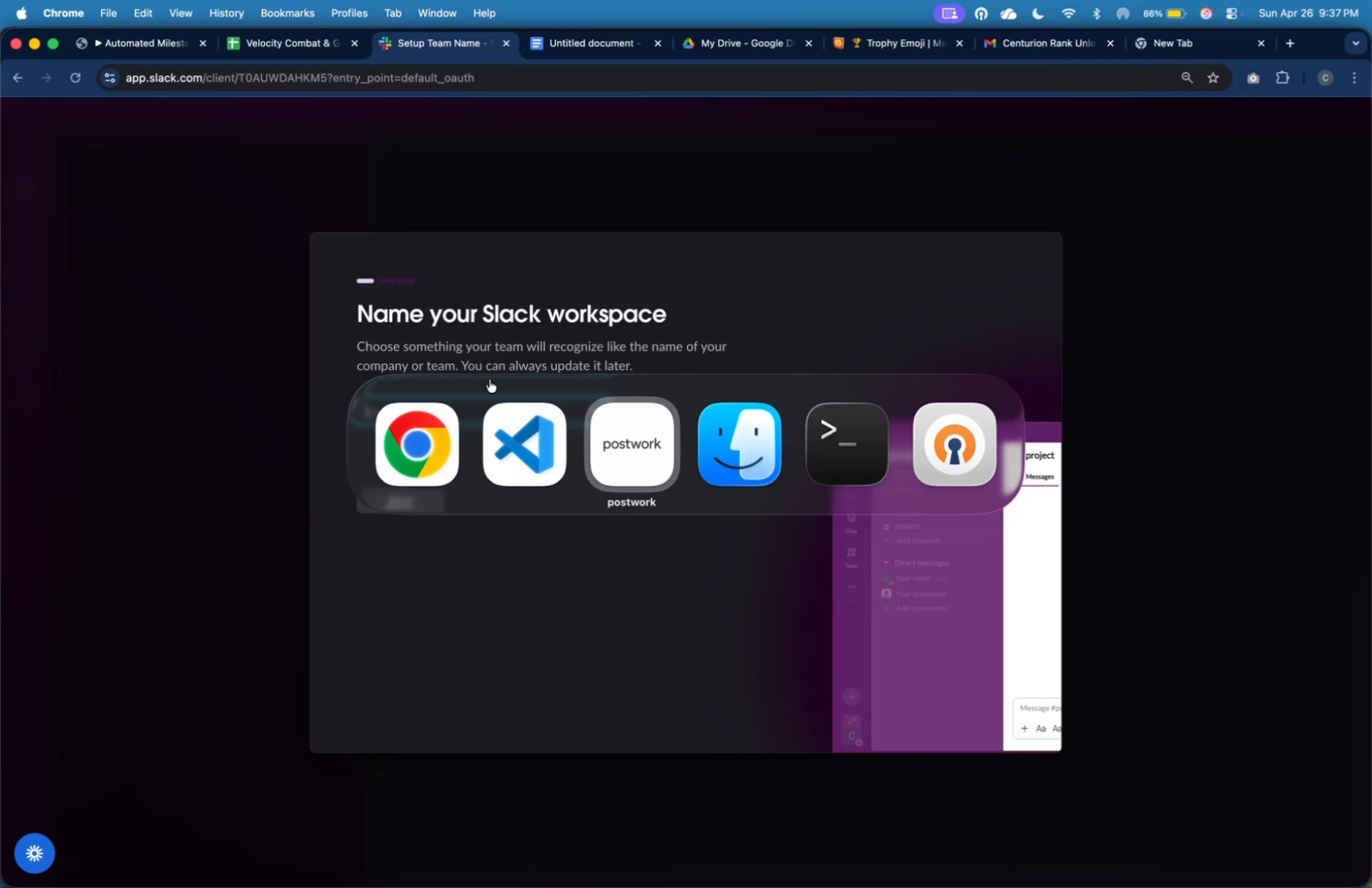 
key(Meta+Tab)